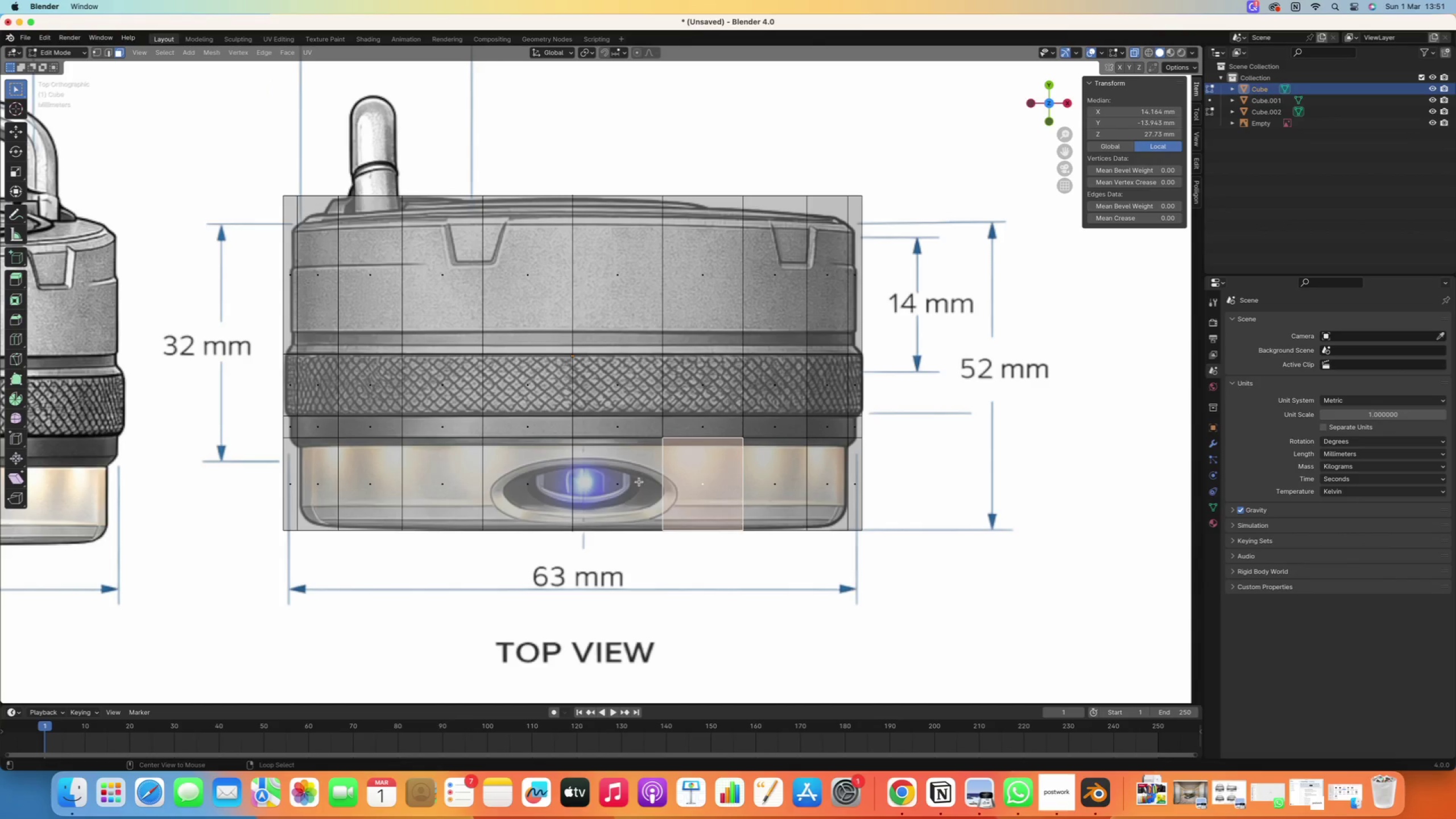 
right_click([635, 482])
 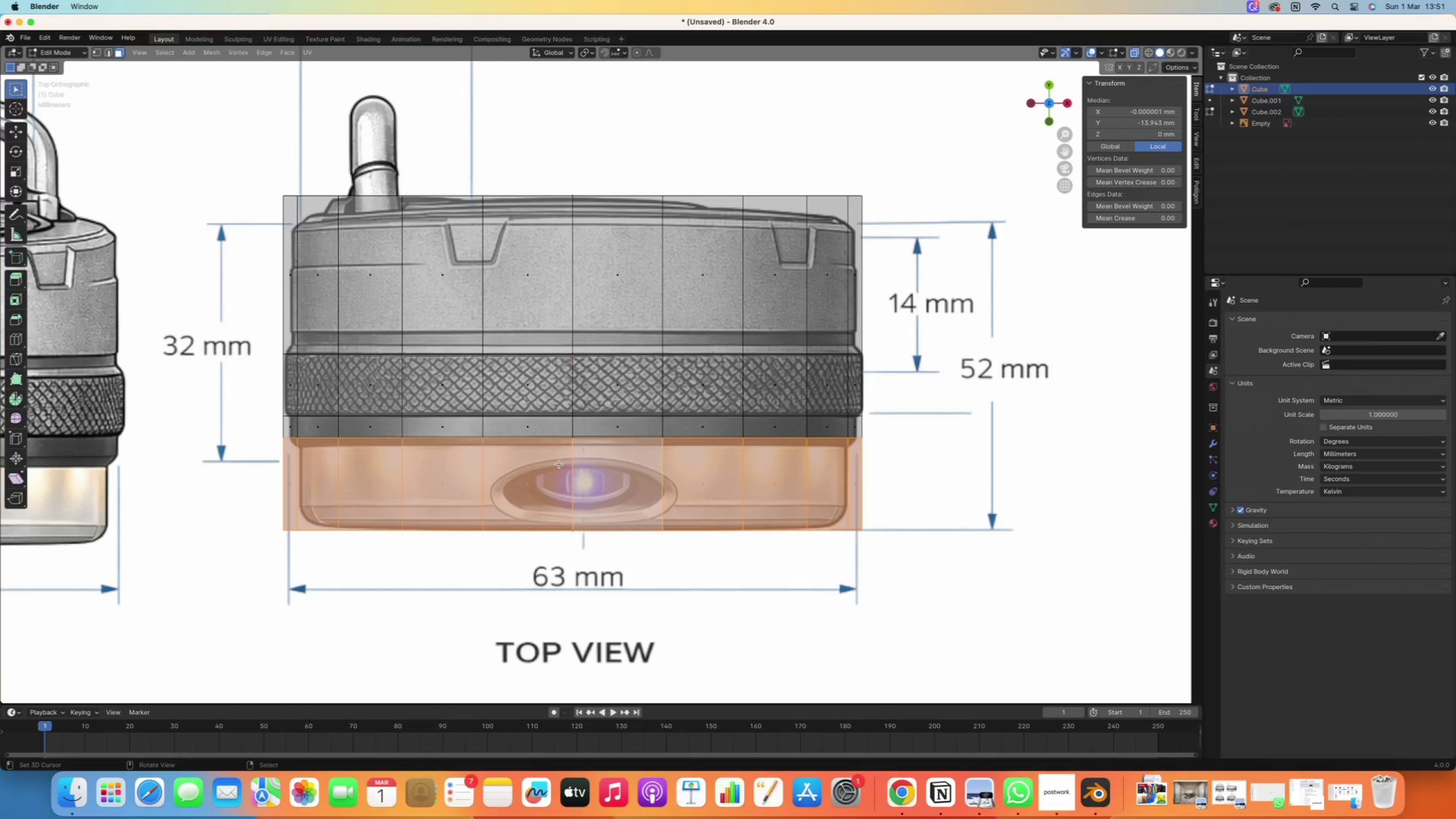 
key(E)
 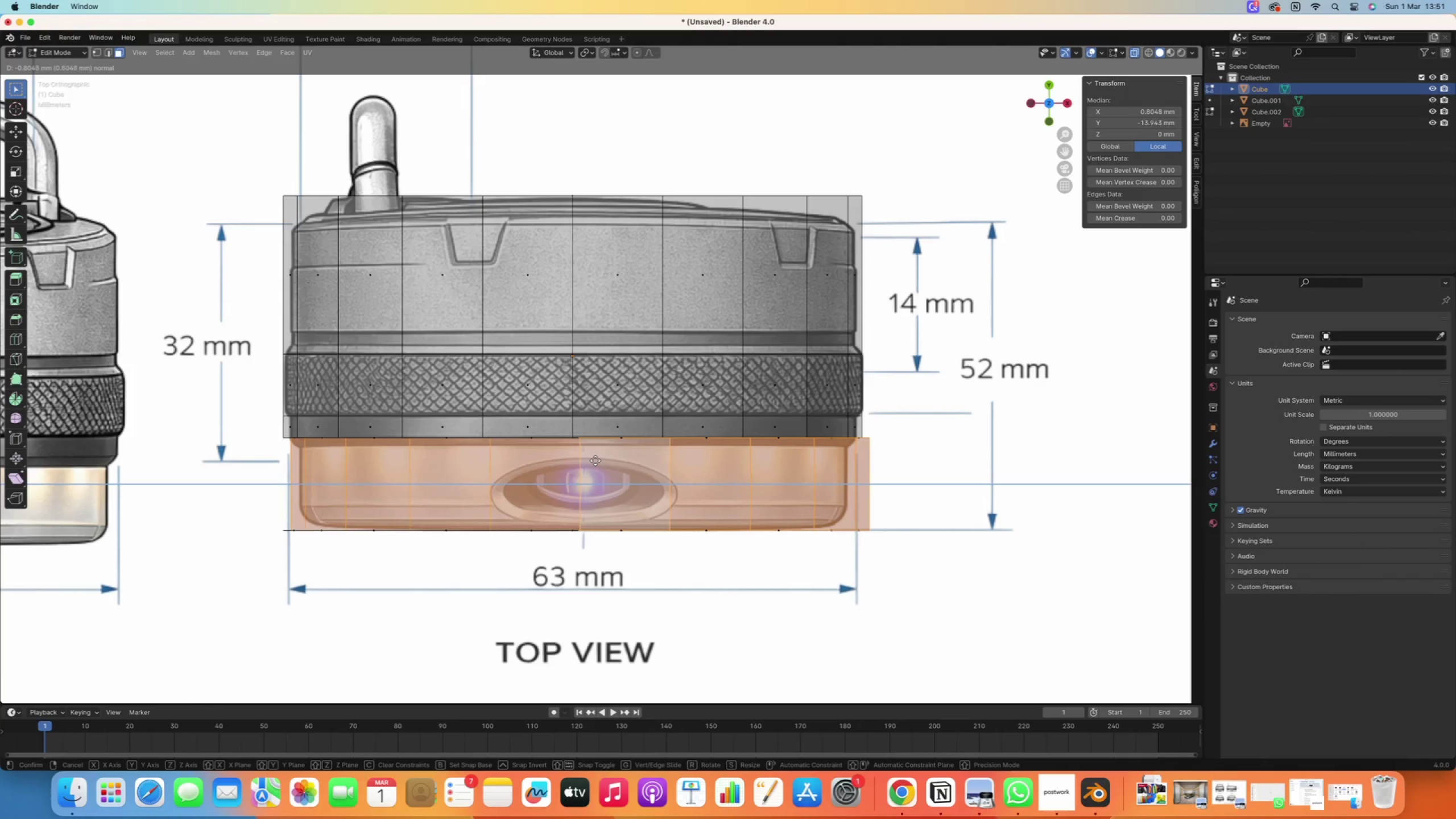 
right_click([595, 461])
 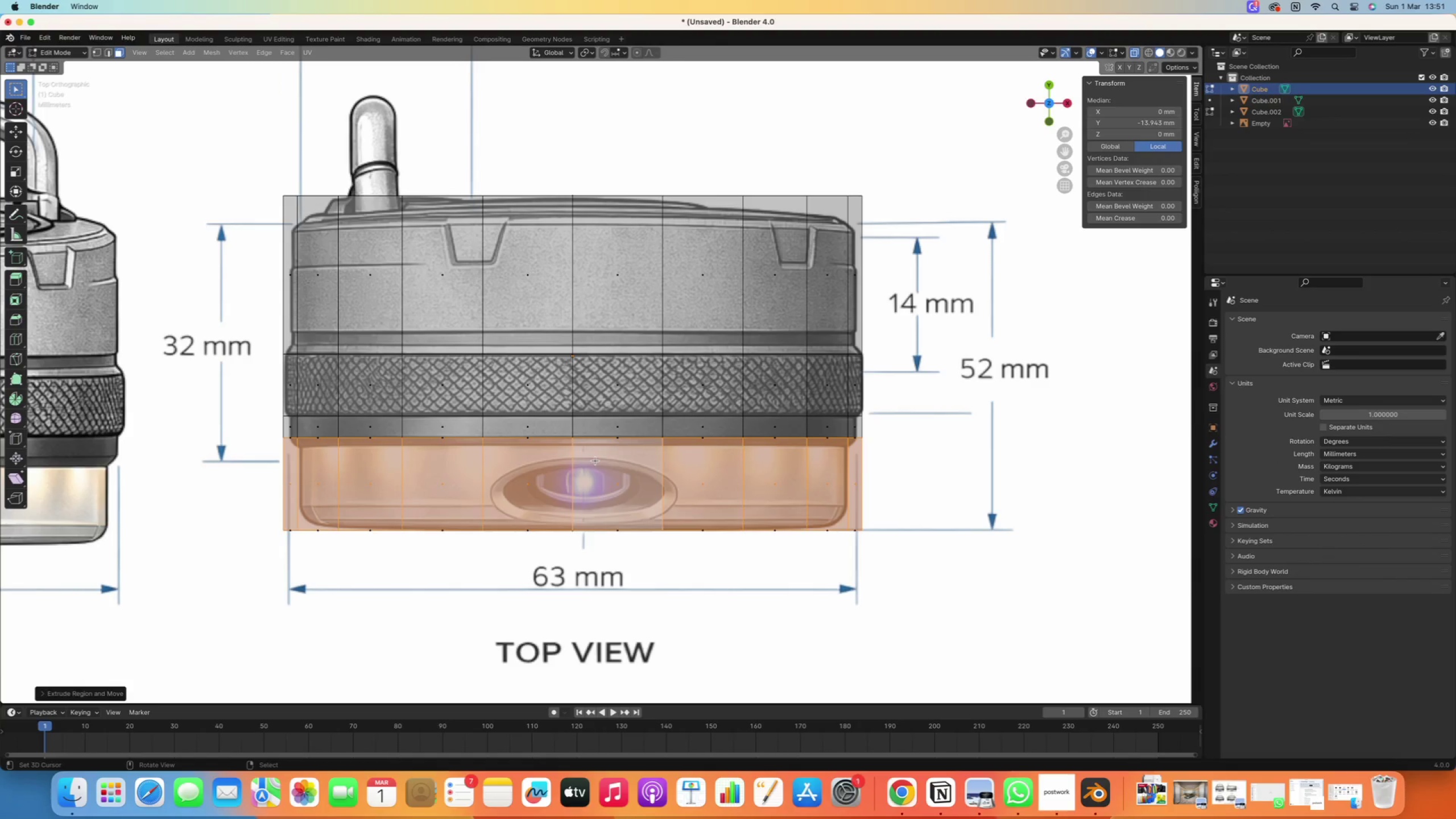 
key(Control+Z)
 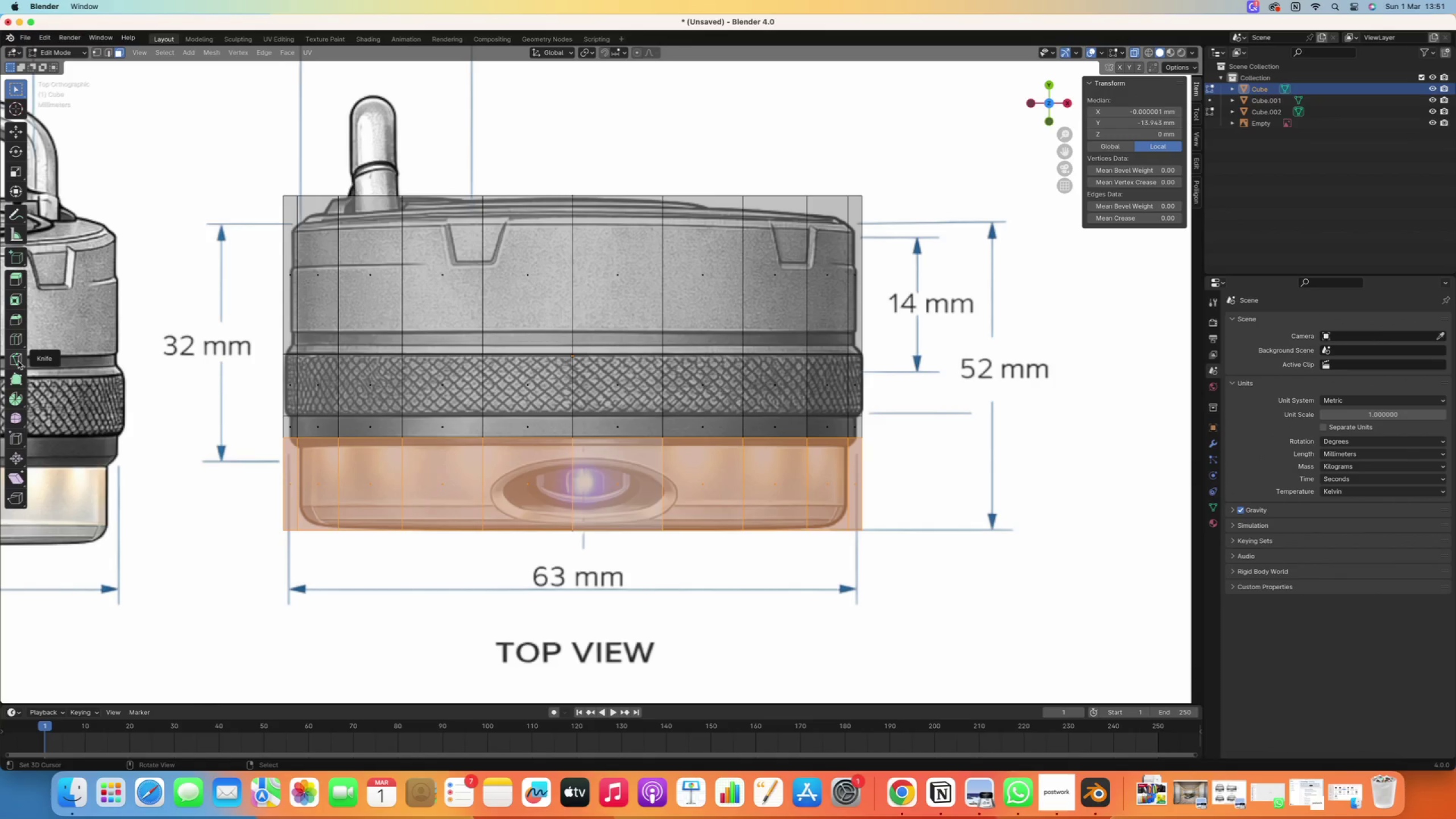 
wait(5.87)
 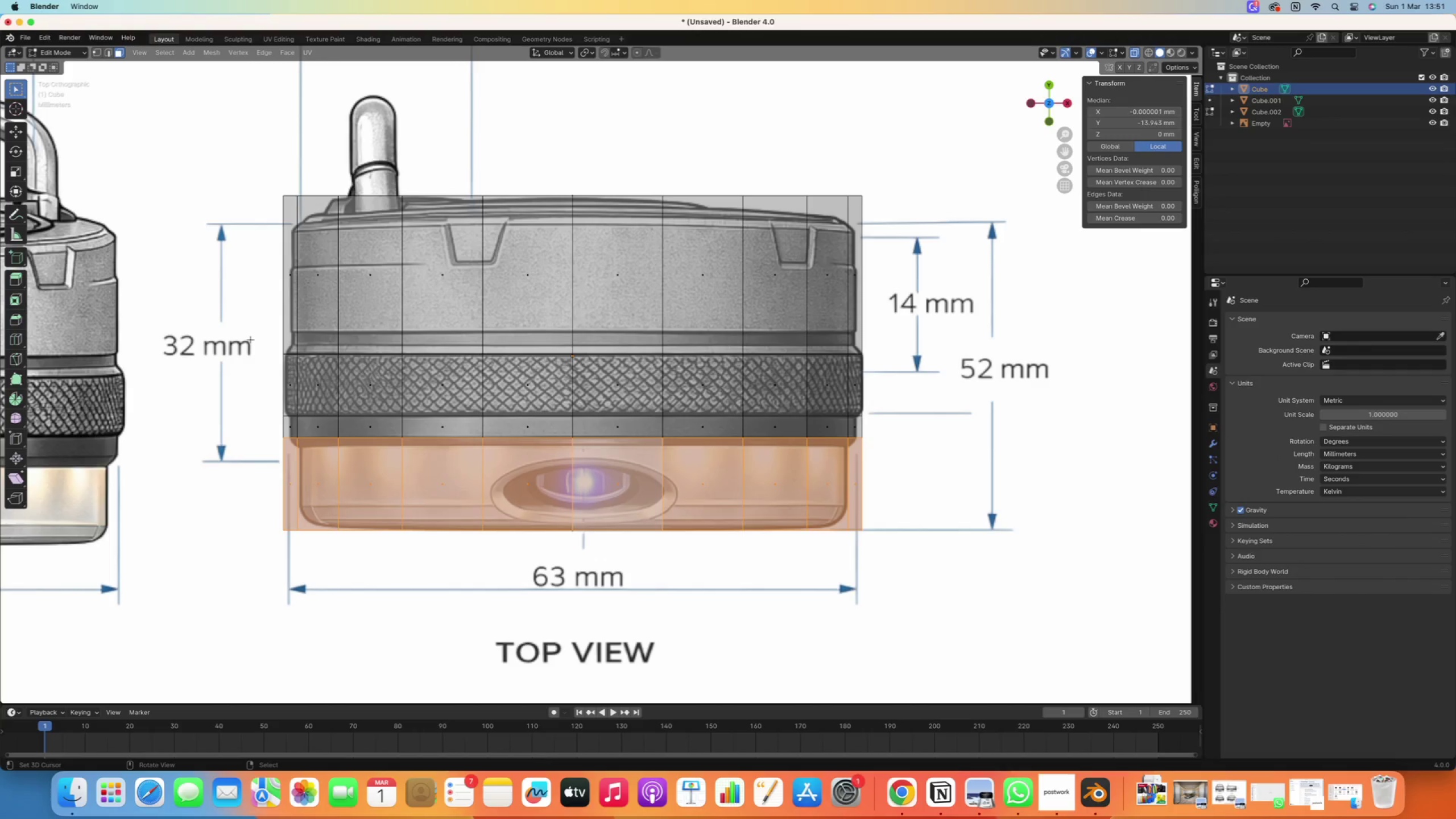 
left_click_drag(start_coordinate=[14, 277], to_coordinate=[57, 324])
 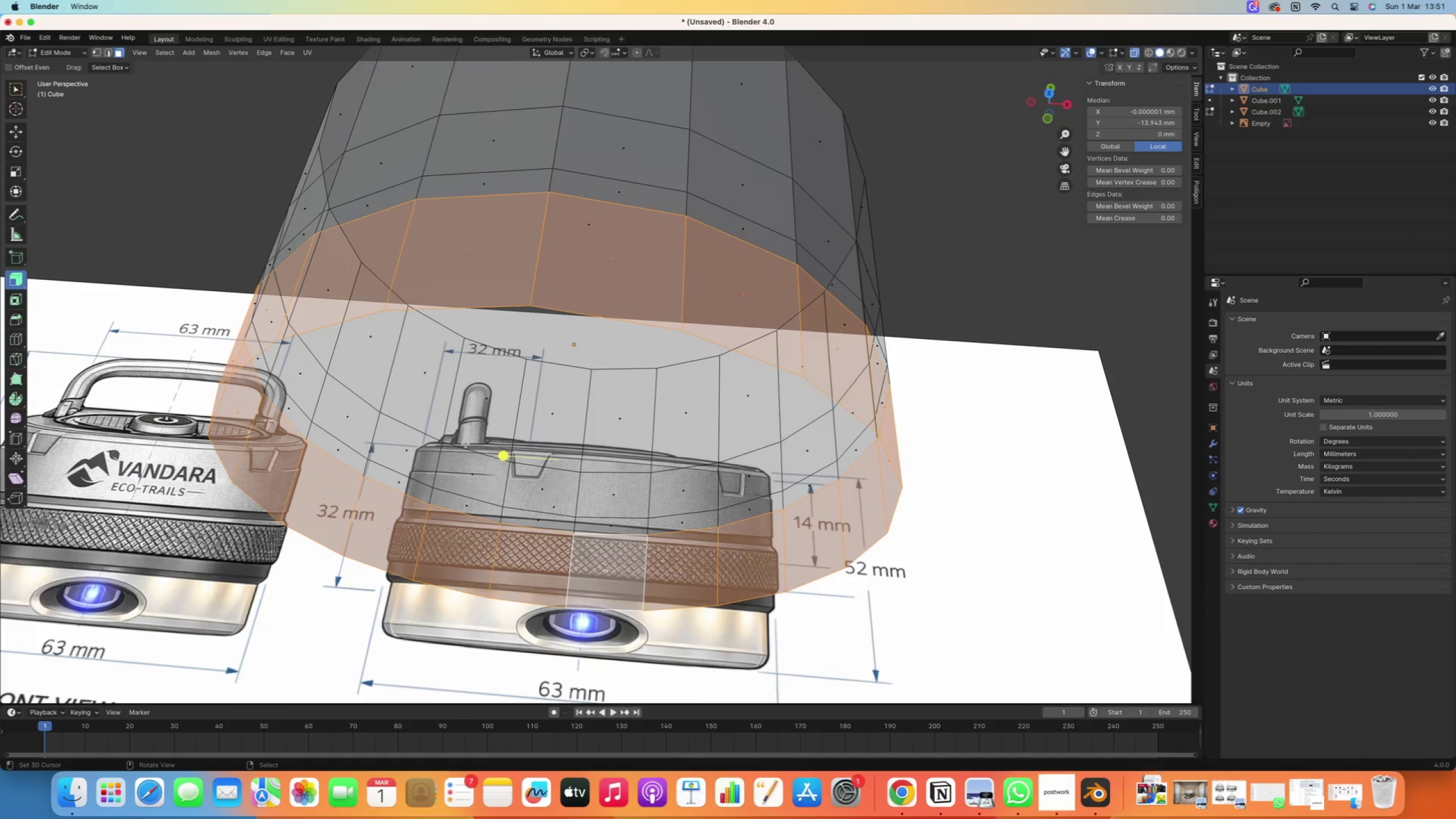 
key(Numpad7)
 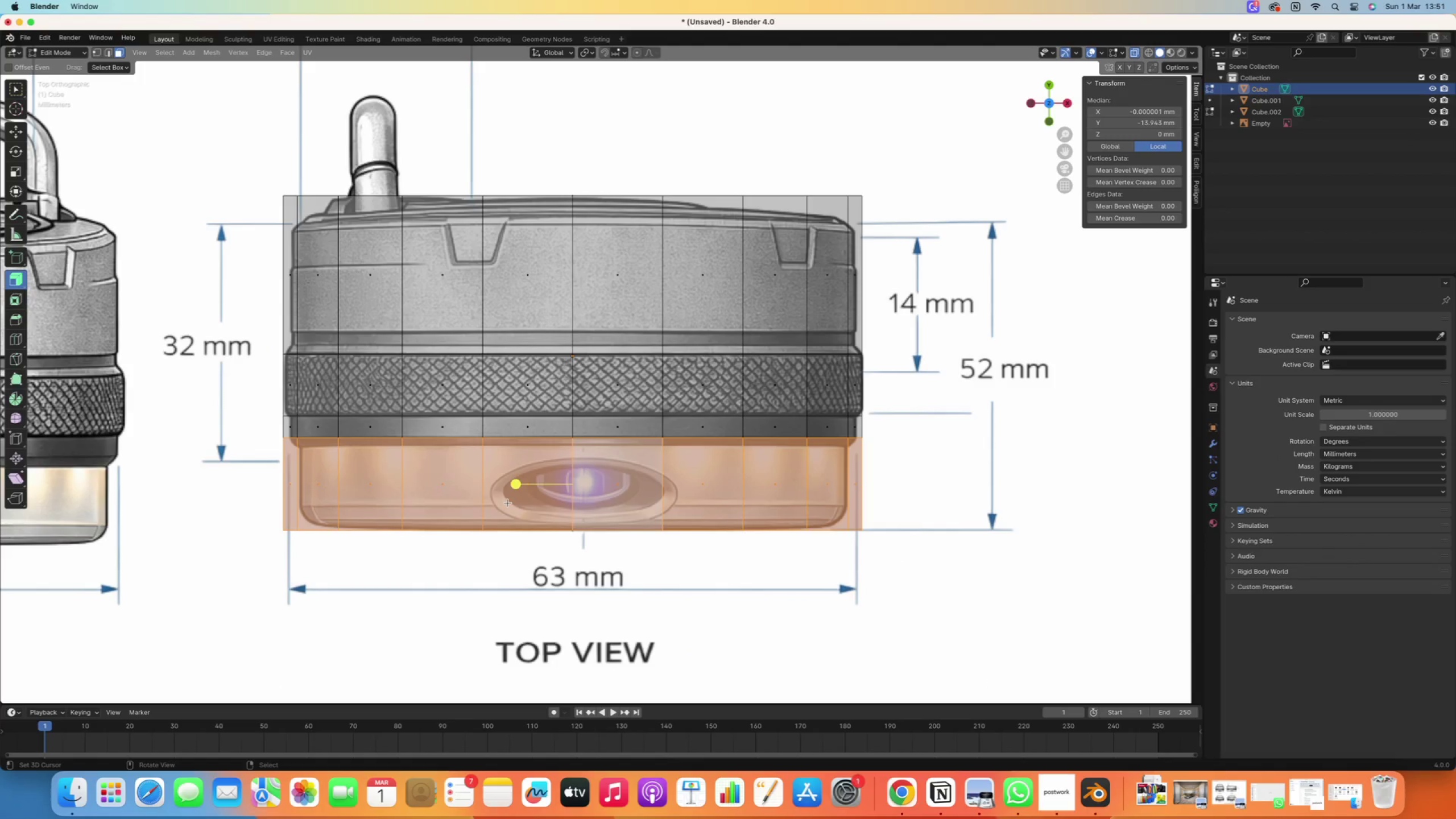 
left_click_drag(start_coordinate=[512, 487], to_coordinate=[516, 496])
 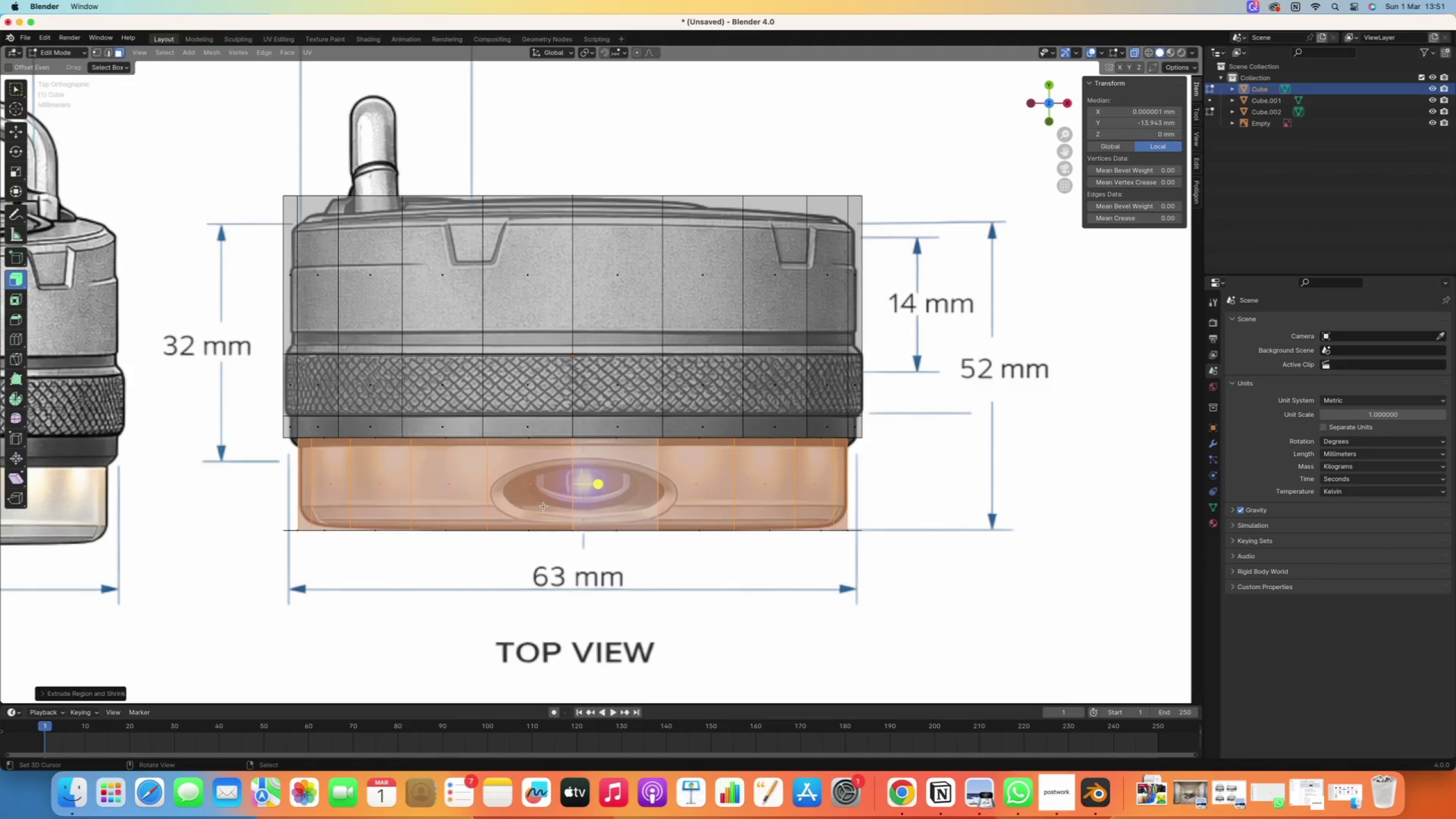 
scroll: coordinate [547, 445], scroll_direction: down, amount: 11.0
 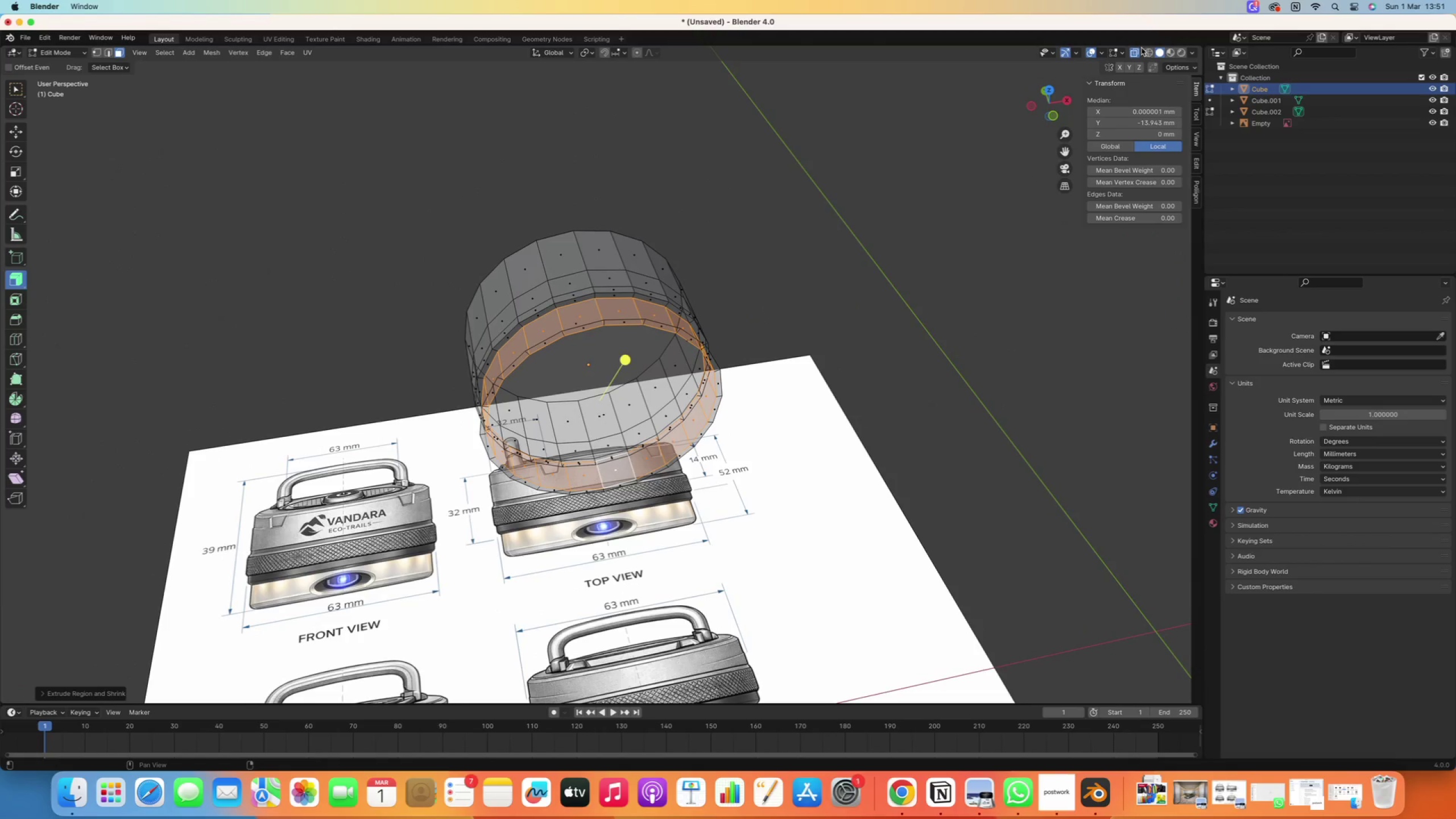 
left_click([1139, 51])
 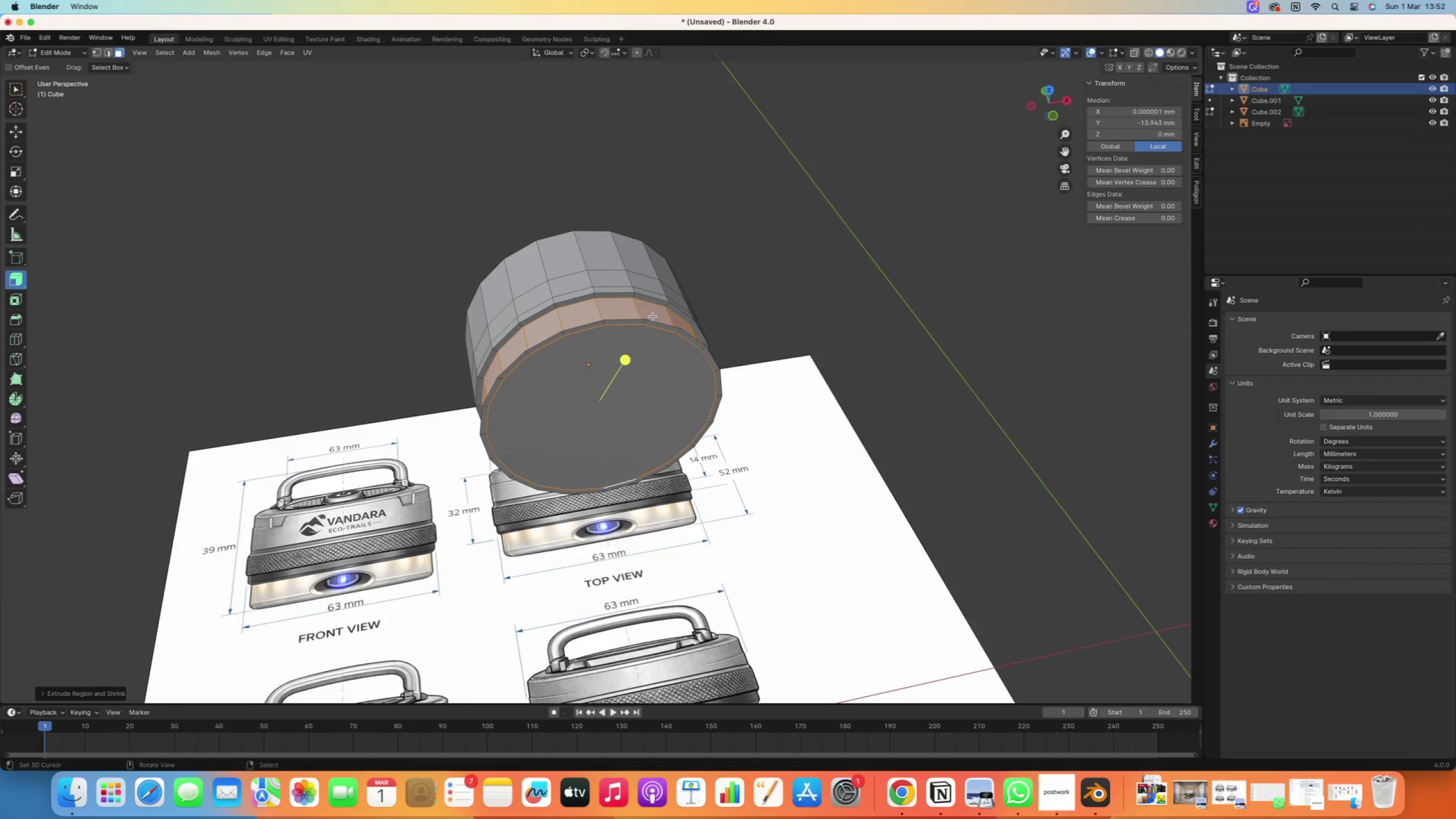 
key(3)
 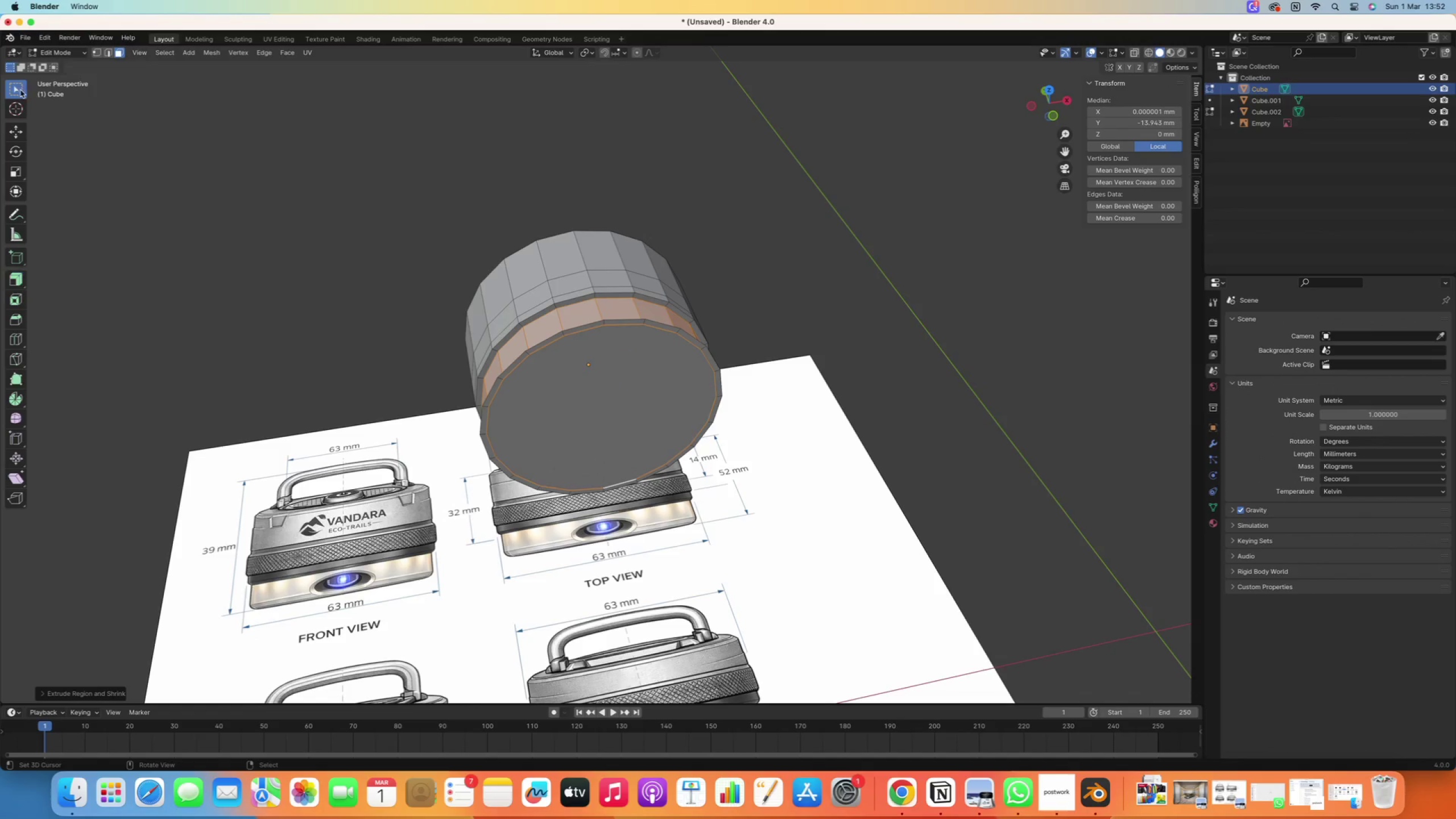 
right_click([626, 320])
 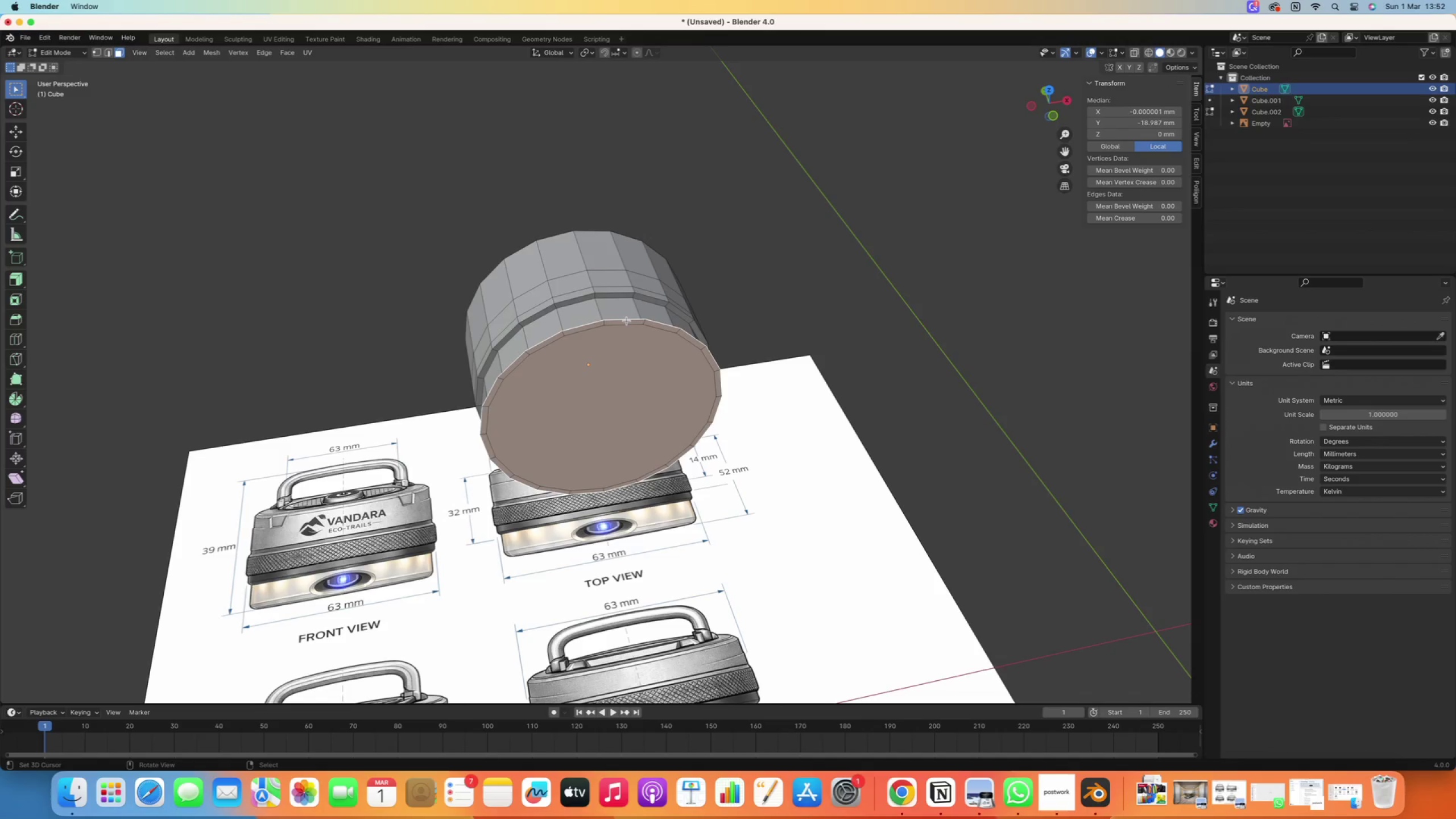 
key(Delete)
 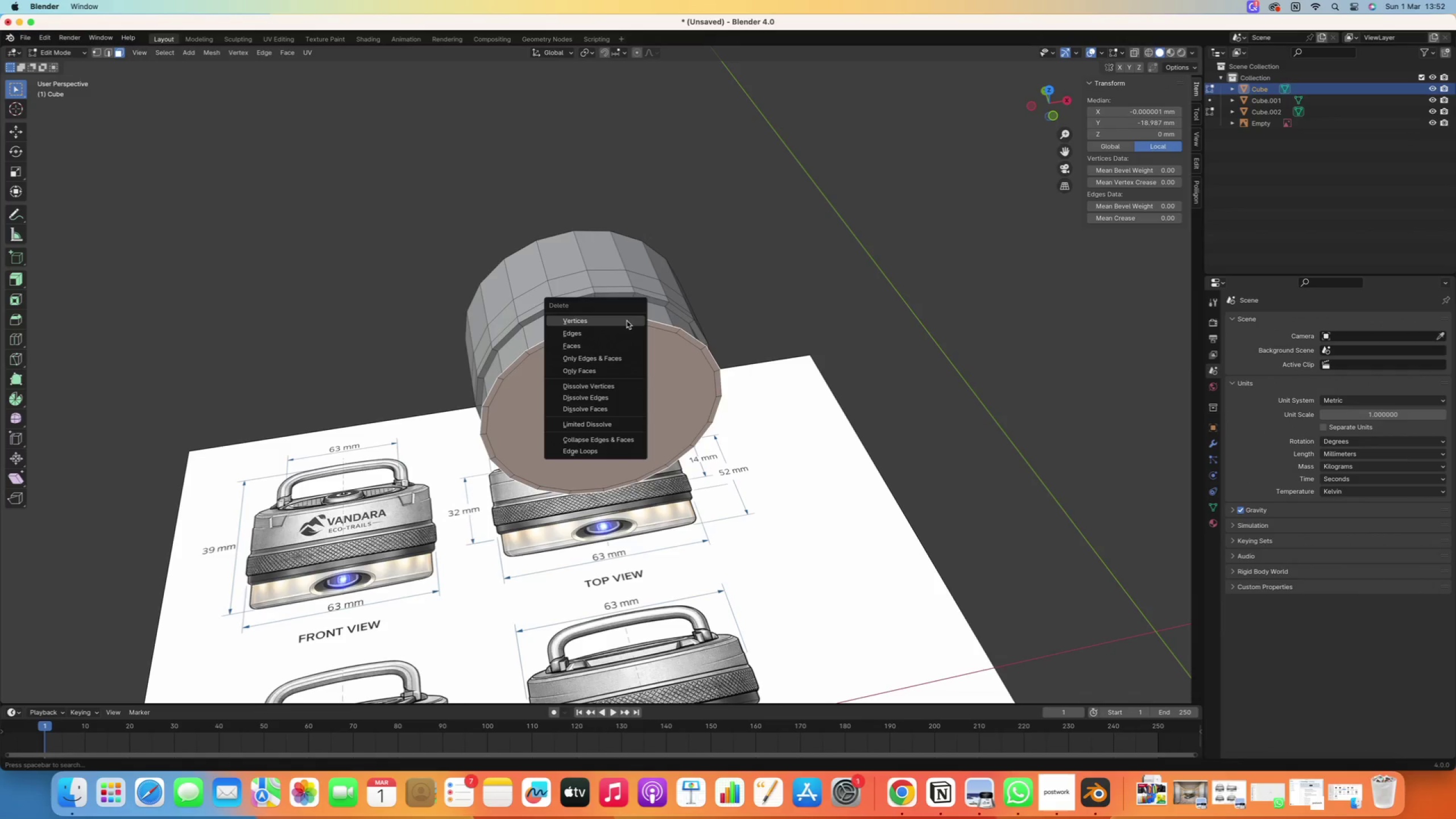 
left_click([627, 321])
 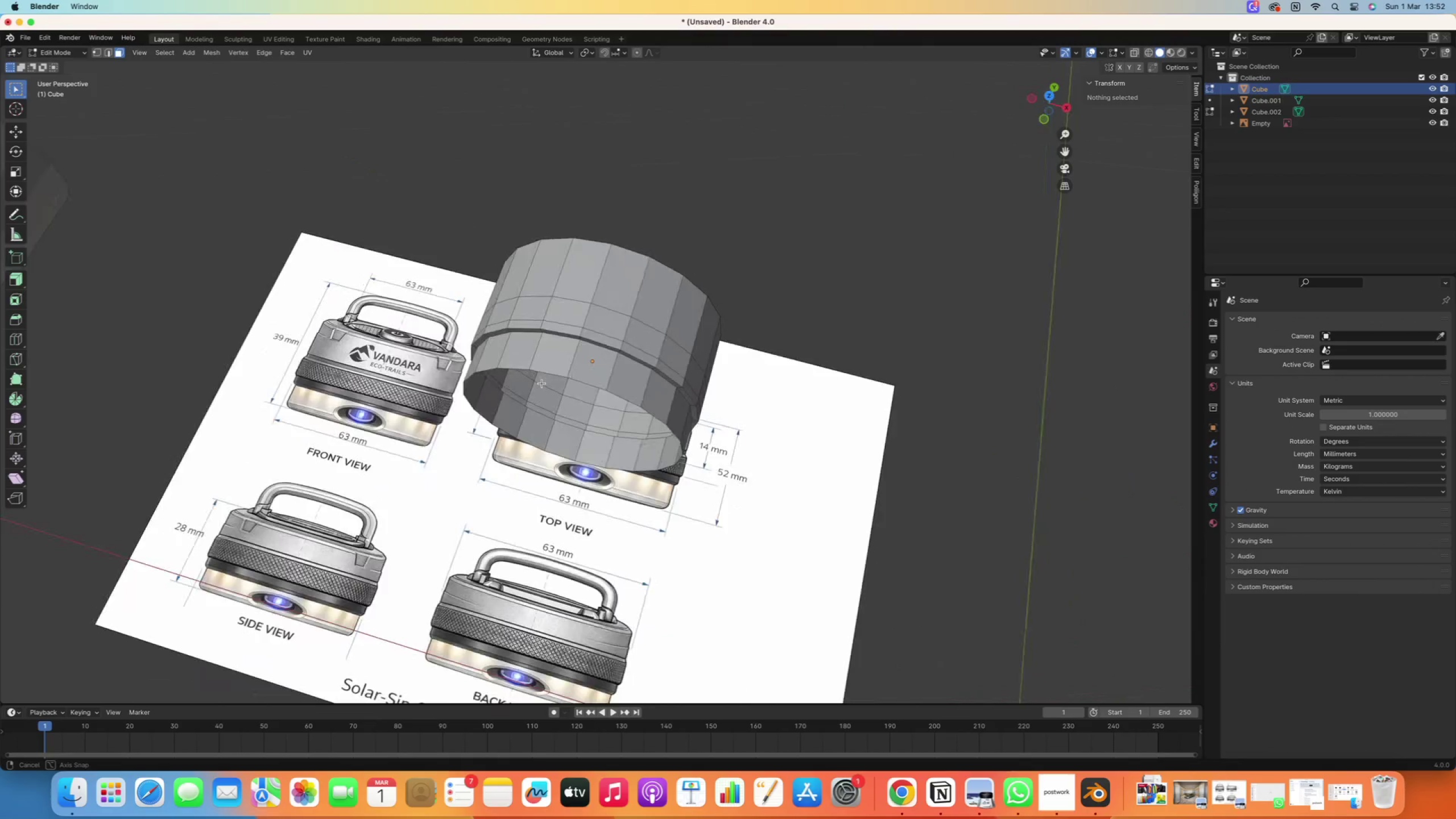 
key(Numpad7)
 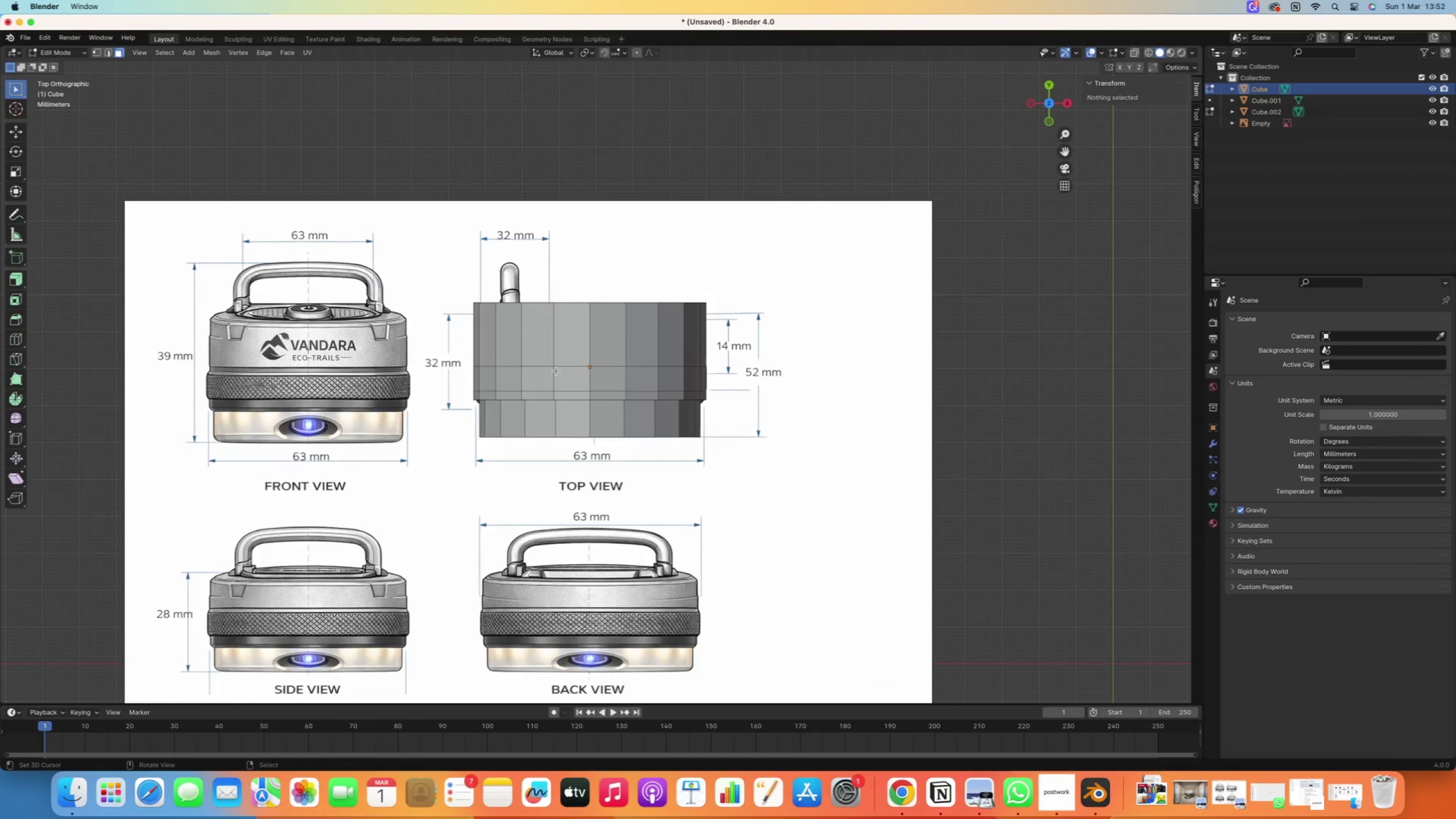 
scroll: coordinate [644, 397], scroll_direction: up, amount: 9.0
 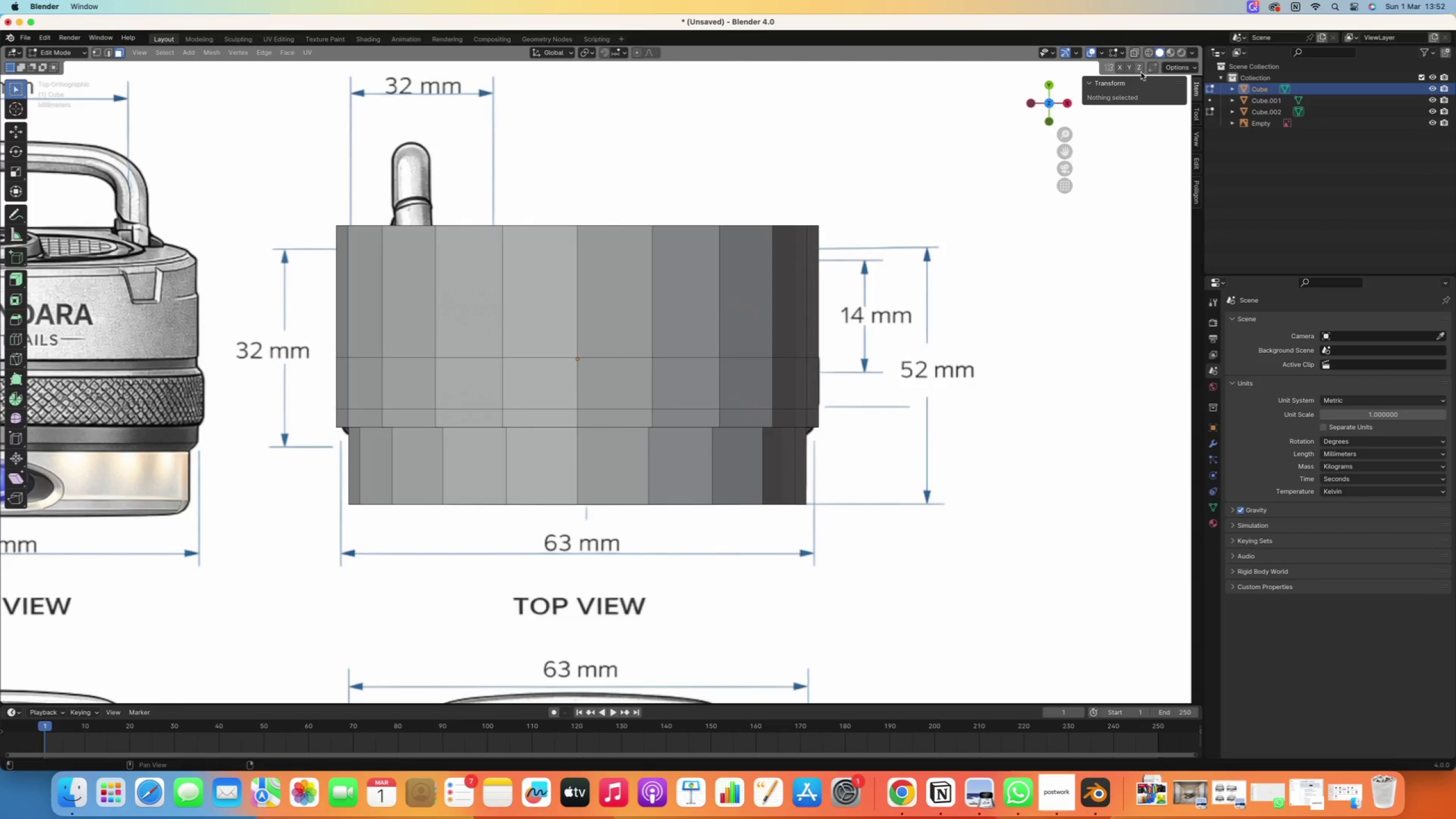 
left_click([1130, 54])
 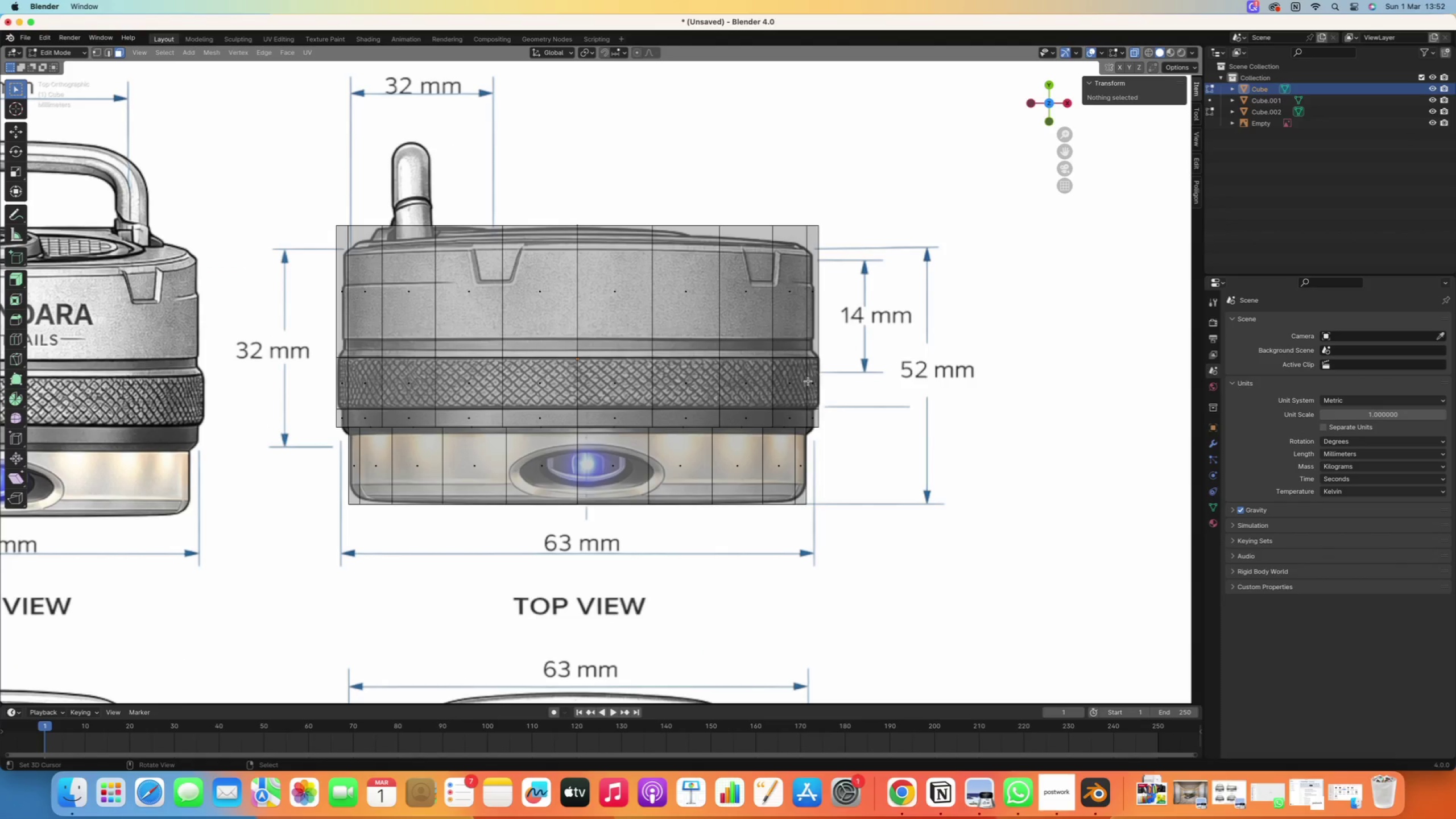 
scroll: coordinate [795, 390], scroll_direction: up, amount: 1.0
 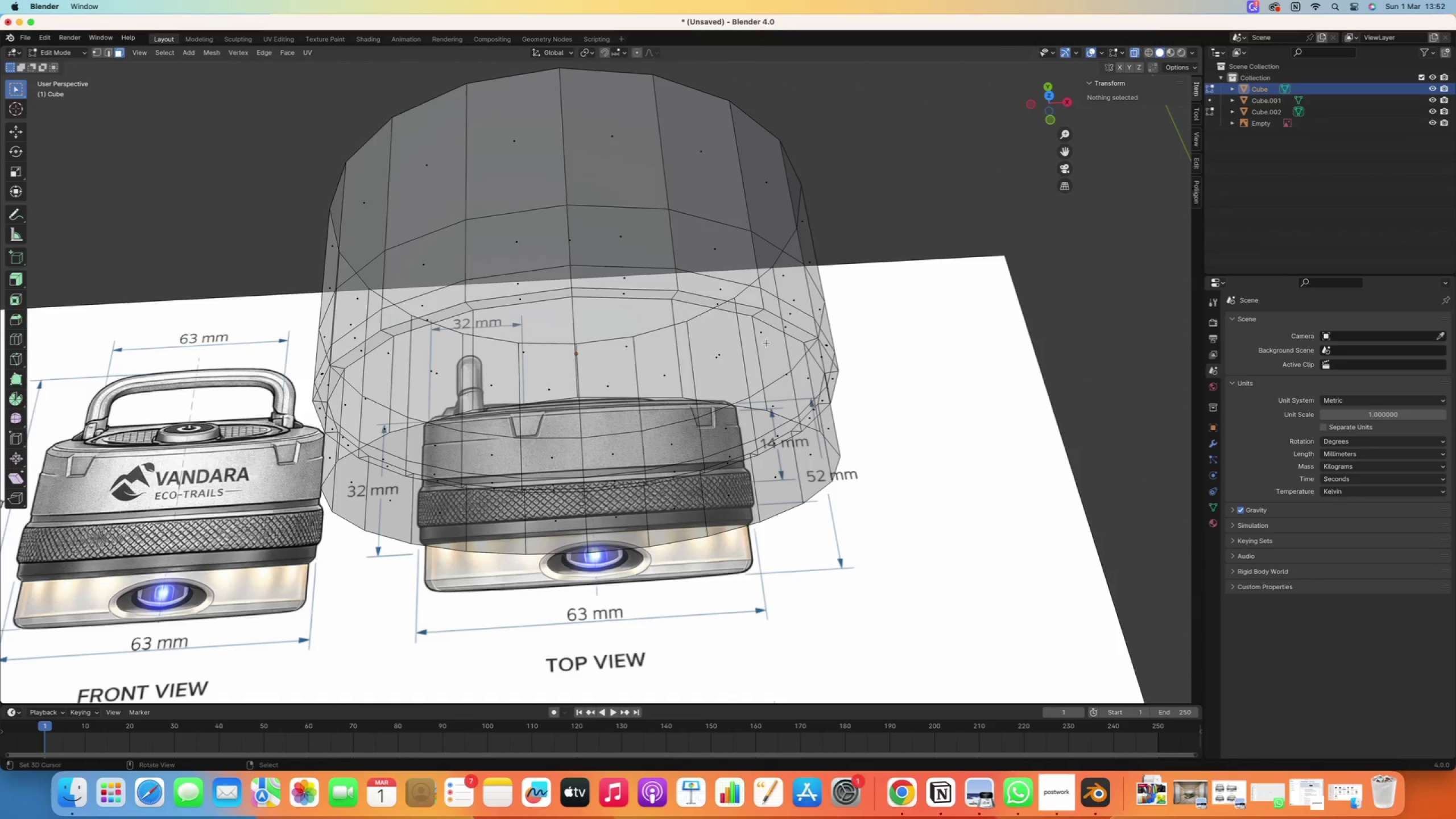 
key(2)
 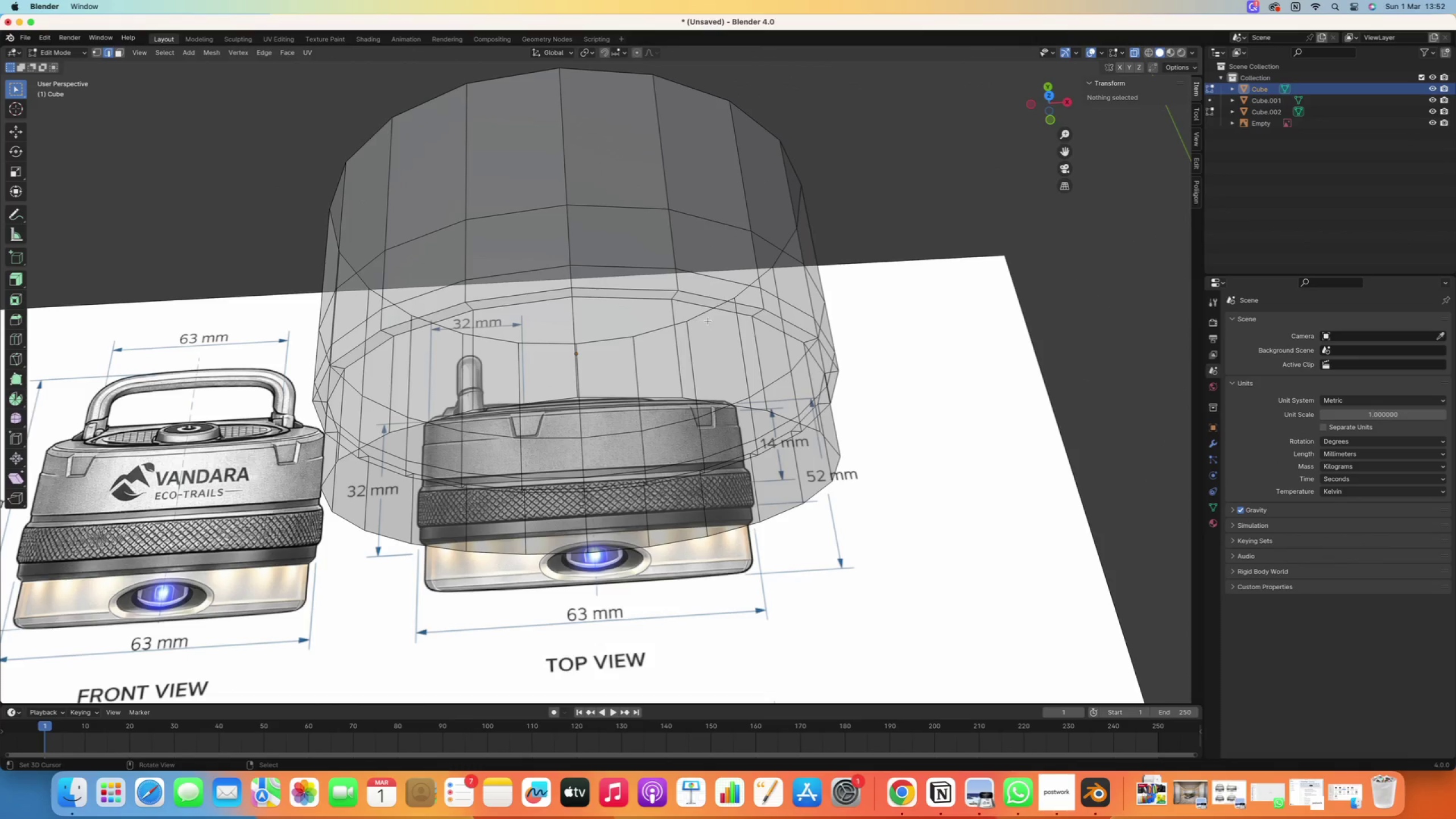 
right_click([707, 313])
 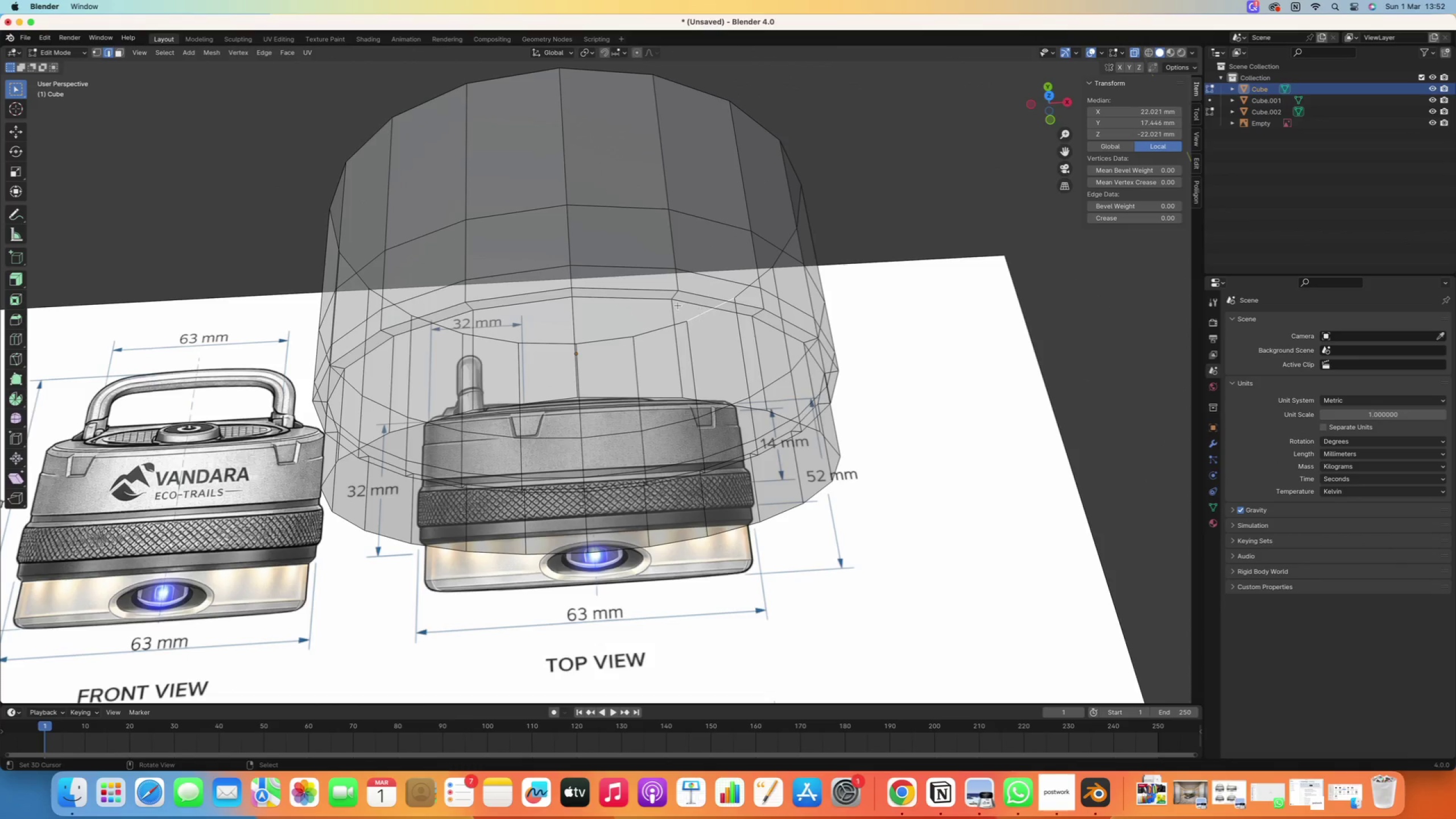 
right_click([677, 305])
 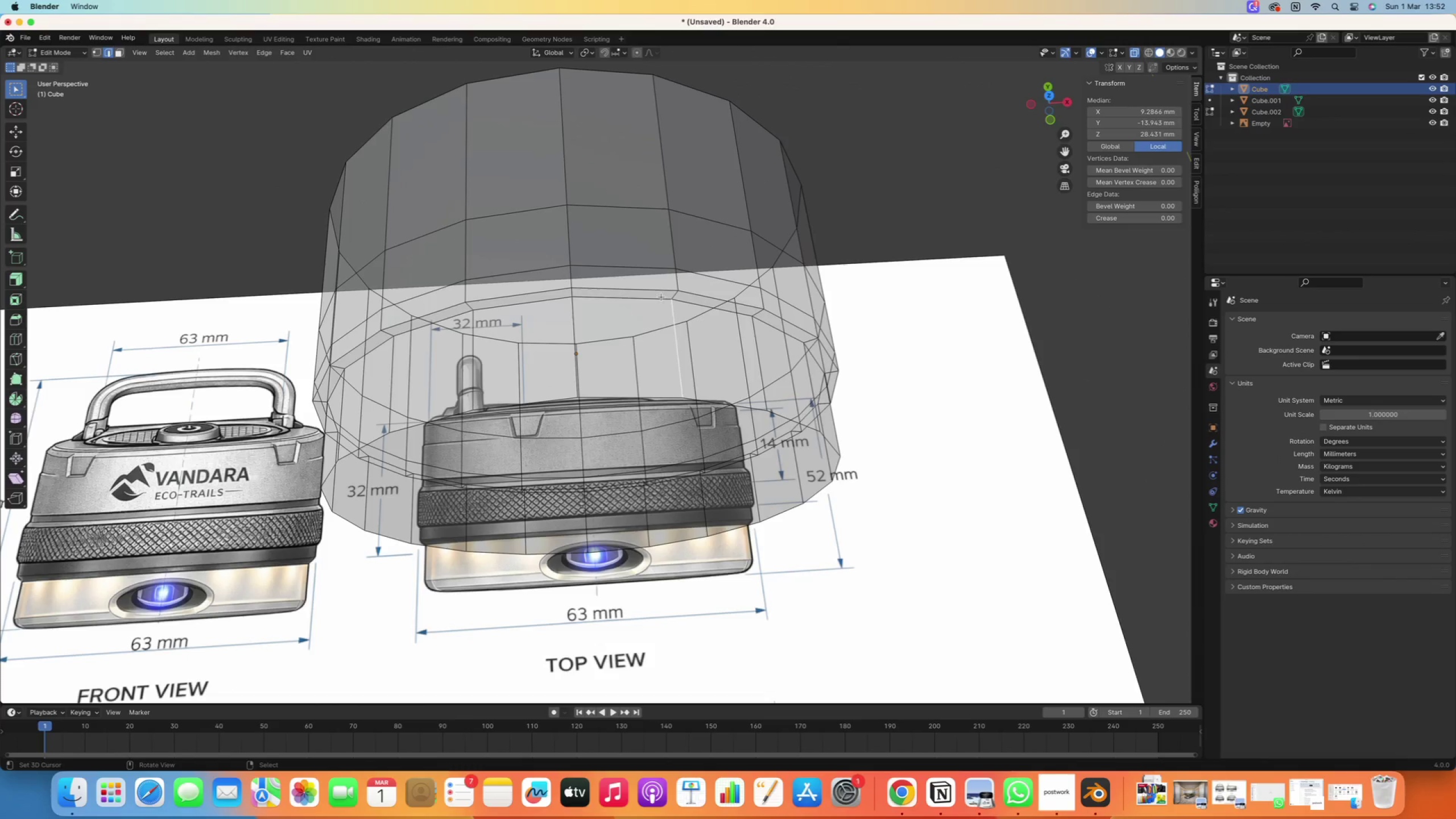 
hold_key(key=AltRight, duration=1.13)
 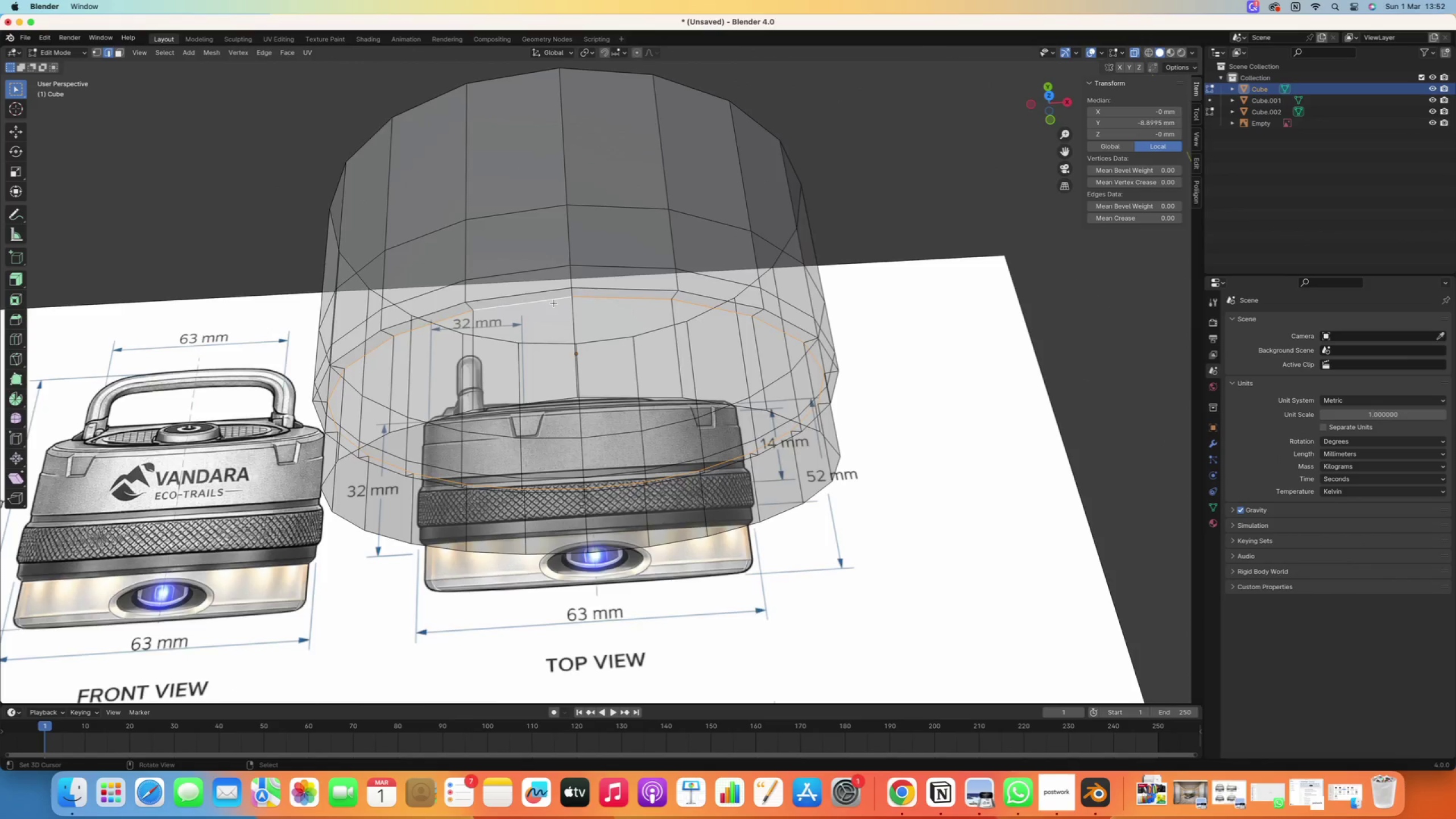 
key(Numpad7)
 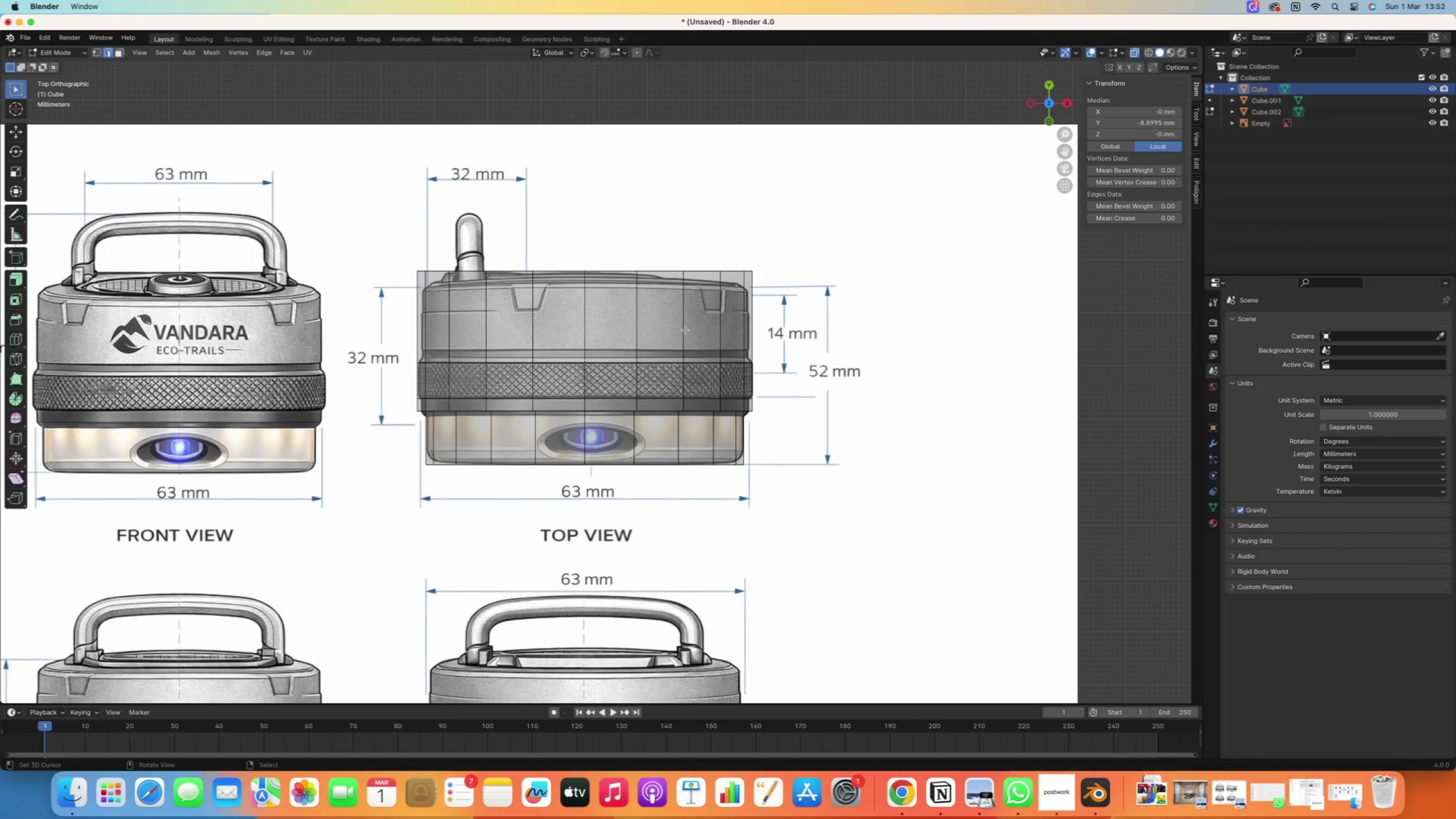 
scroll: coordinate [554, 303], scroll_direction: down, amount: 2.0
 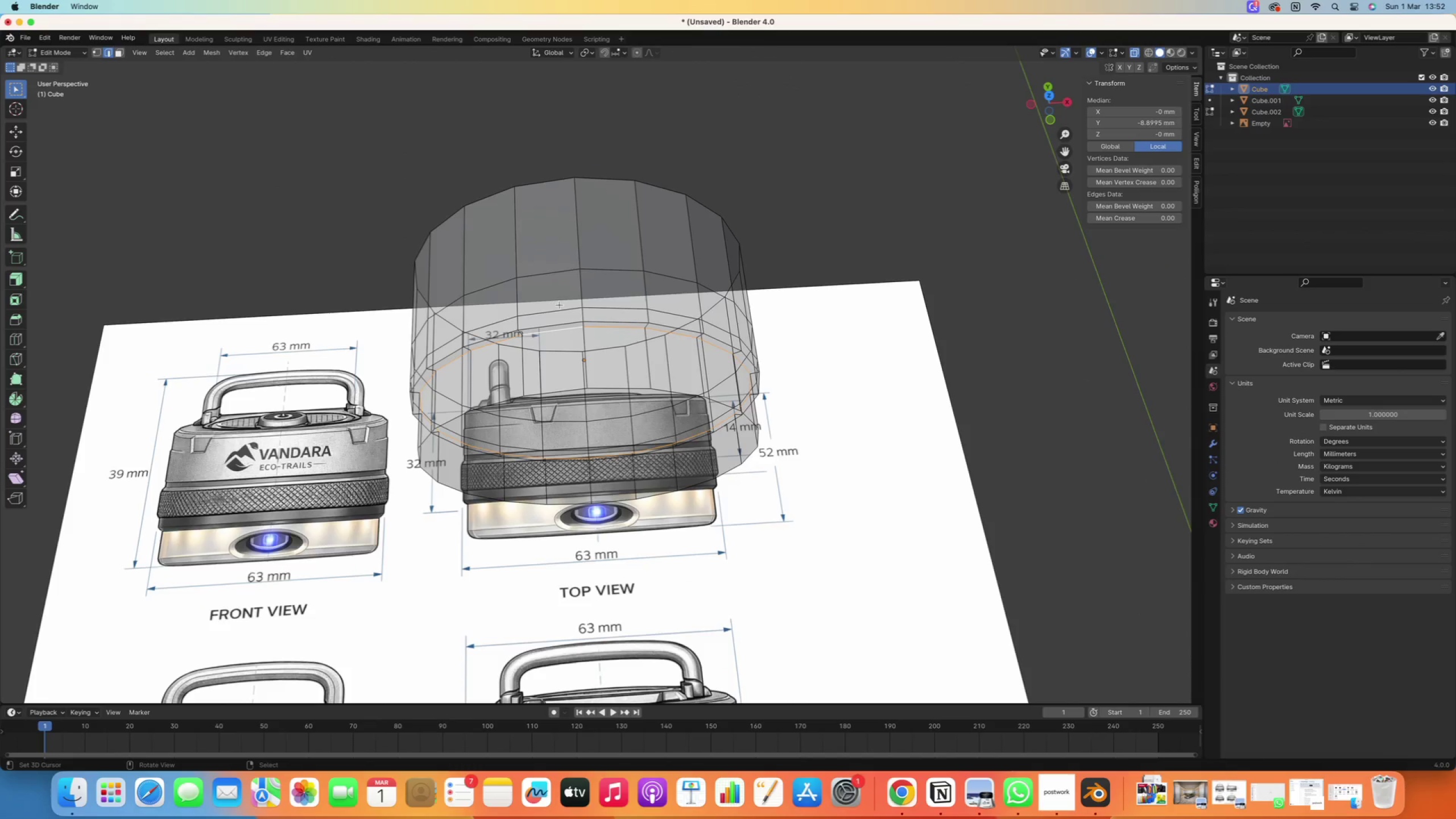 
scroll: coordinate [666, 441], scroll_direction: up, amount: 9.0
 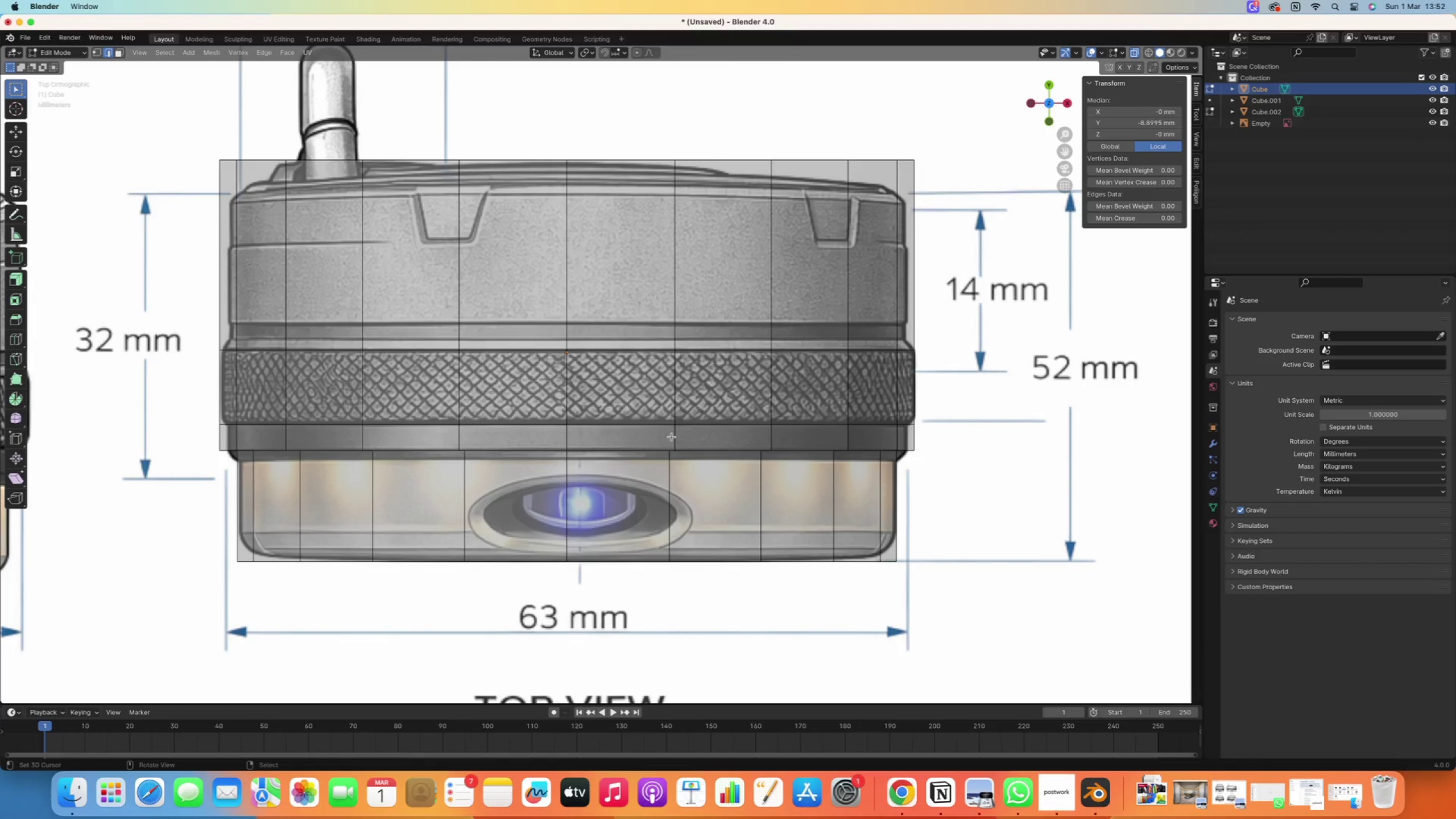 
key(G)
 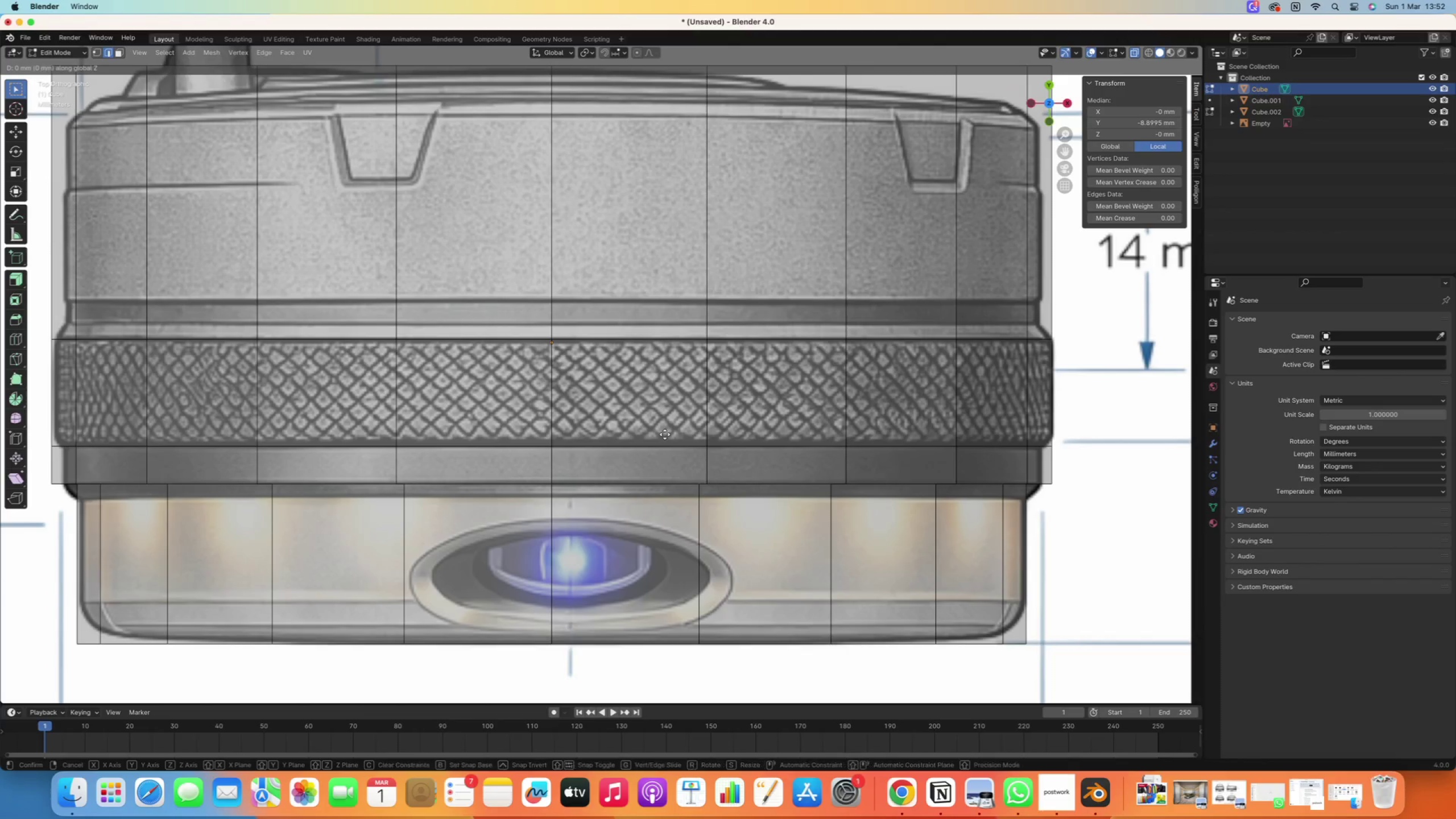 
scroll: coordinate [665, 435], scroll_direction: up, amount: 2.0
 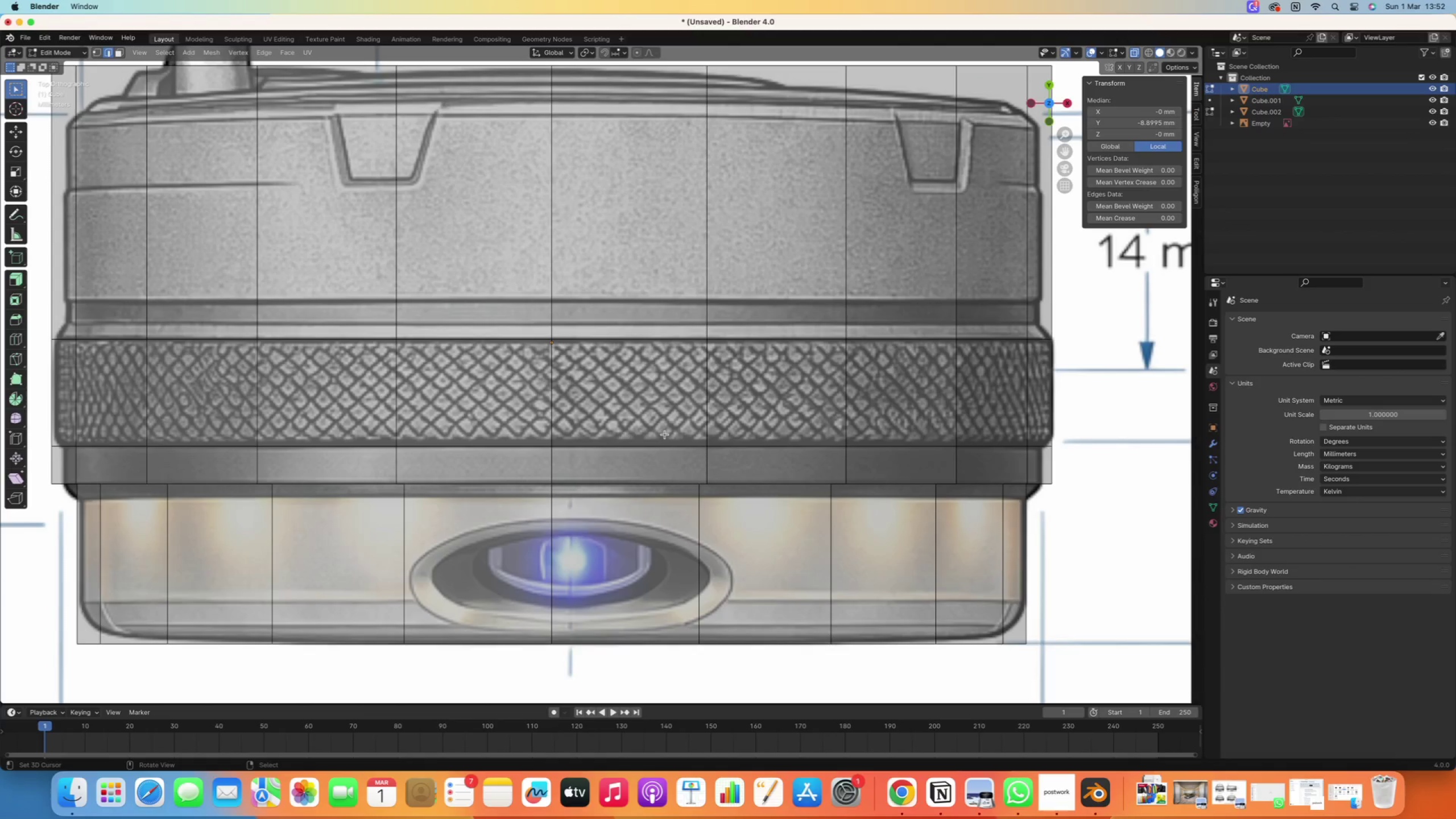 
key(Z)
 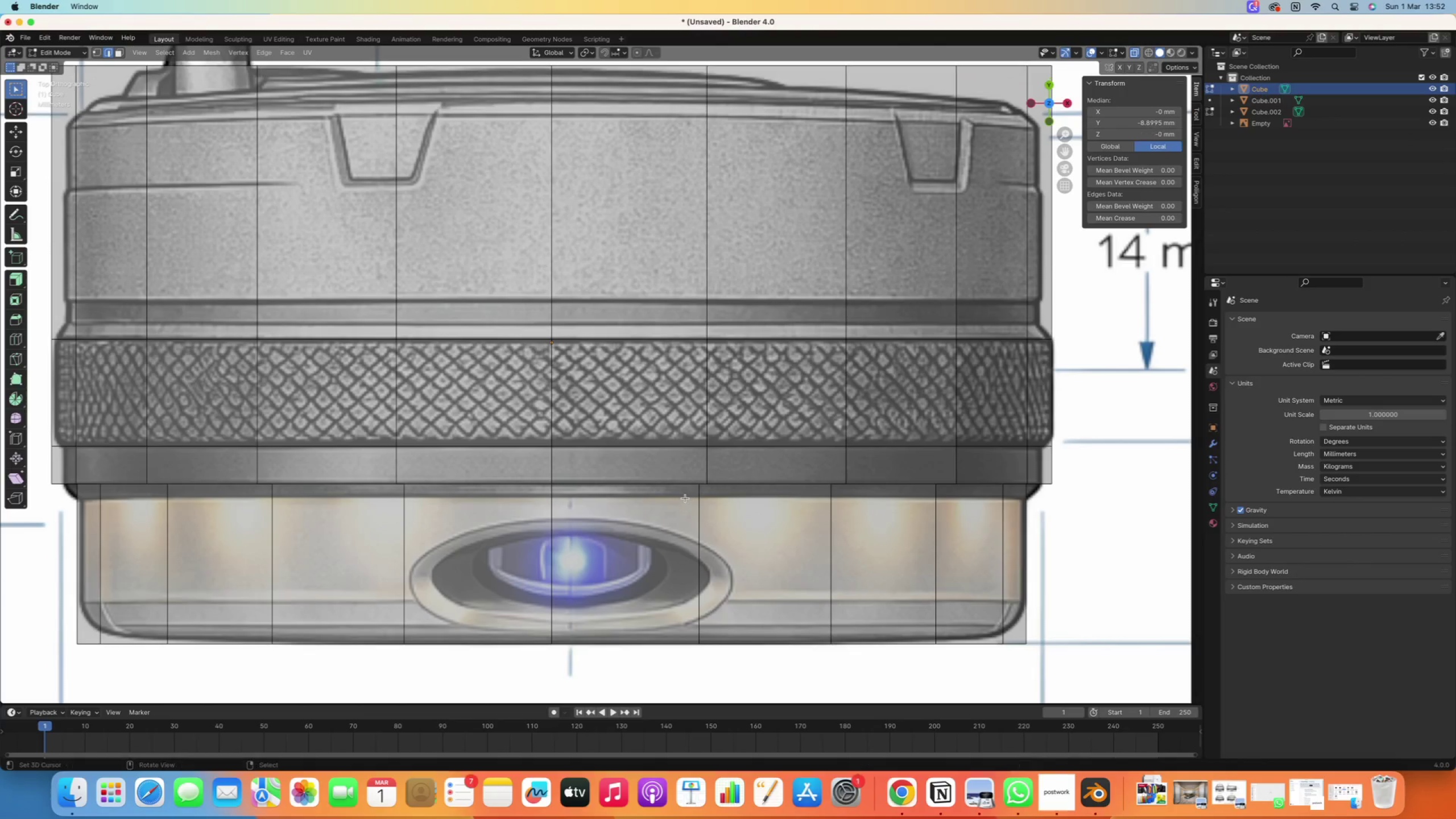 
type(gy)
 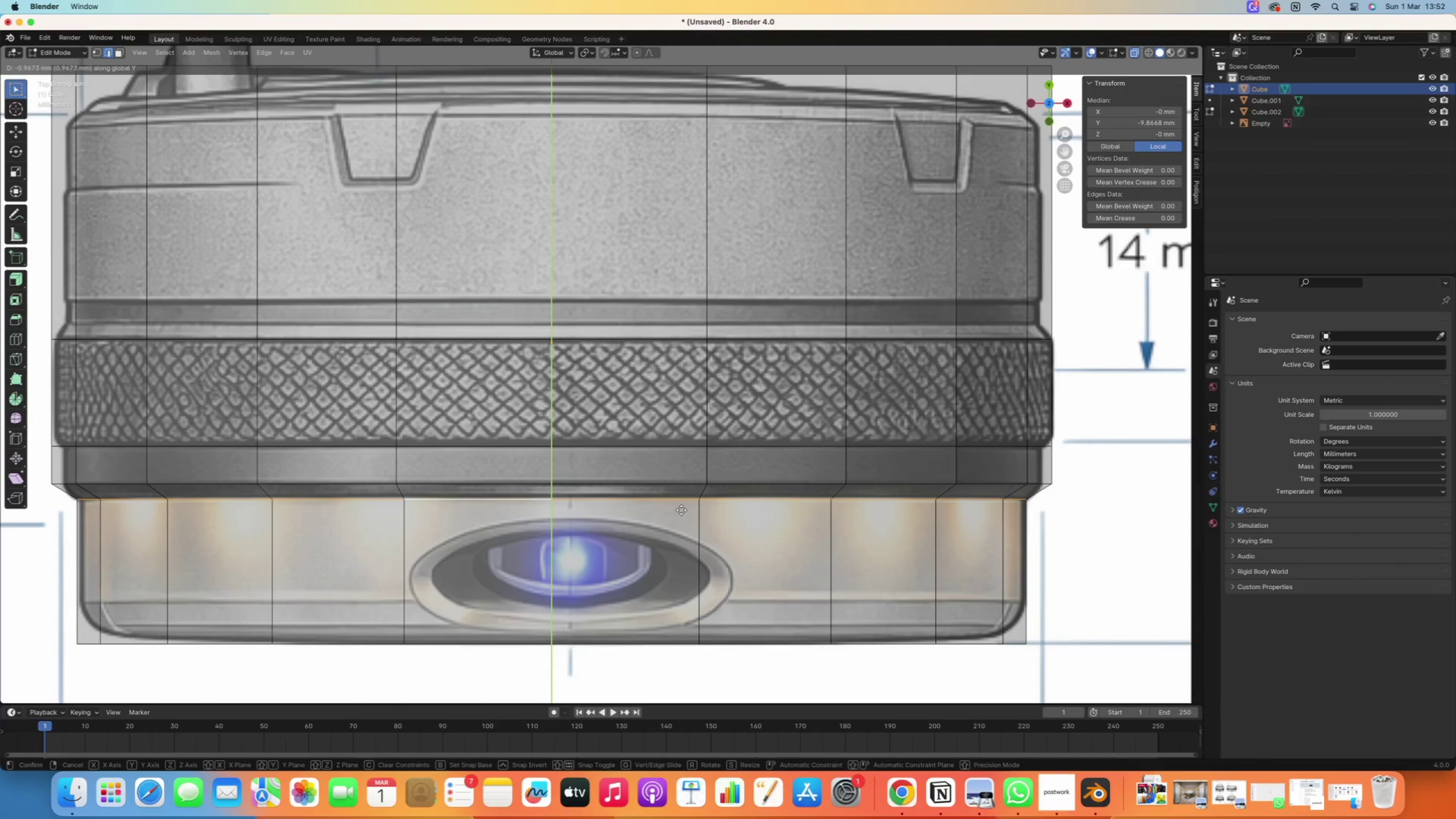 
left_click([681, 510])
 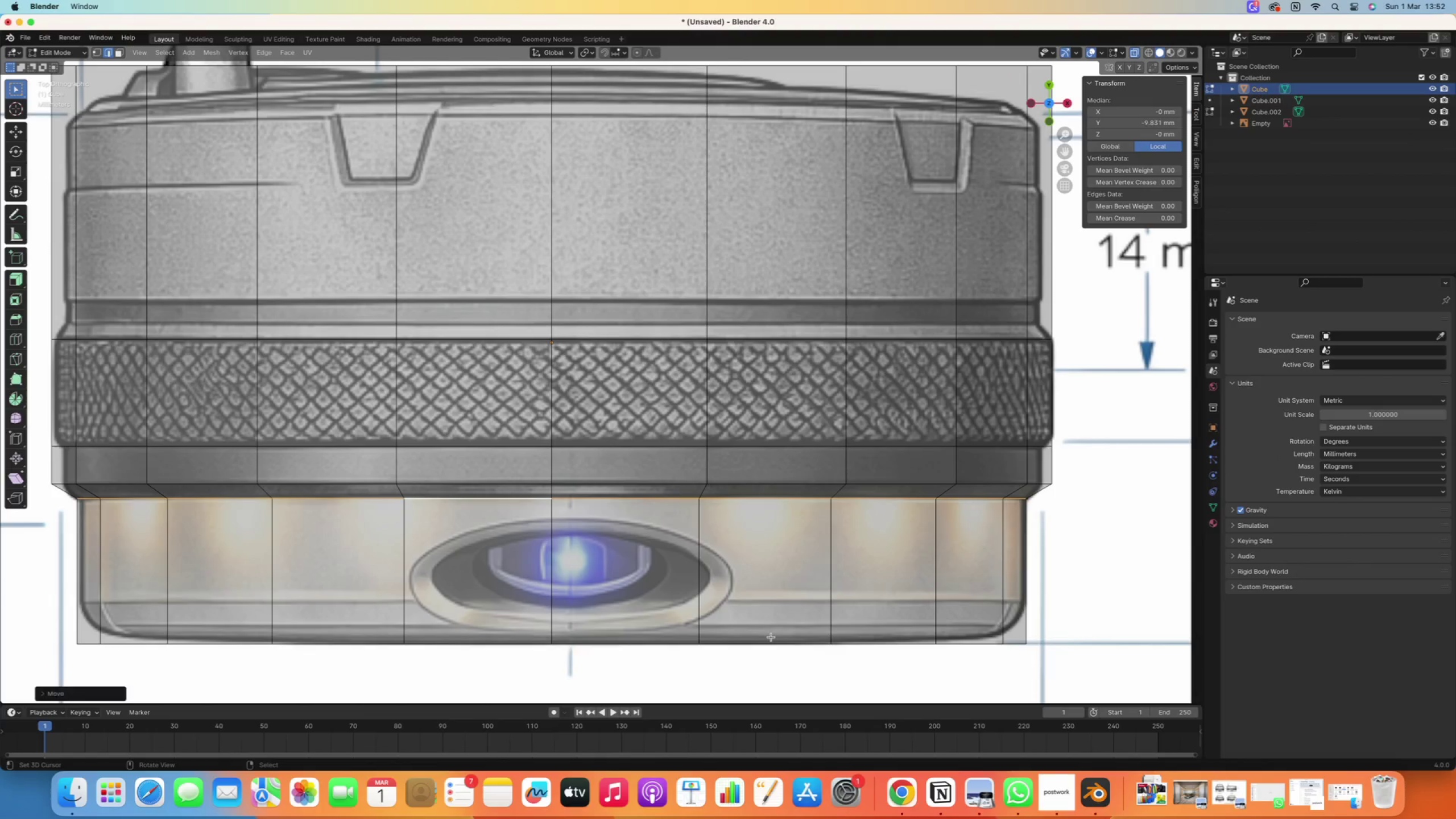 
right_click([771, 637])
 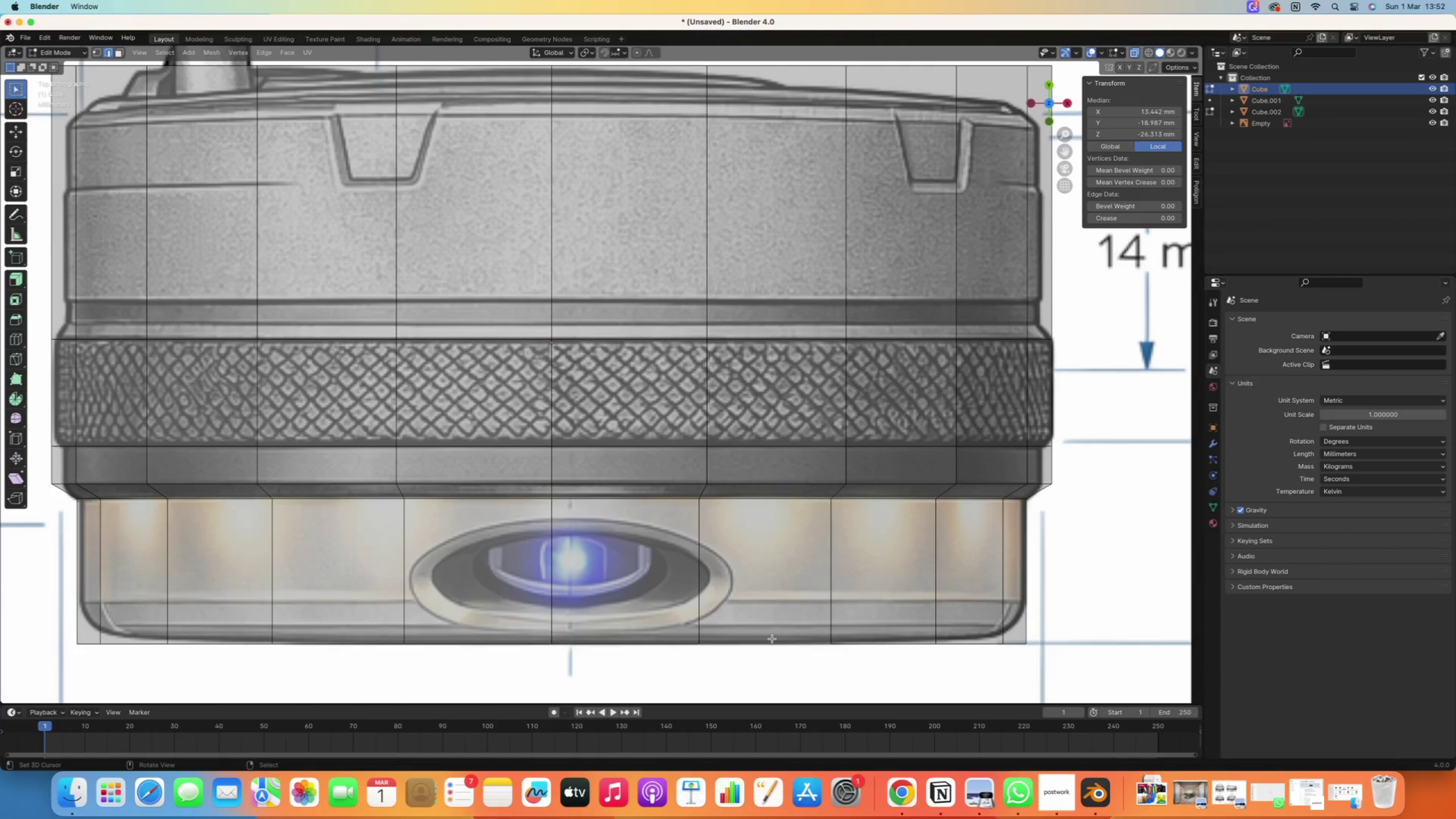 
hold_key(key=AltRight, duration=0.45)
right_click([772, 639])
 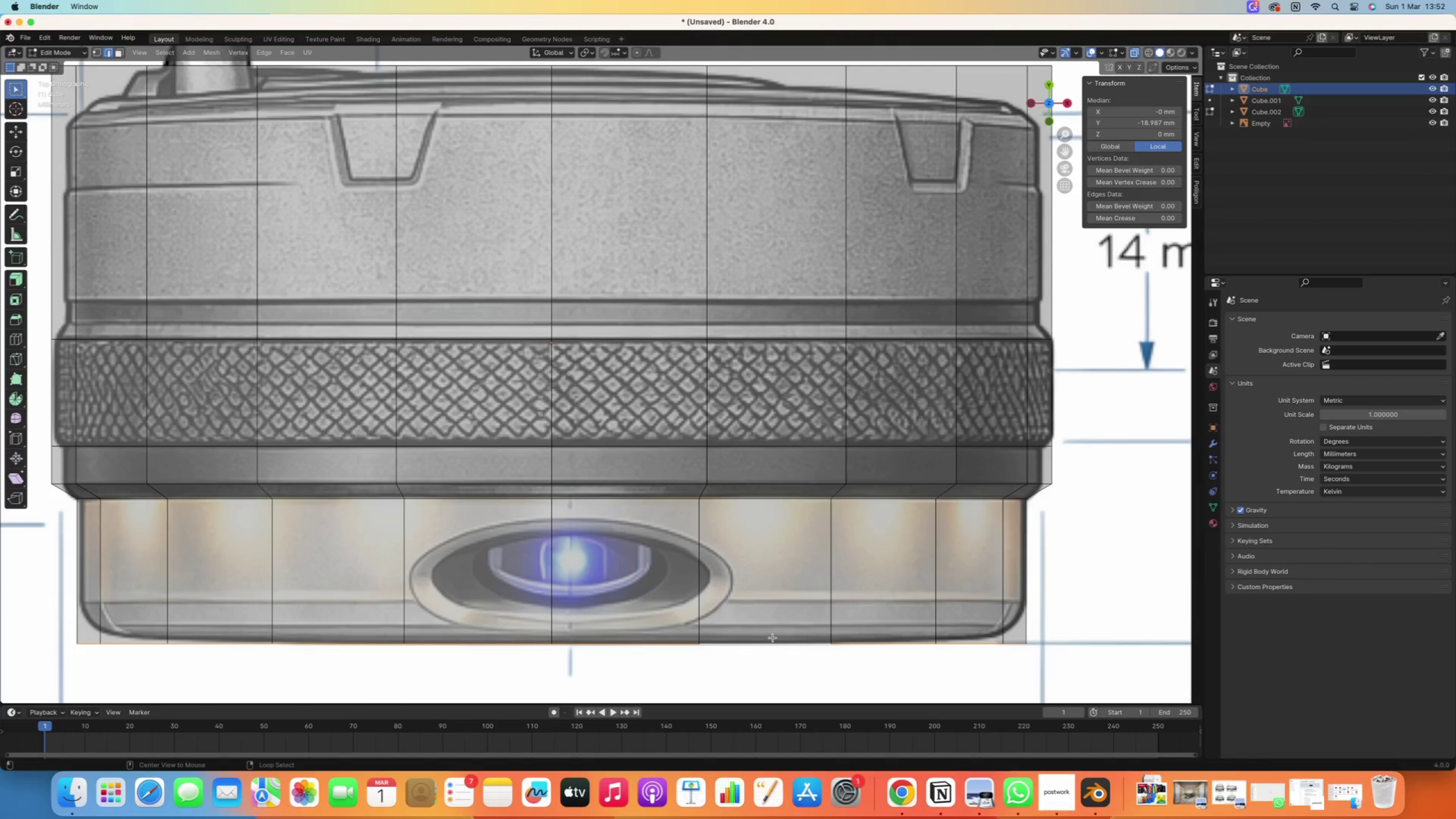 
hold_key(key=ShiftRight, duration=0.75)
 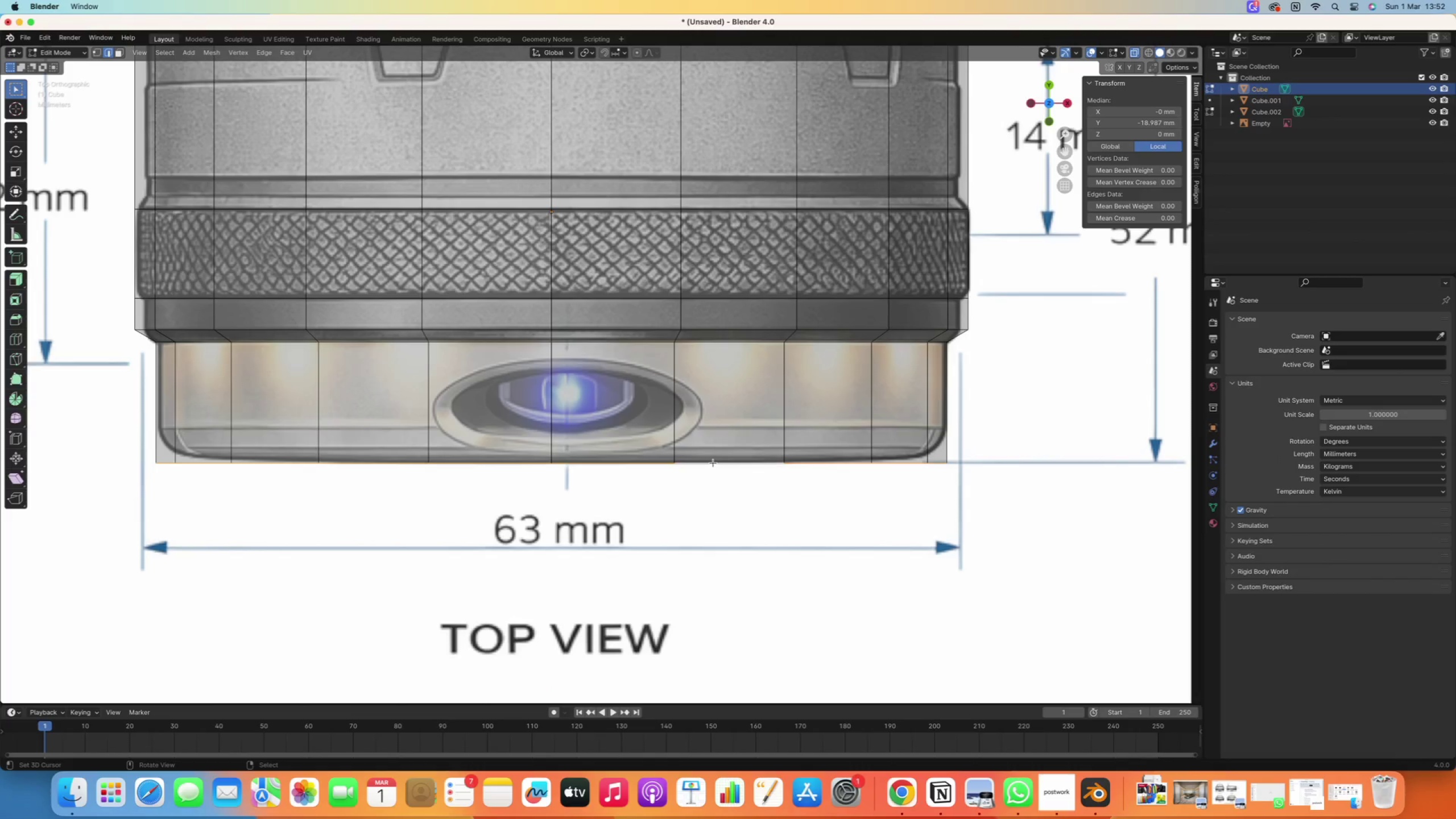 
scroll: coordinate [764, 620], scroll_direction: down, amount: 1.0
 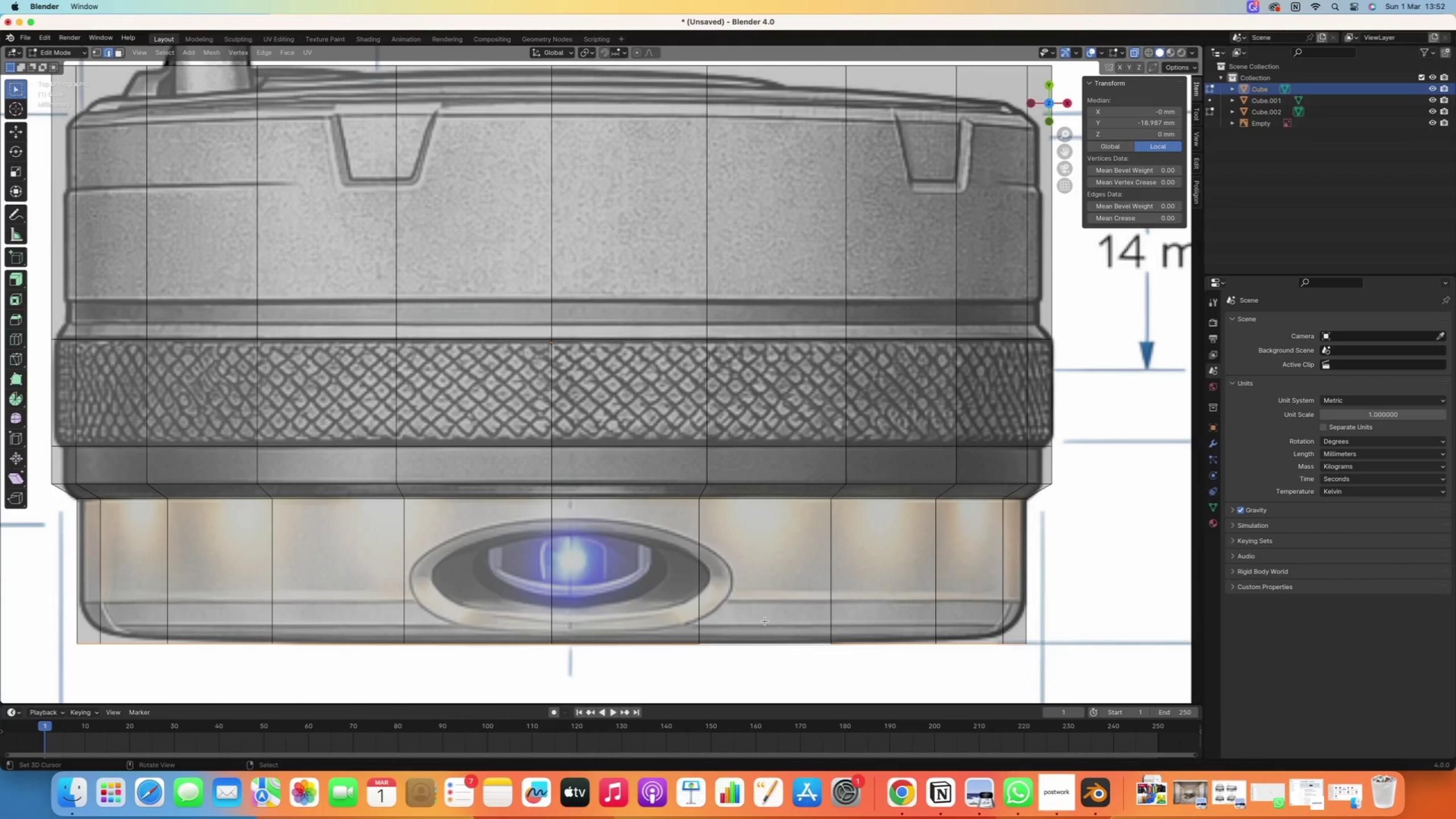 
key(Control+B)
 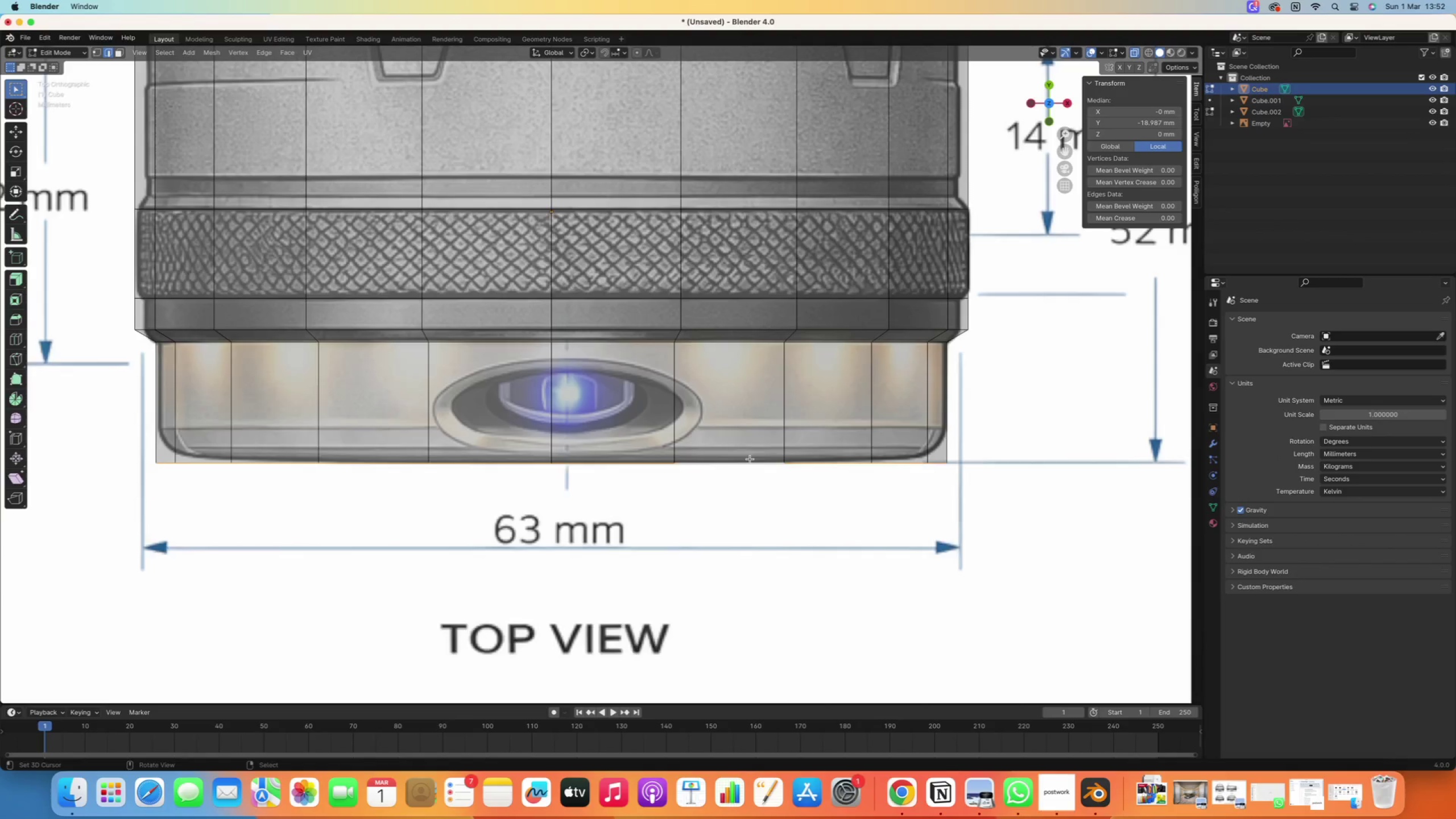 
scroll: coordinate [738, 408], scroll_direction: down, amount: 2.0
 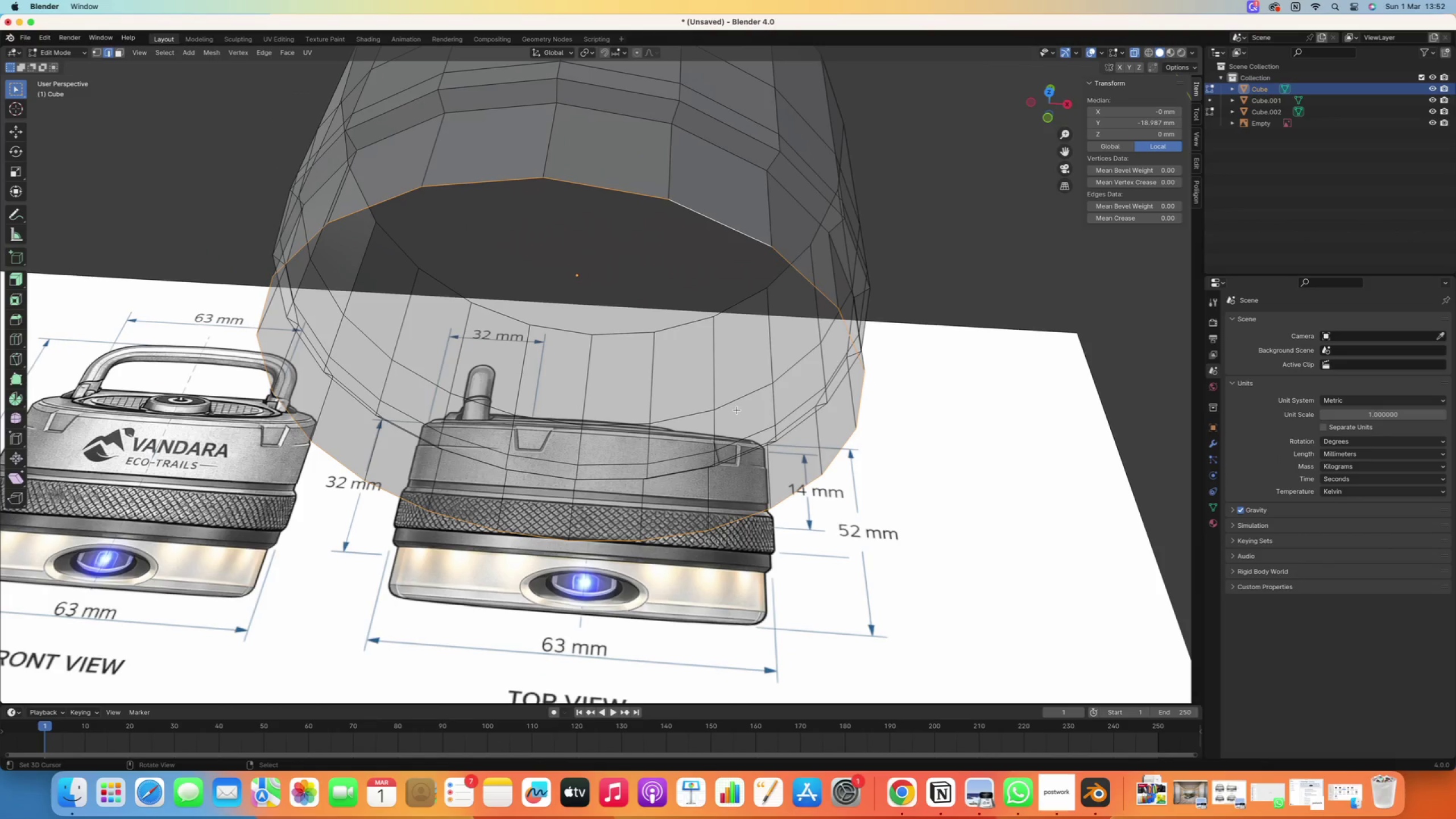 
key(G)
 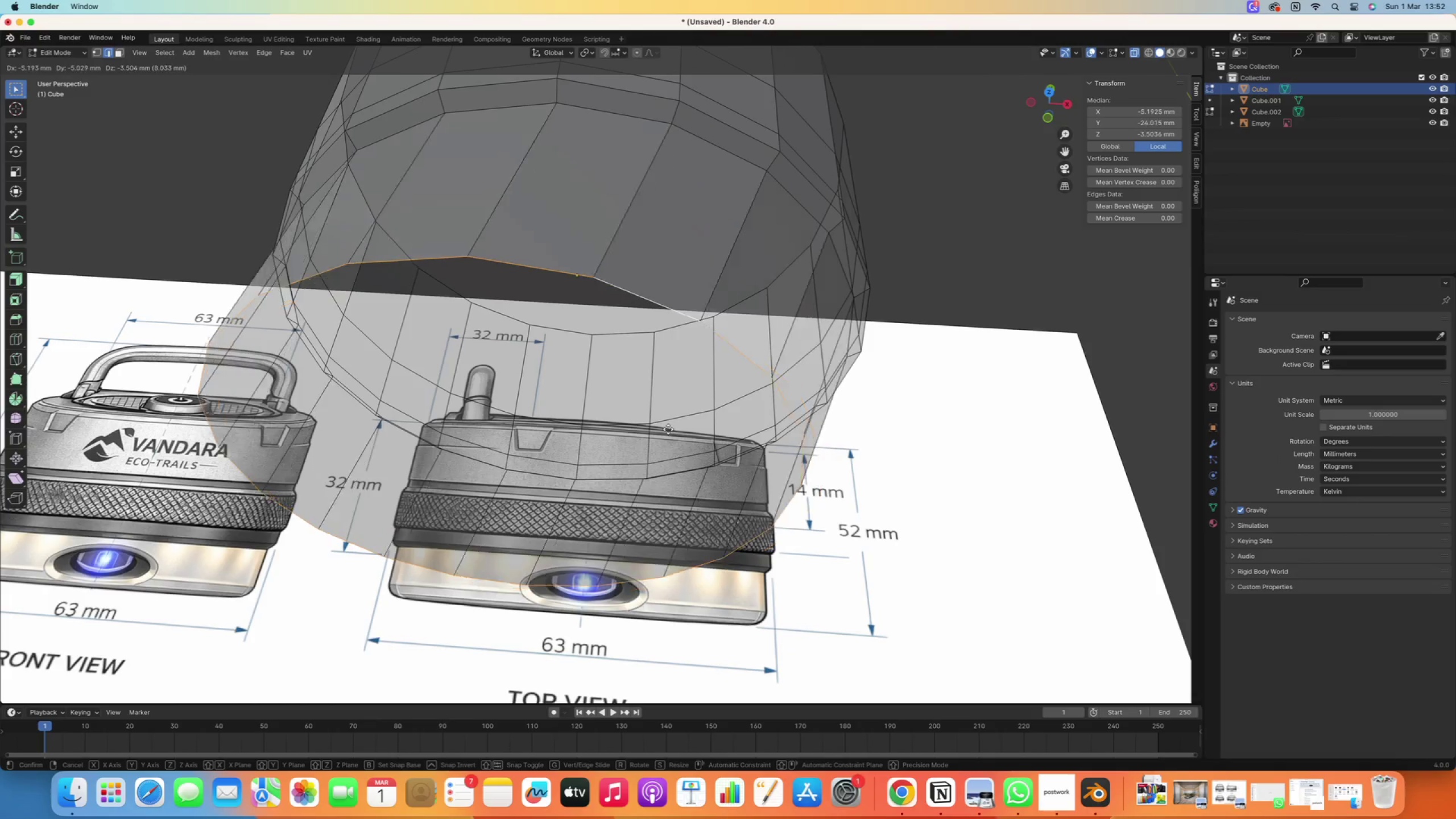 
right_click([712, 406])
 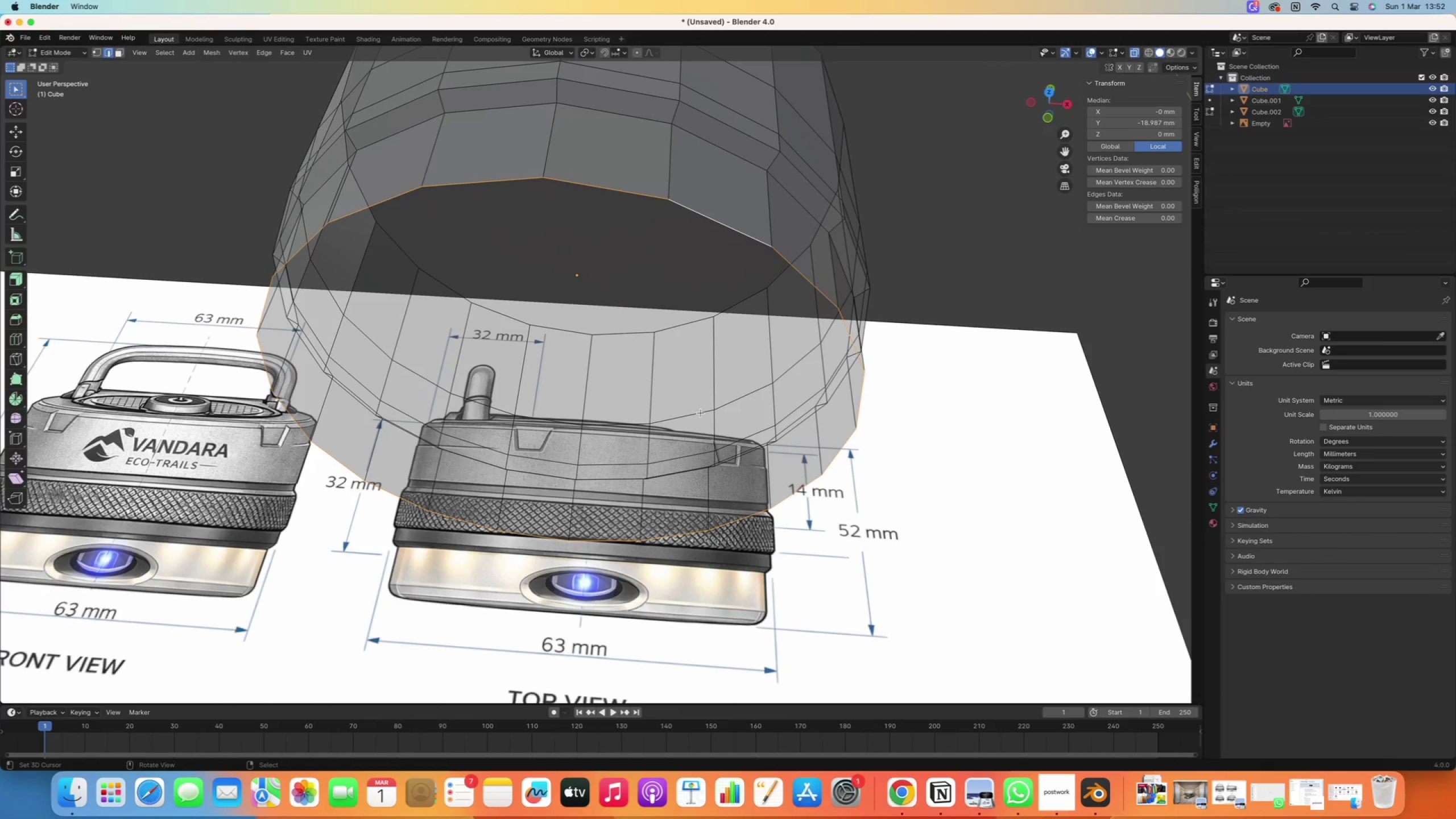 
key(Control+B)
 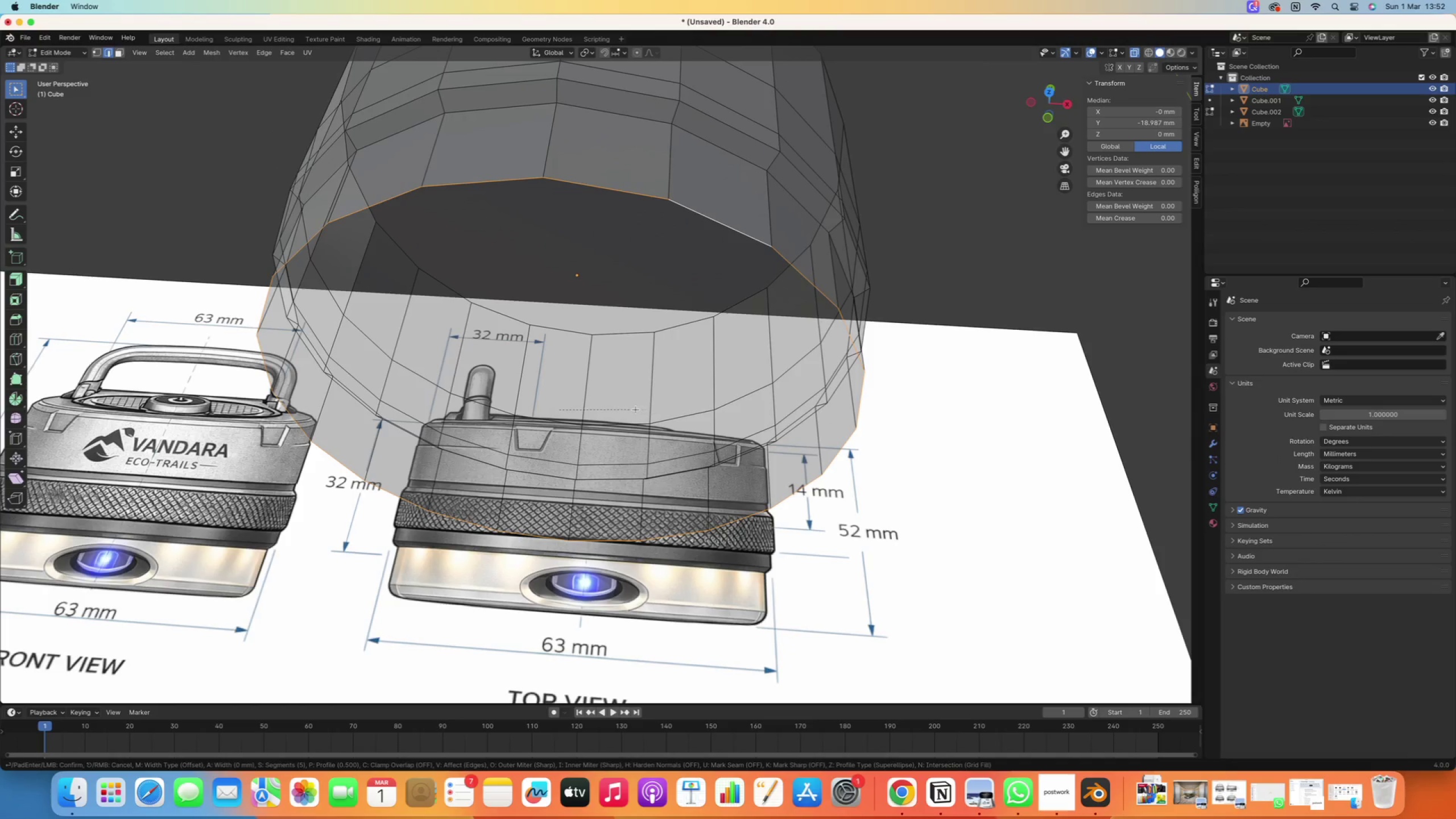 
right_click([635, 410])
 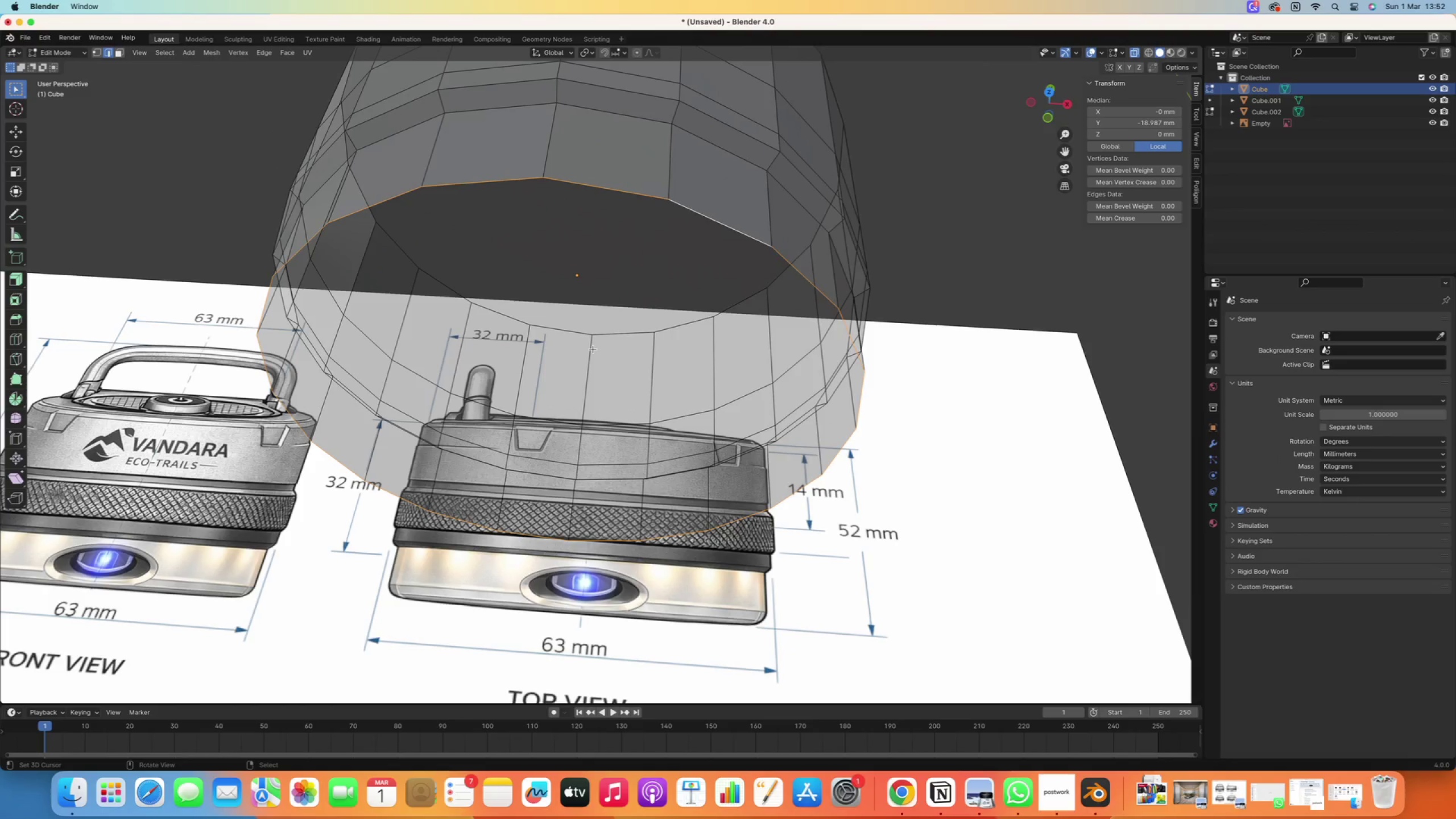 
key(F)
 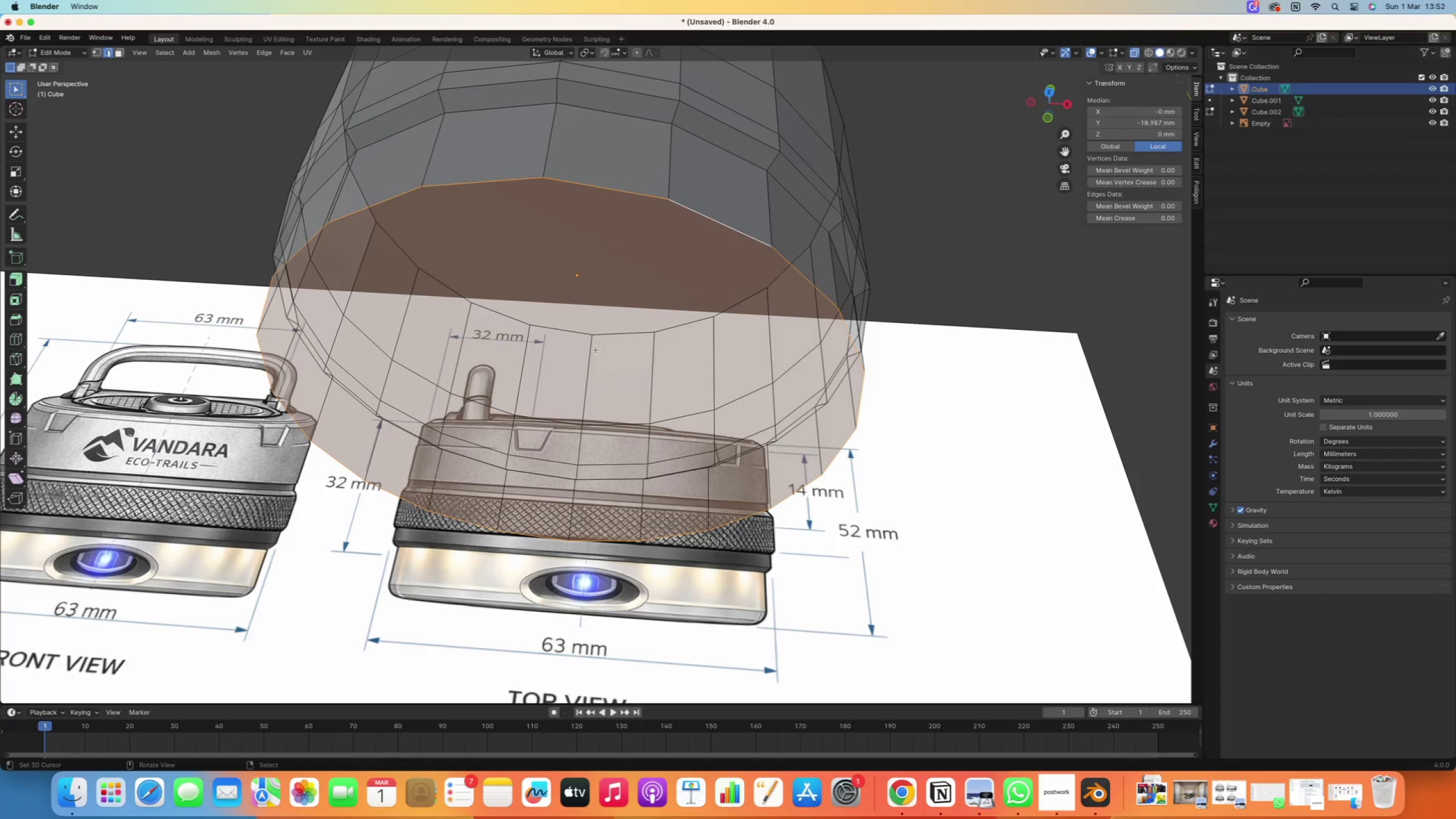 
key(Numpad7)
 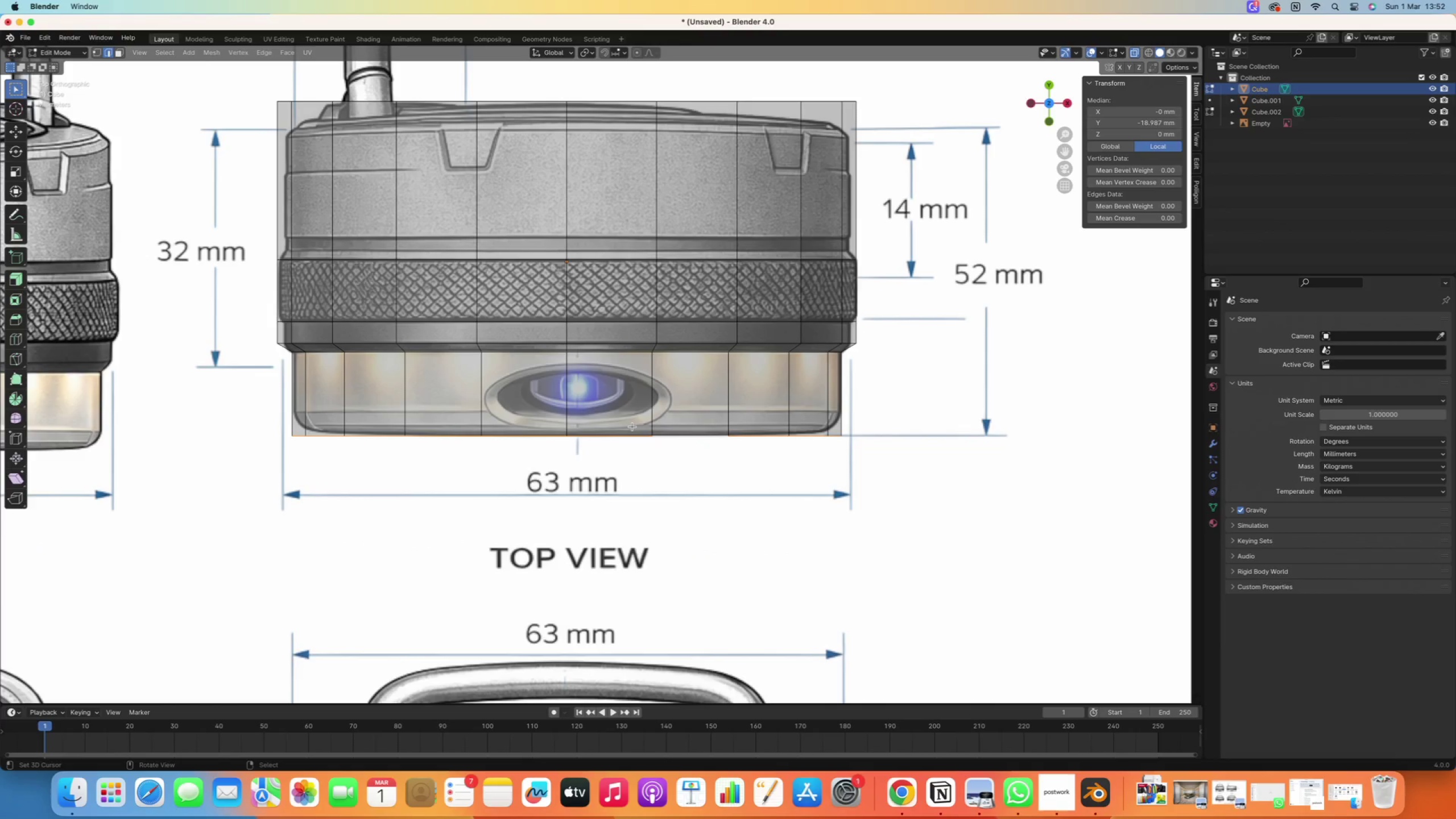 
scroll: coordinate [632, 426], scroll_direction: down, amount: 2.0
 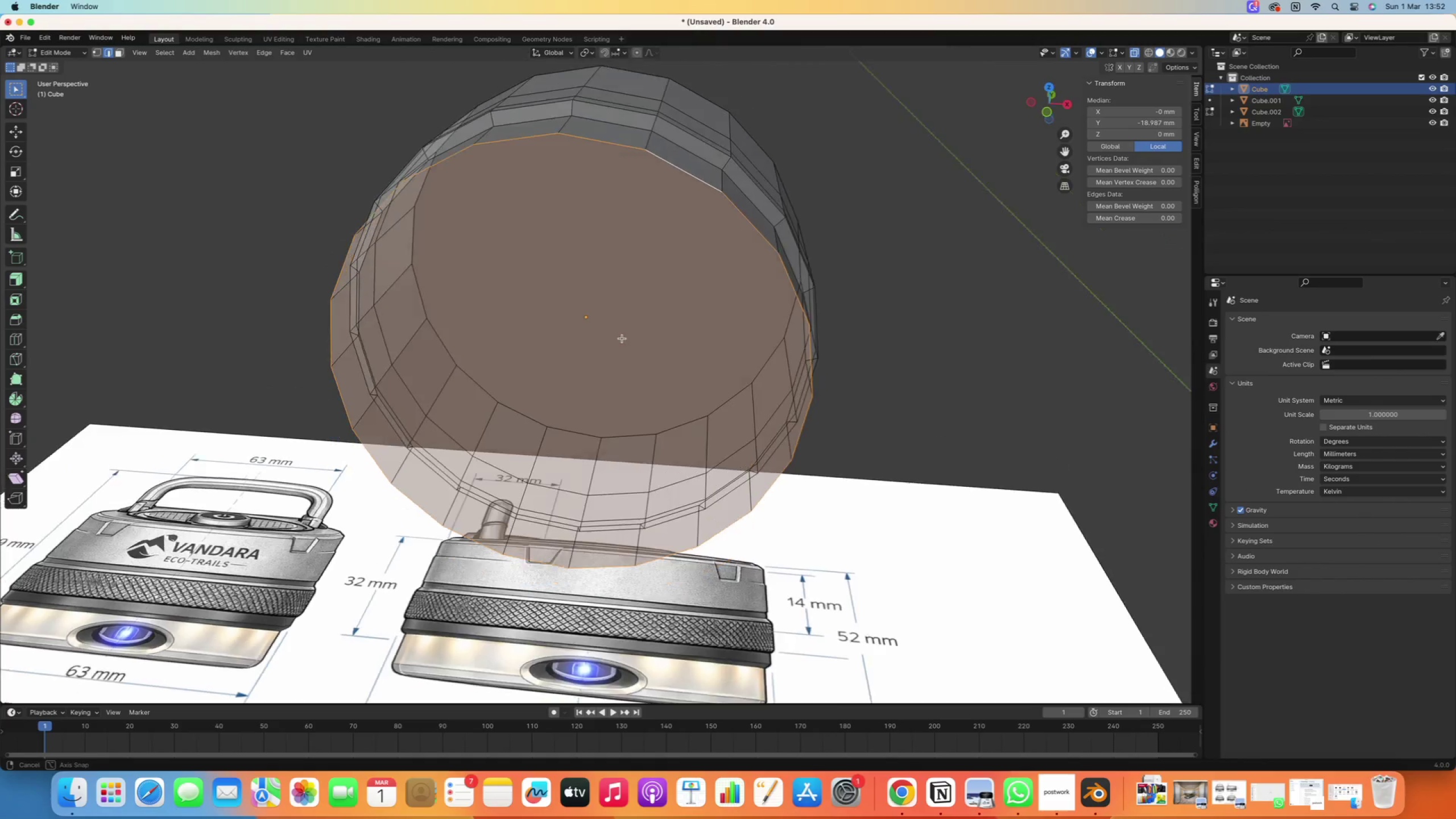 
key(Control+ControlLeft)
 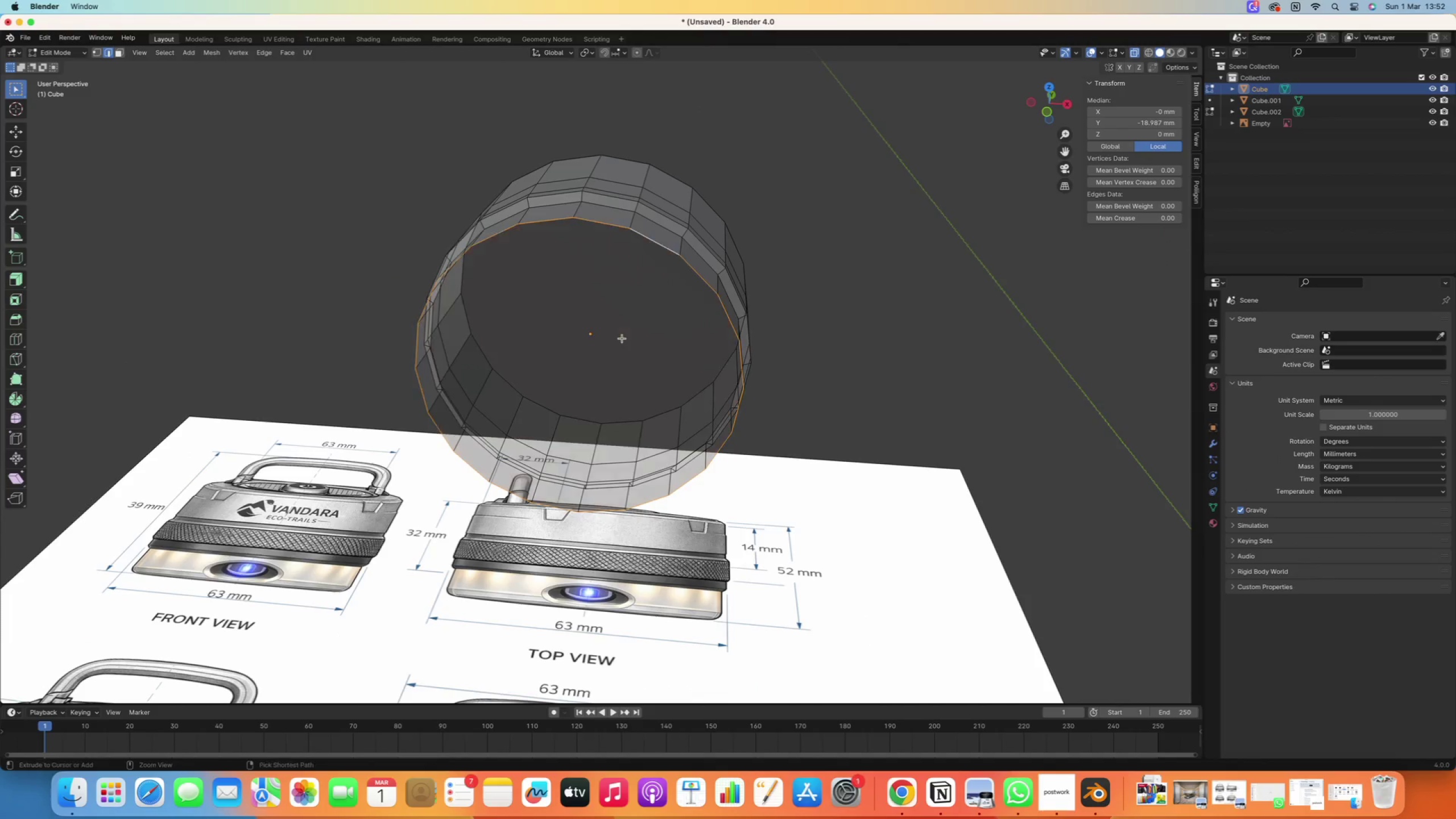 
key(Control+Z)
 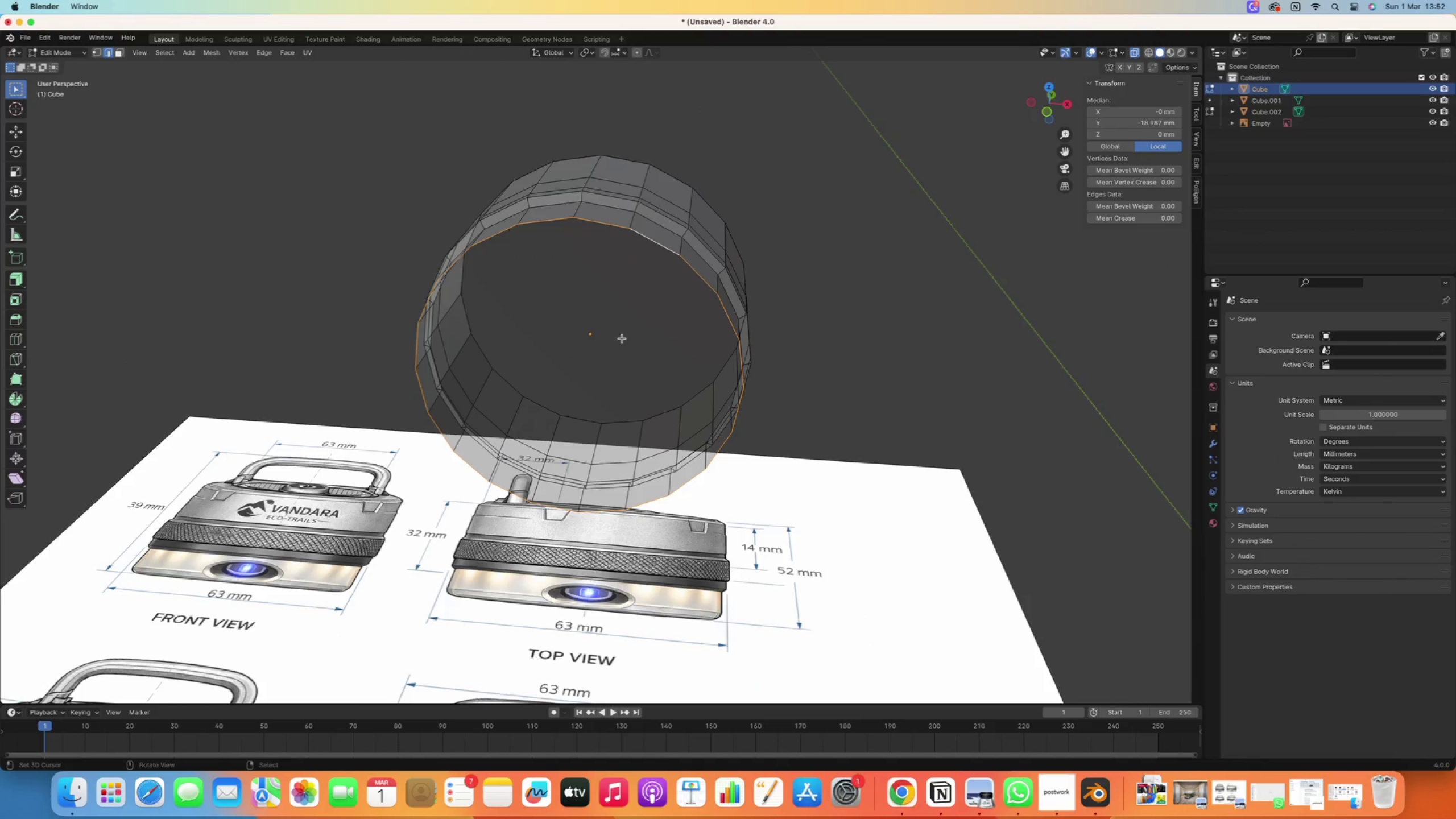 
scroll: coordinate [622, 338], scroll_direction: down, amount: 2.0
 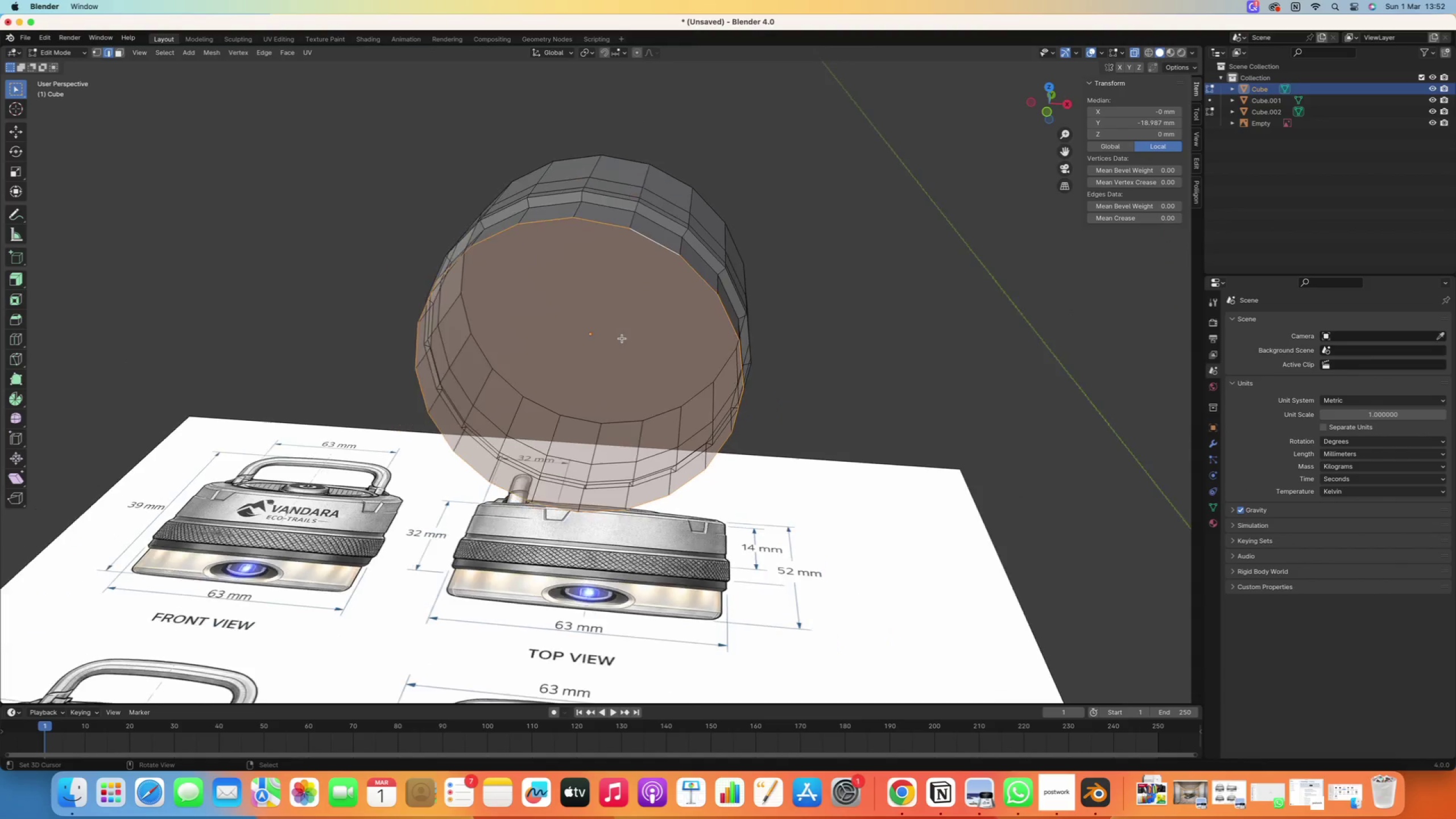 
type( gri)
 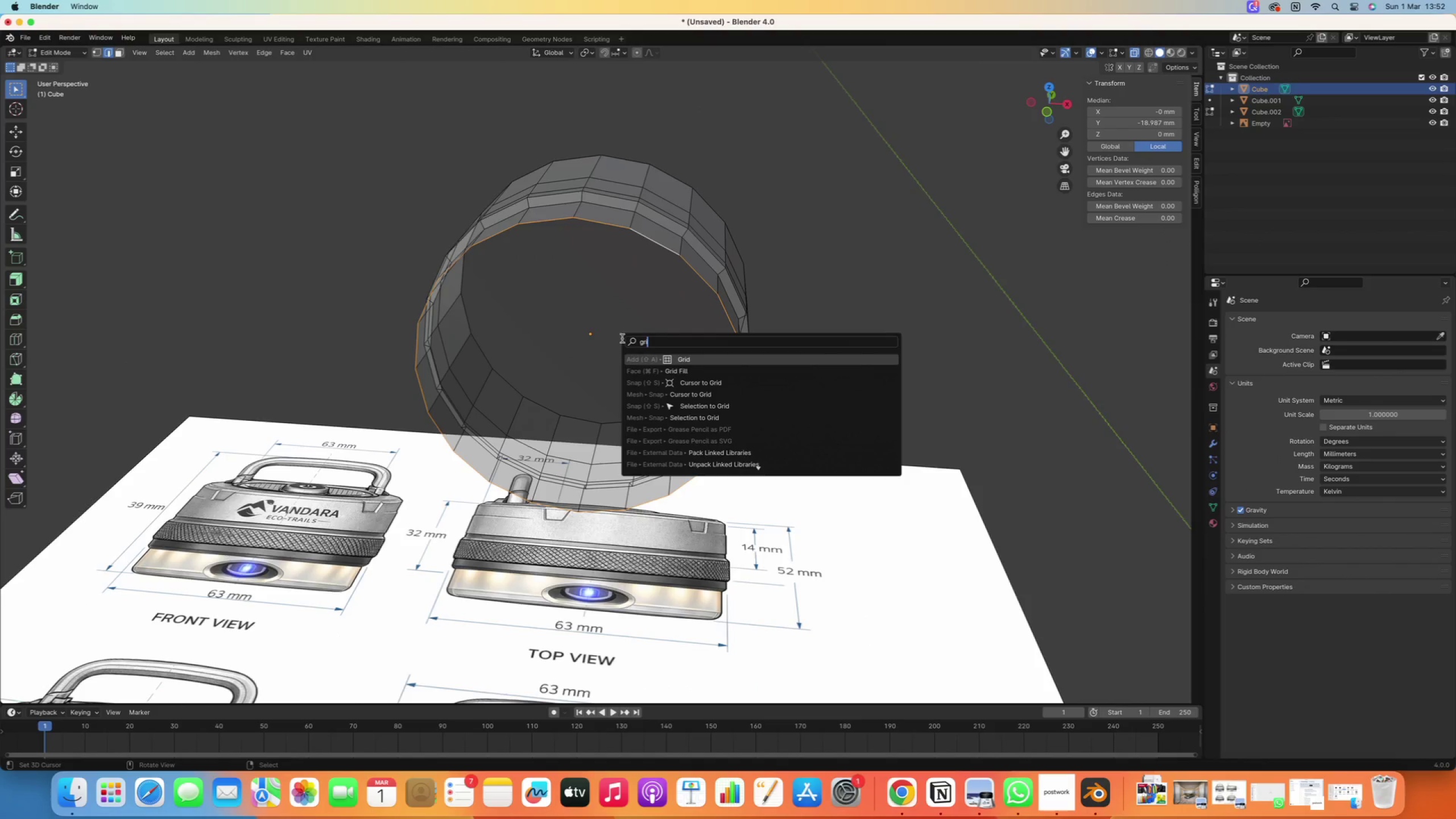 
key(ArrowDown)
 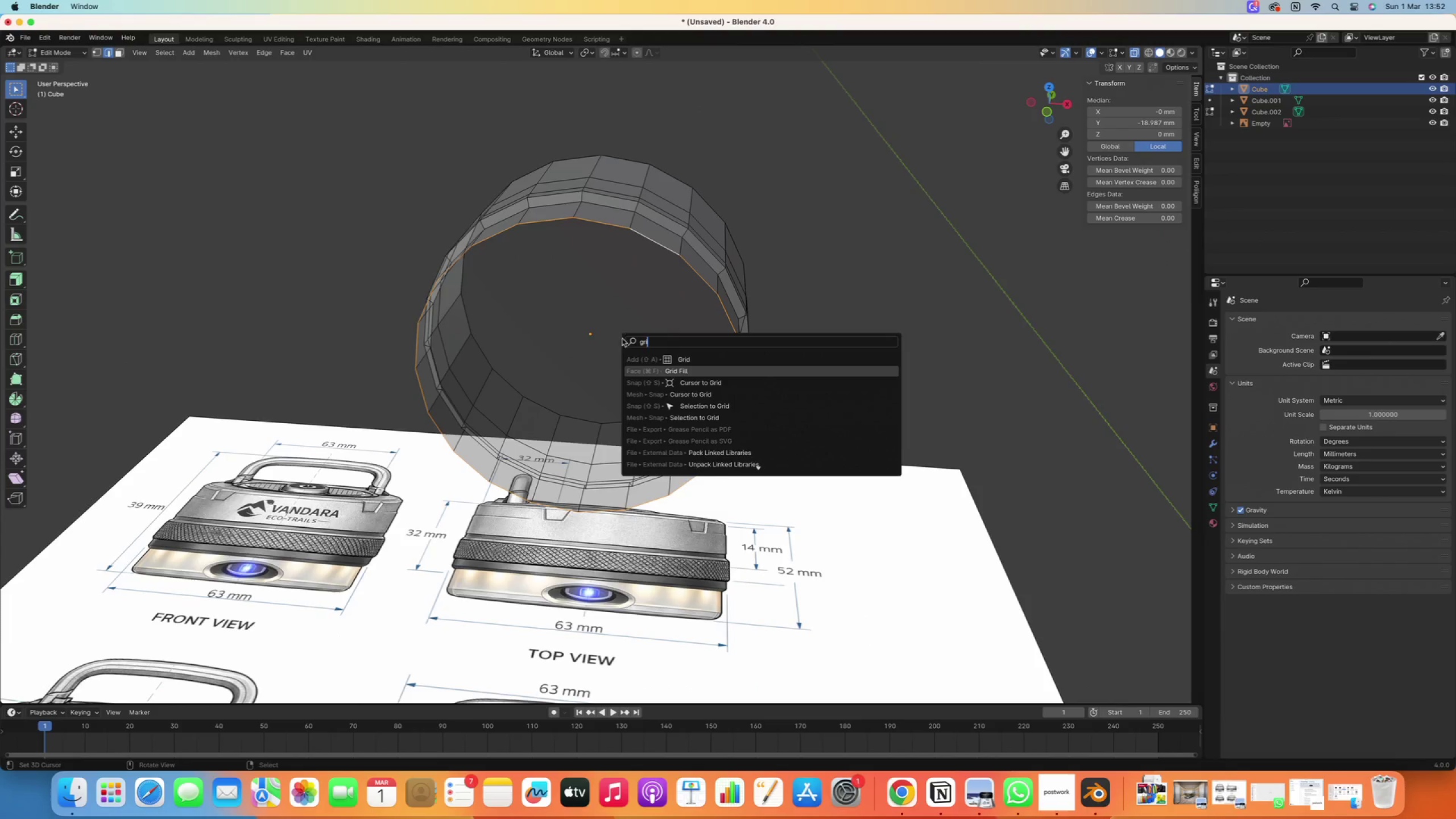 
key(Enter)
 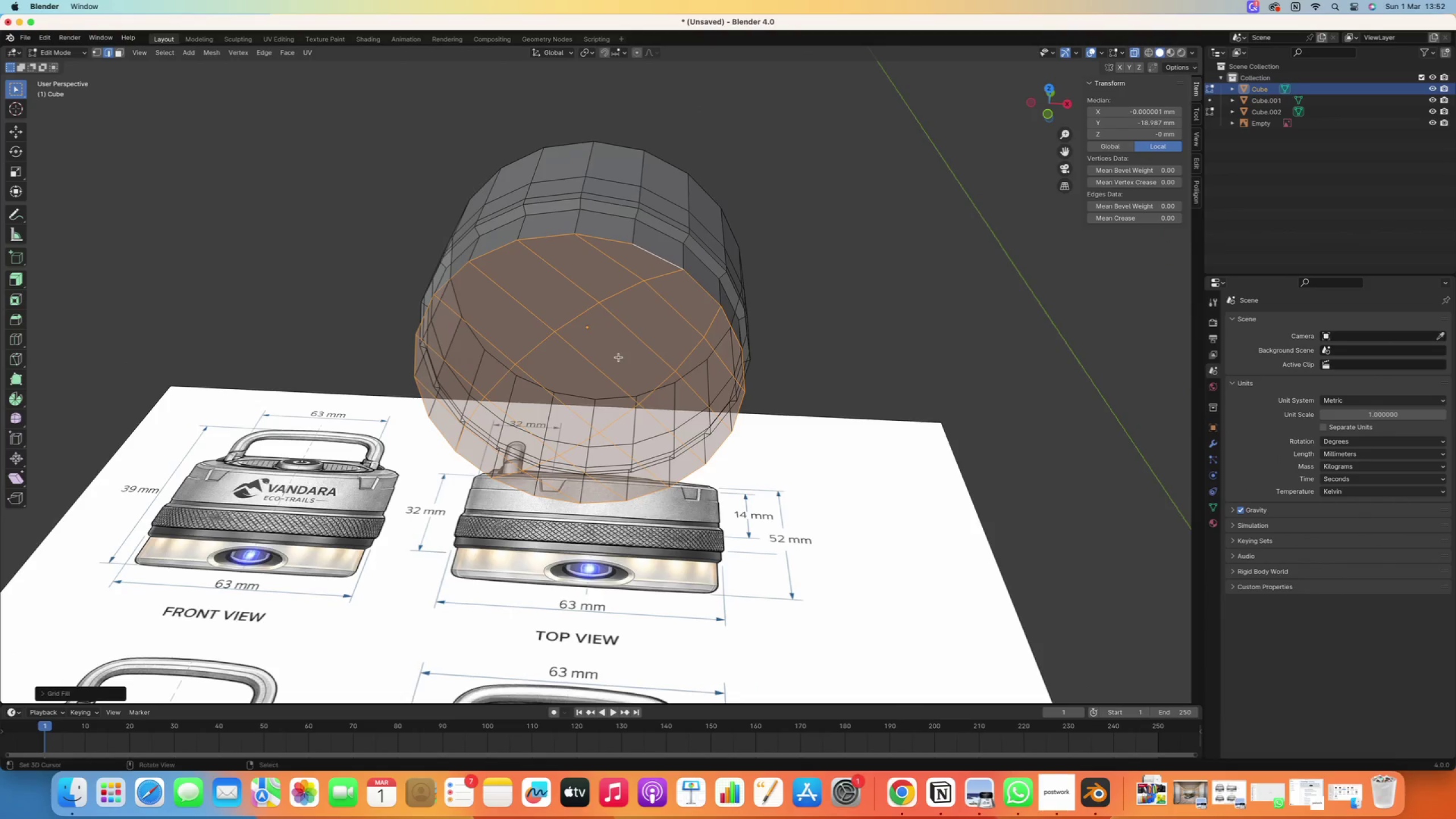 
key(Control+Z)
 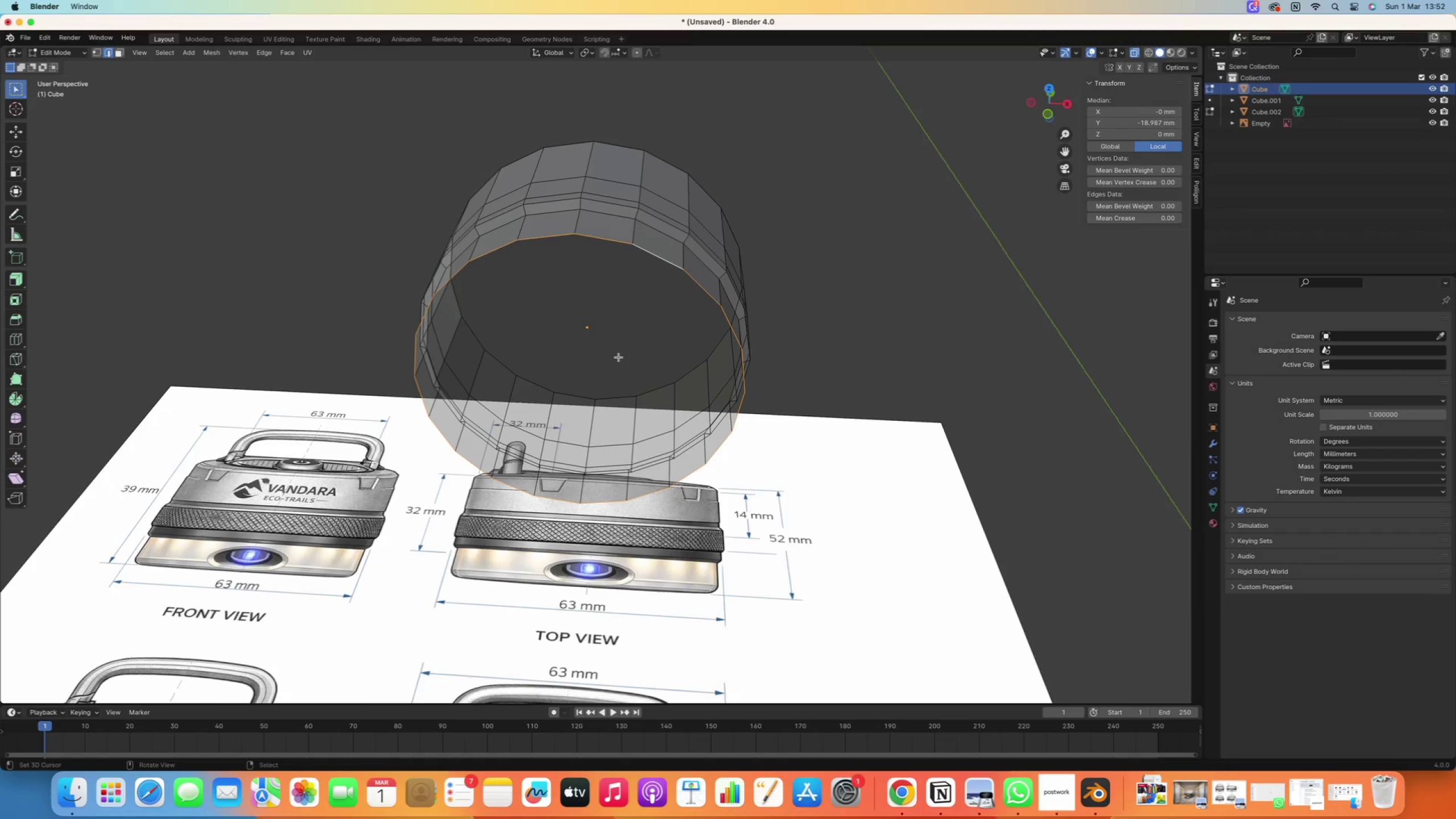 
key(F)
 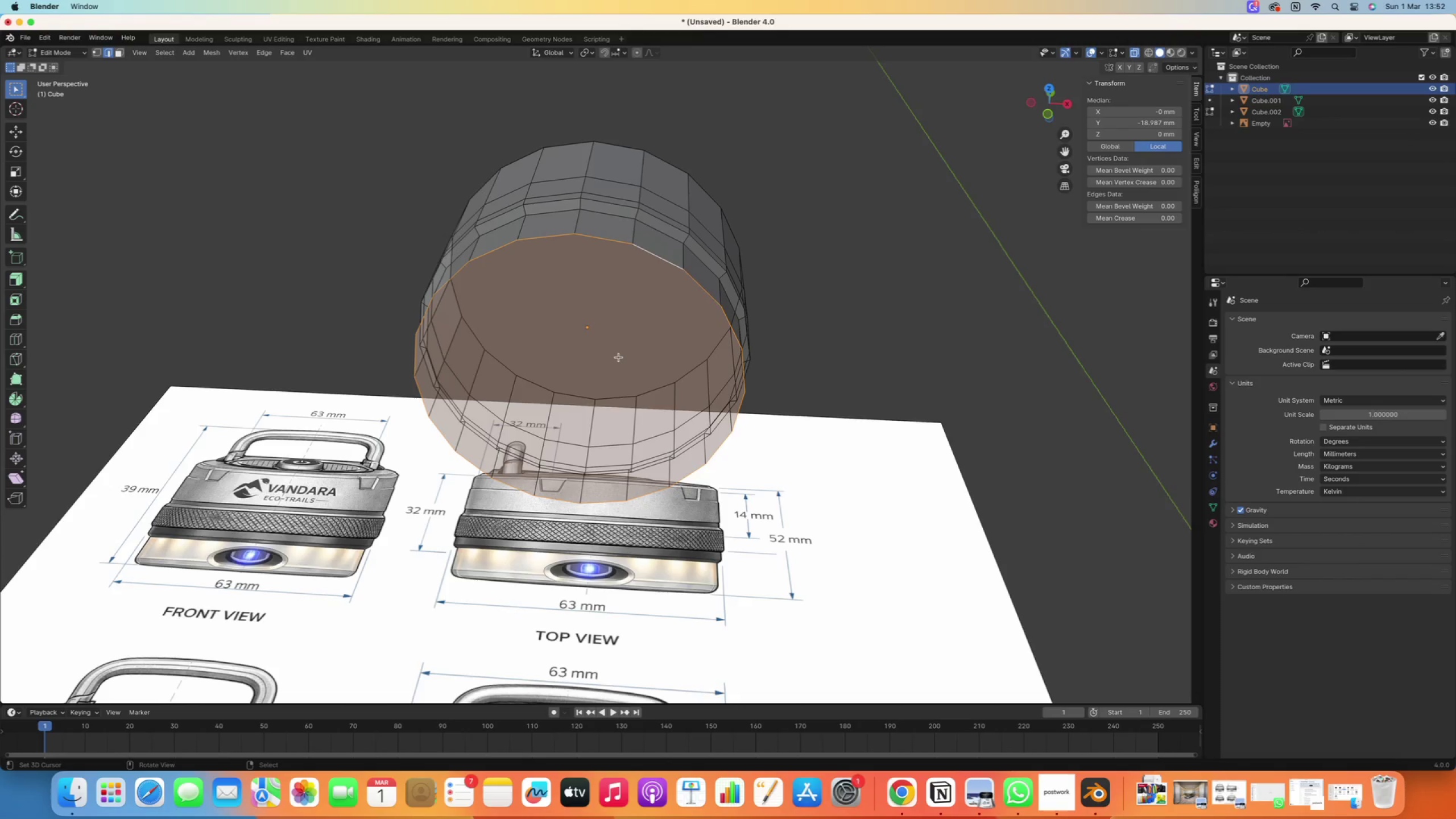 
key(Numpad1)
 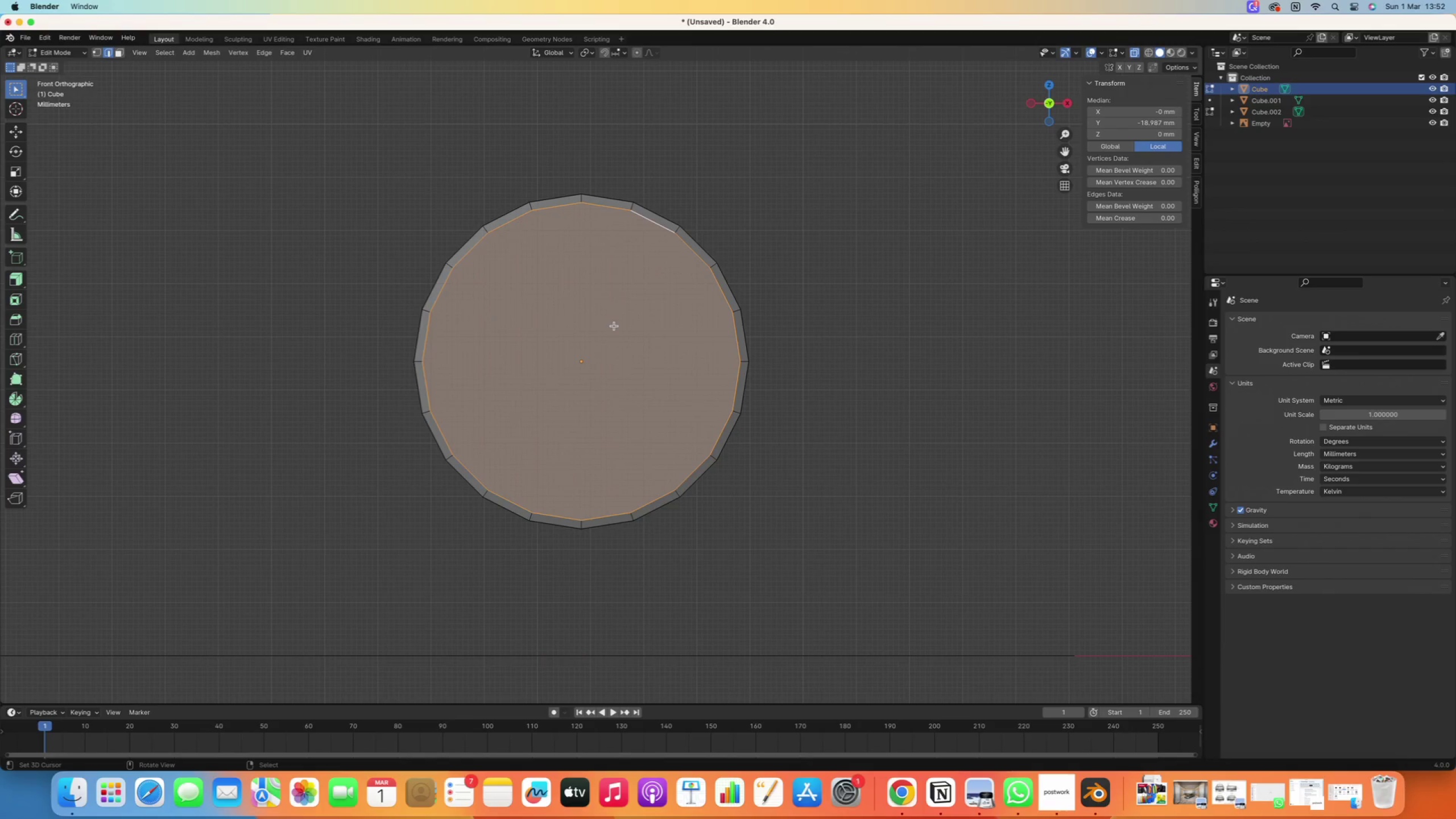 
key(K)
 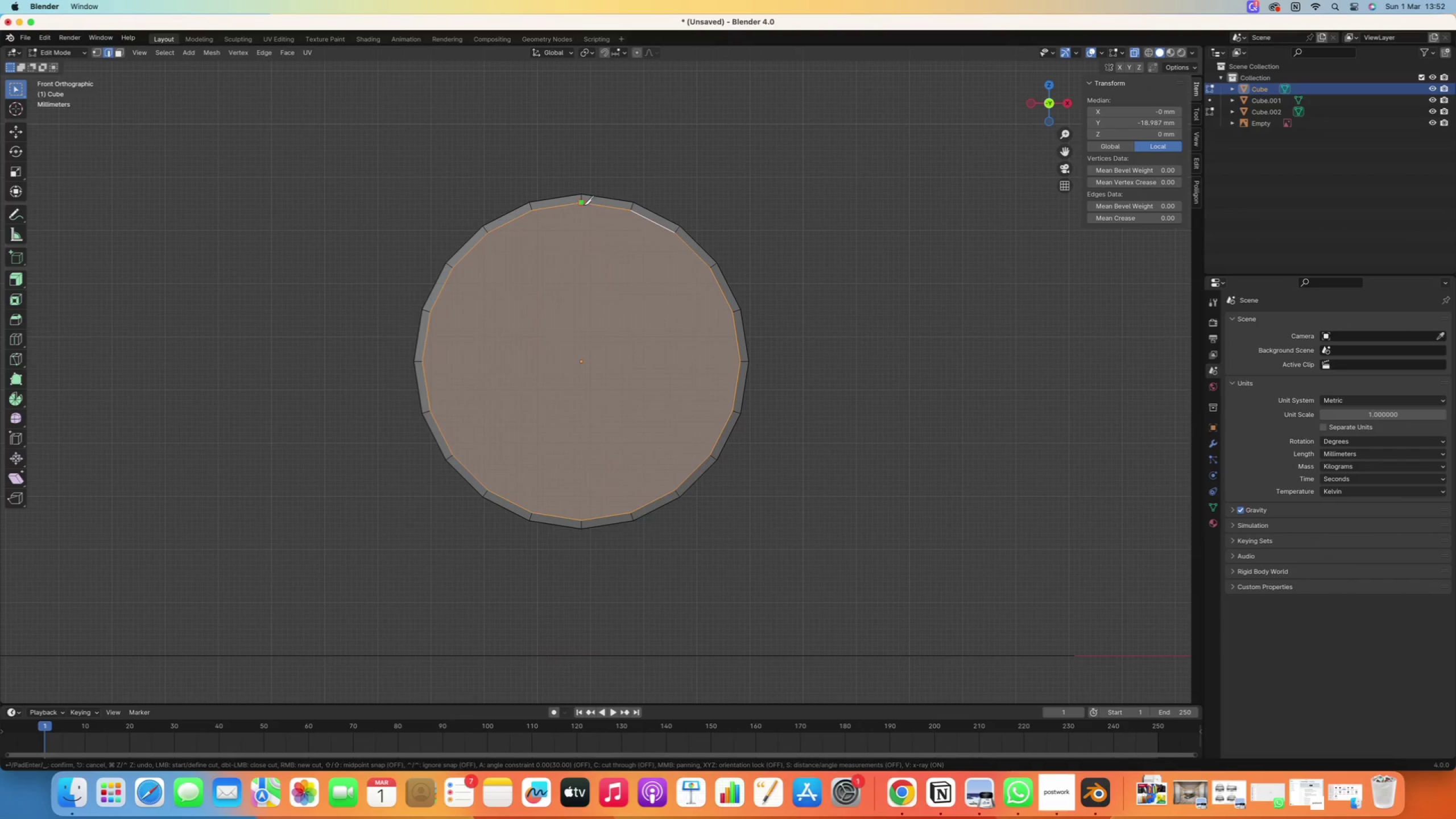 
left_click([583, 204])
 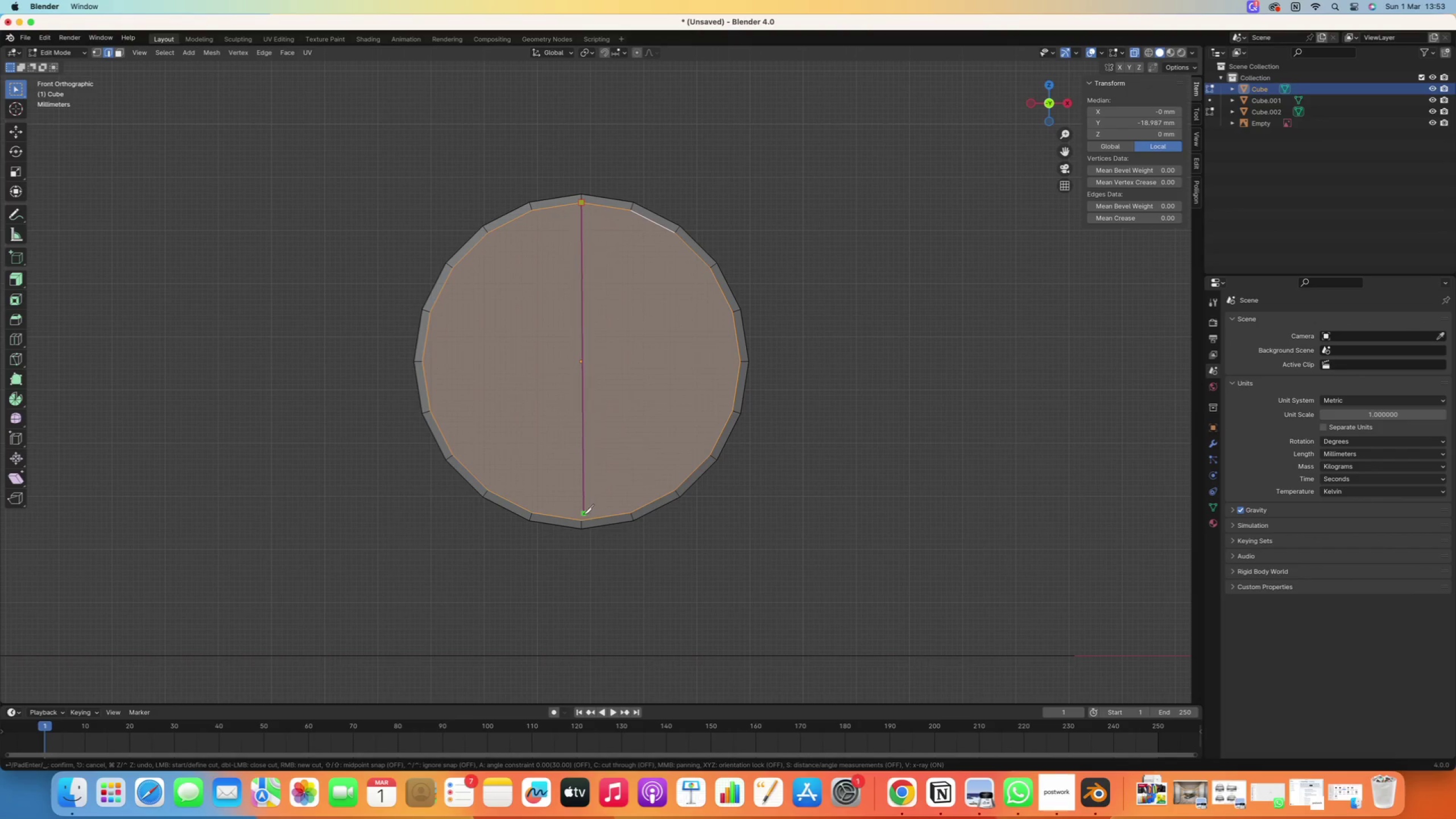 
left_click([582, 516])
 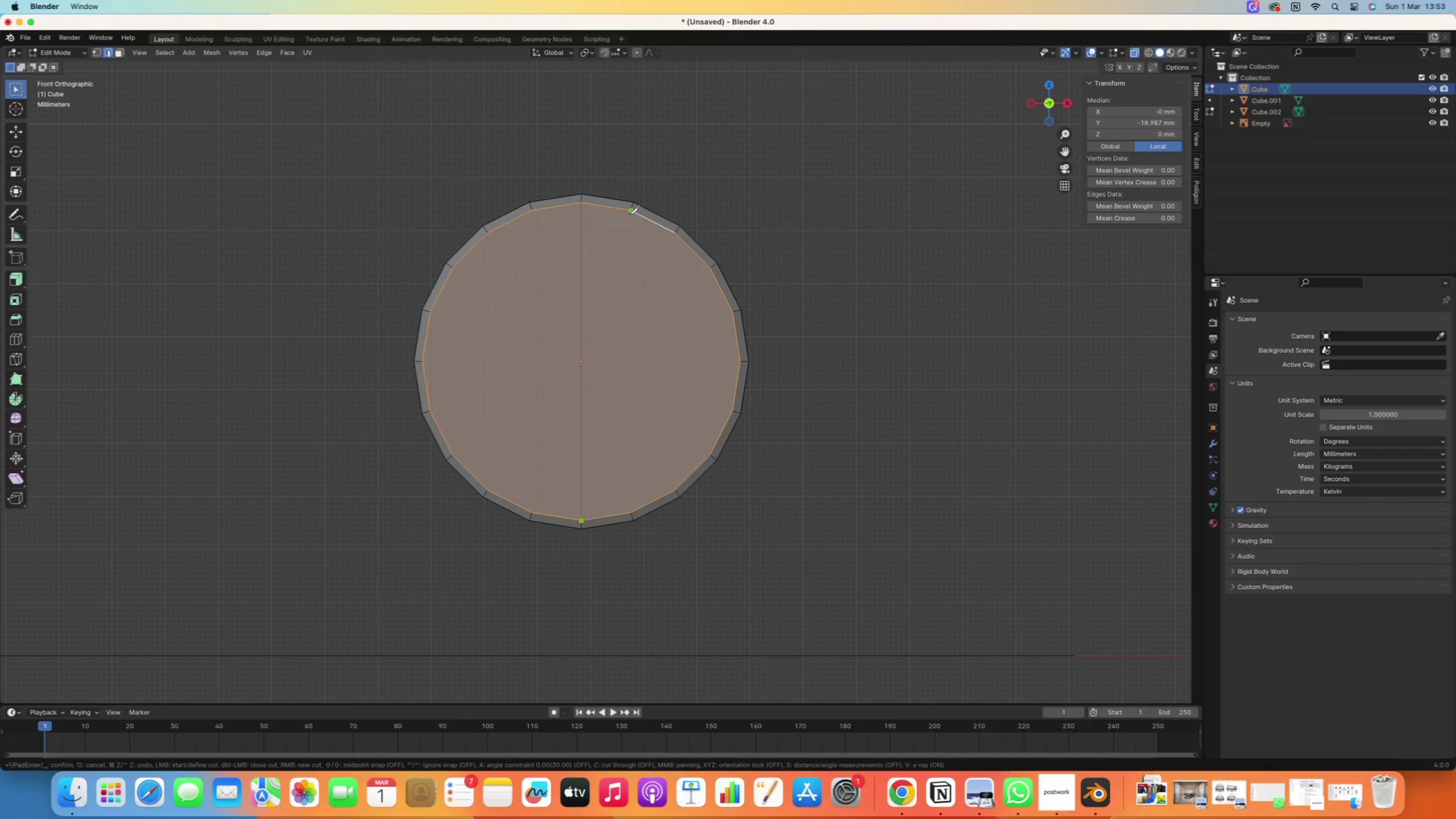 
left_click([630, 212])
 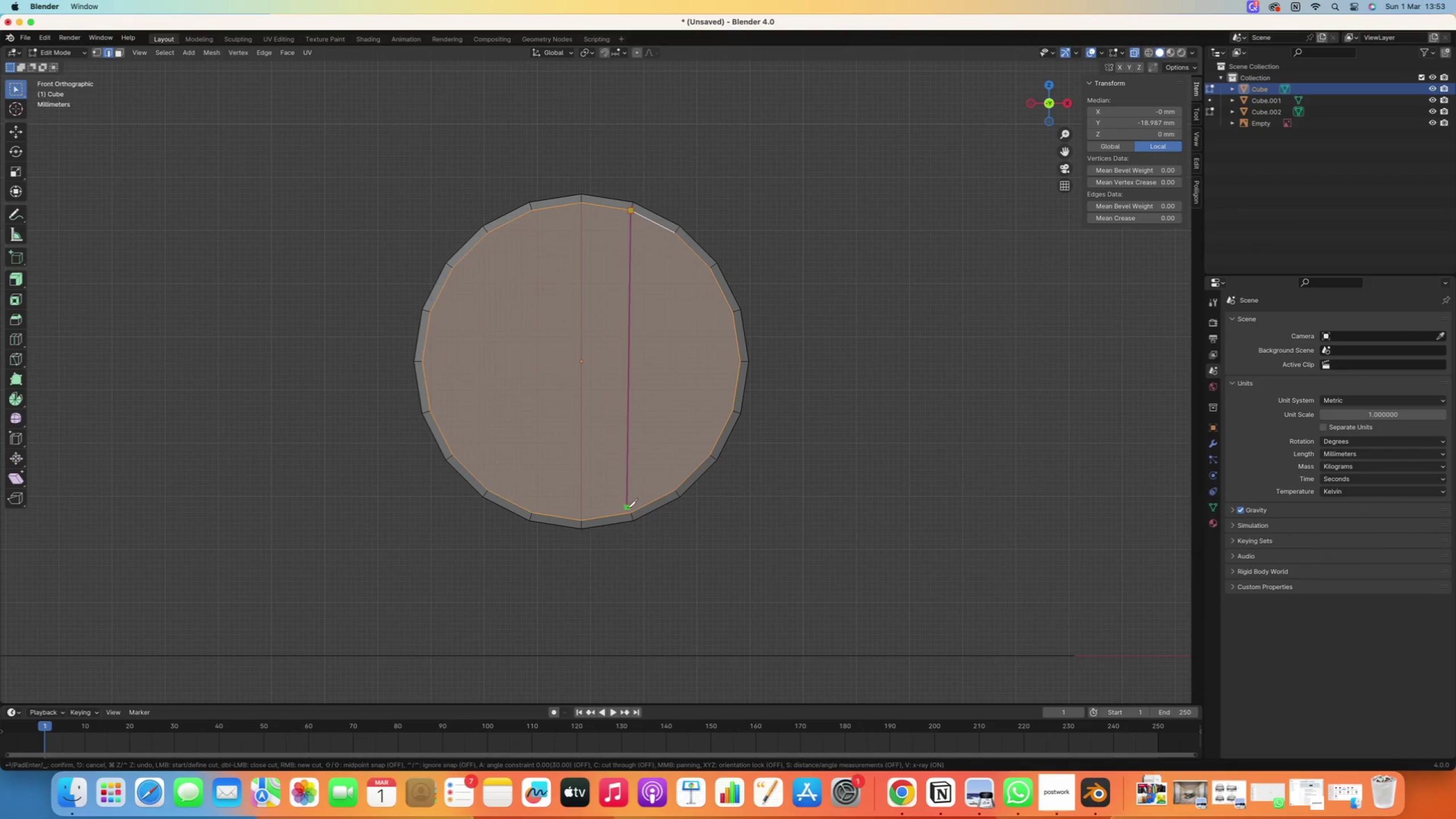 
left_click([629, 508])
 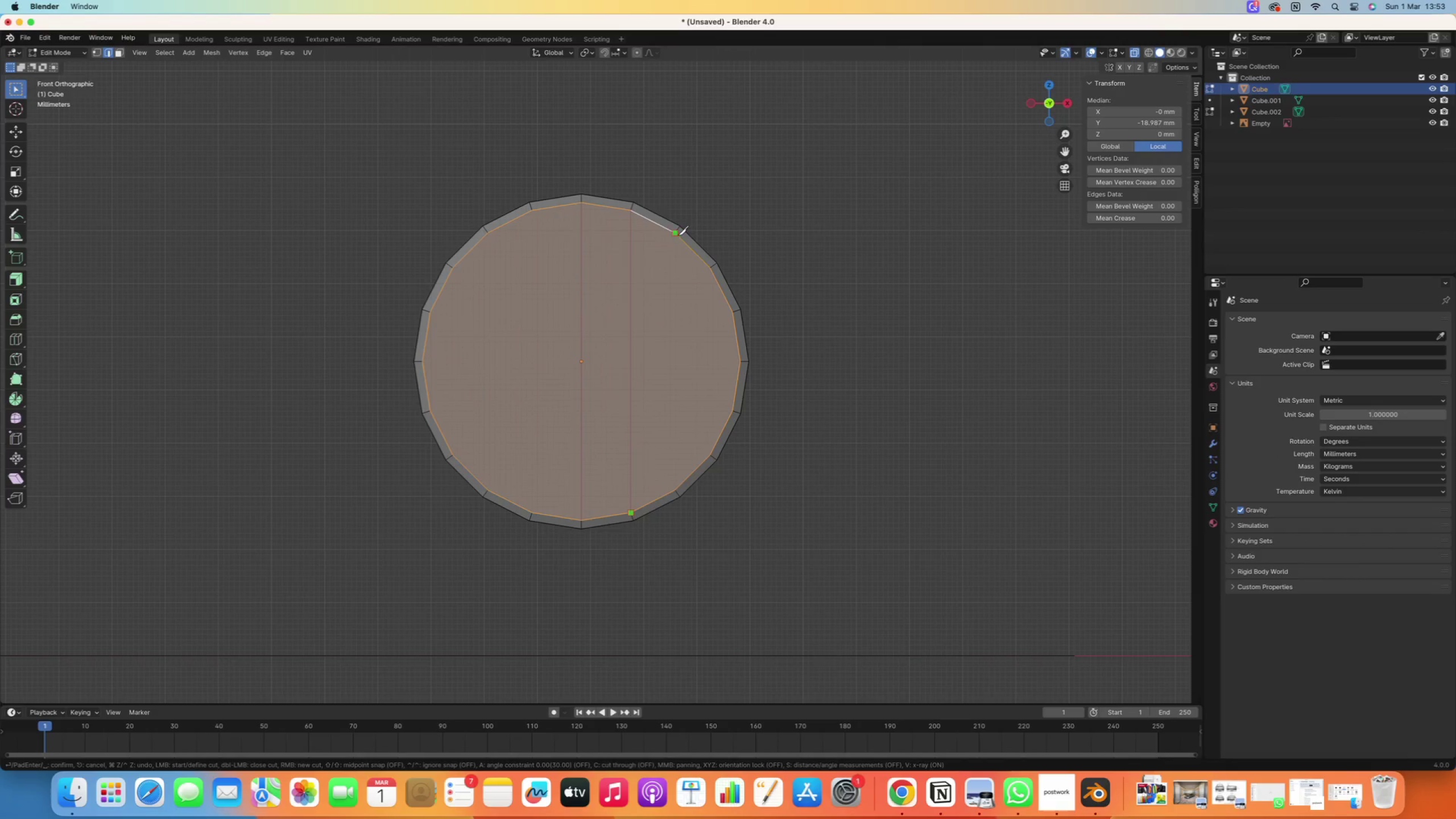 
left_click([677, 234])
 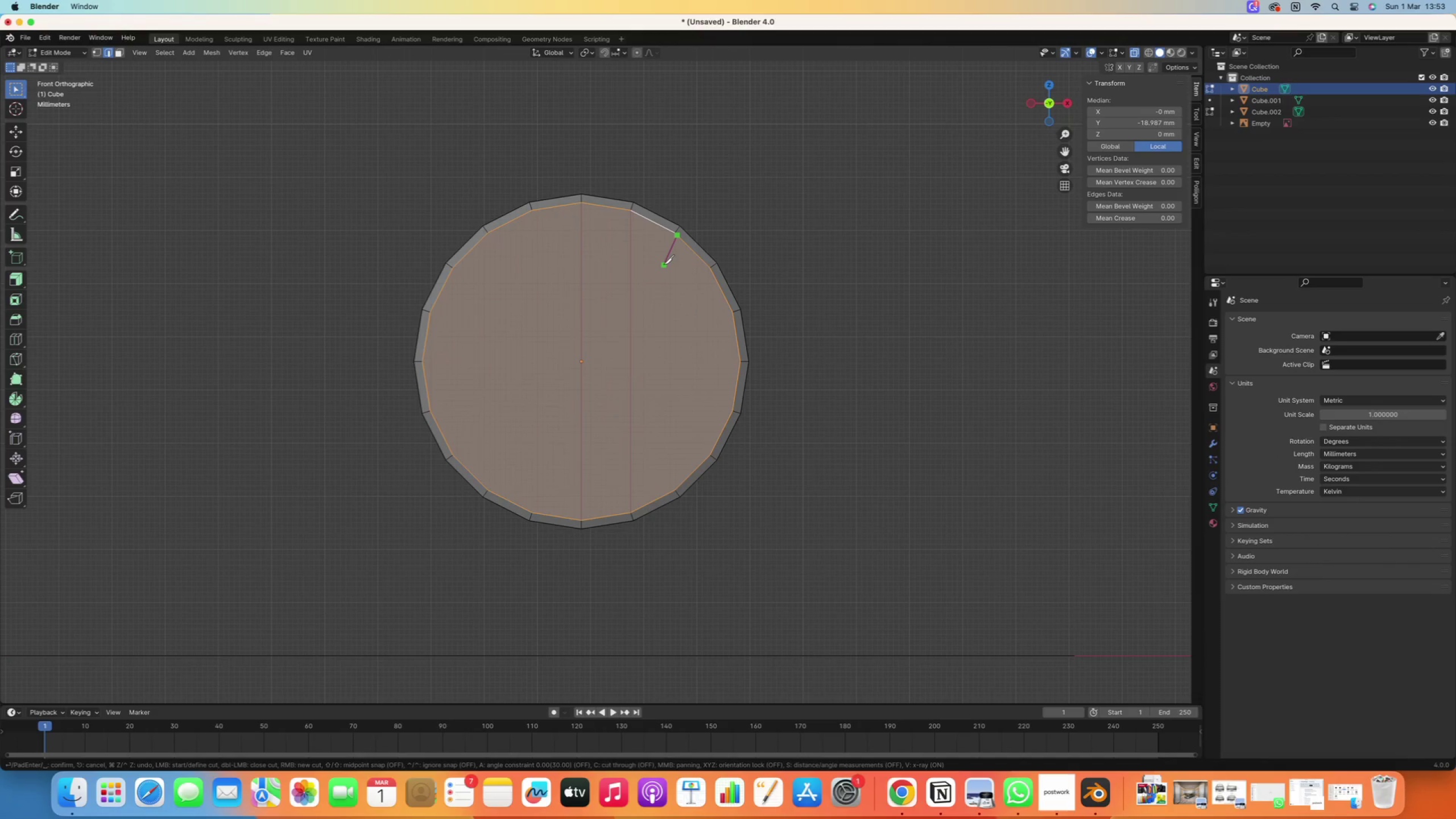 
right_click([664, 264])
 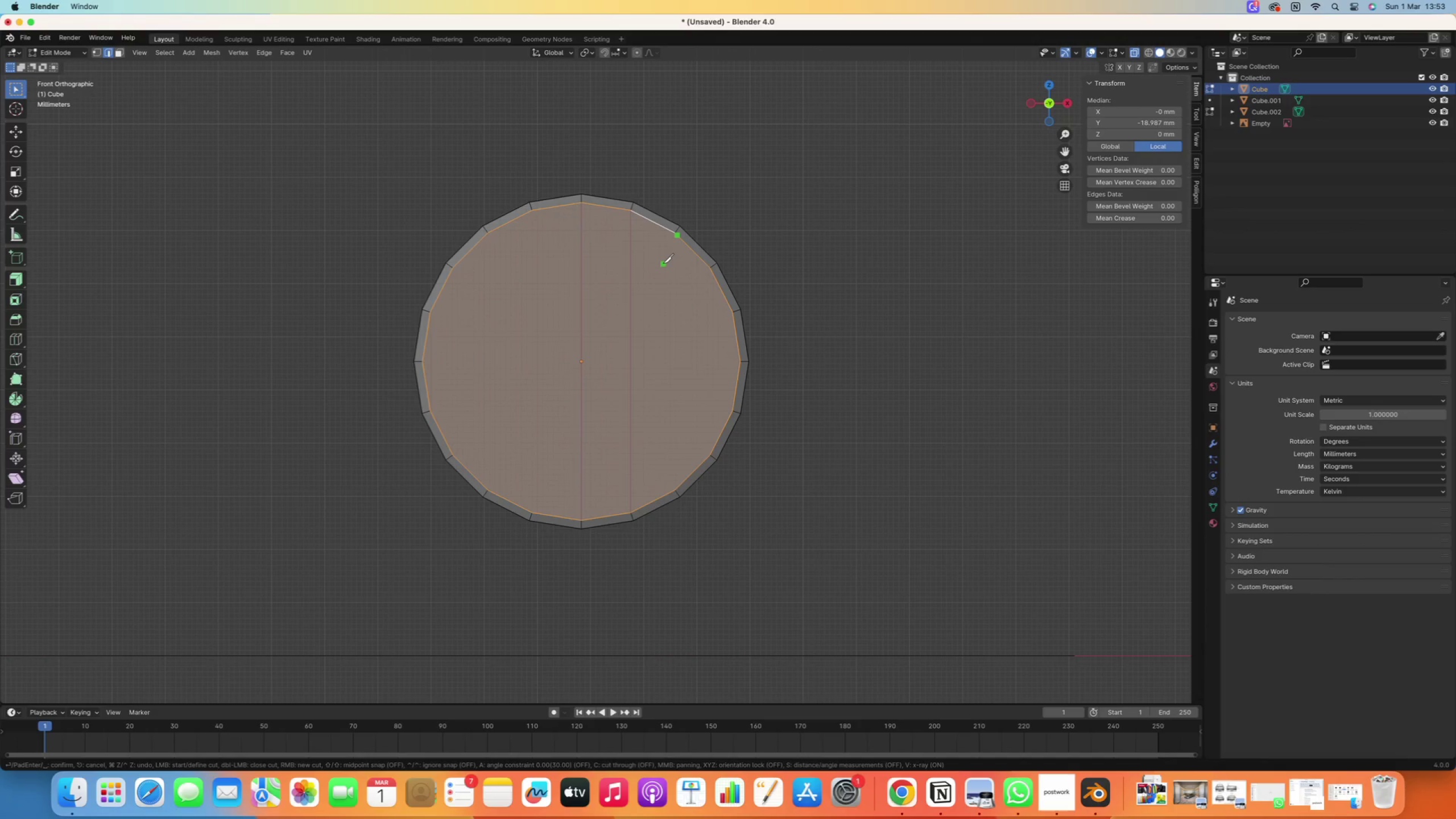 
key(Enter)
 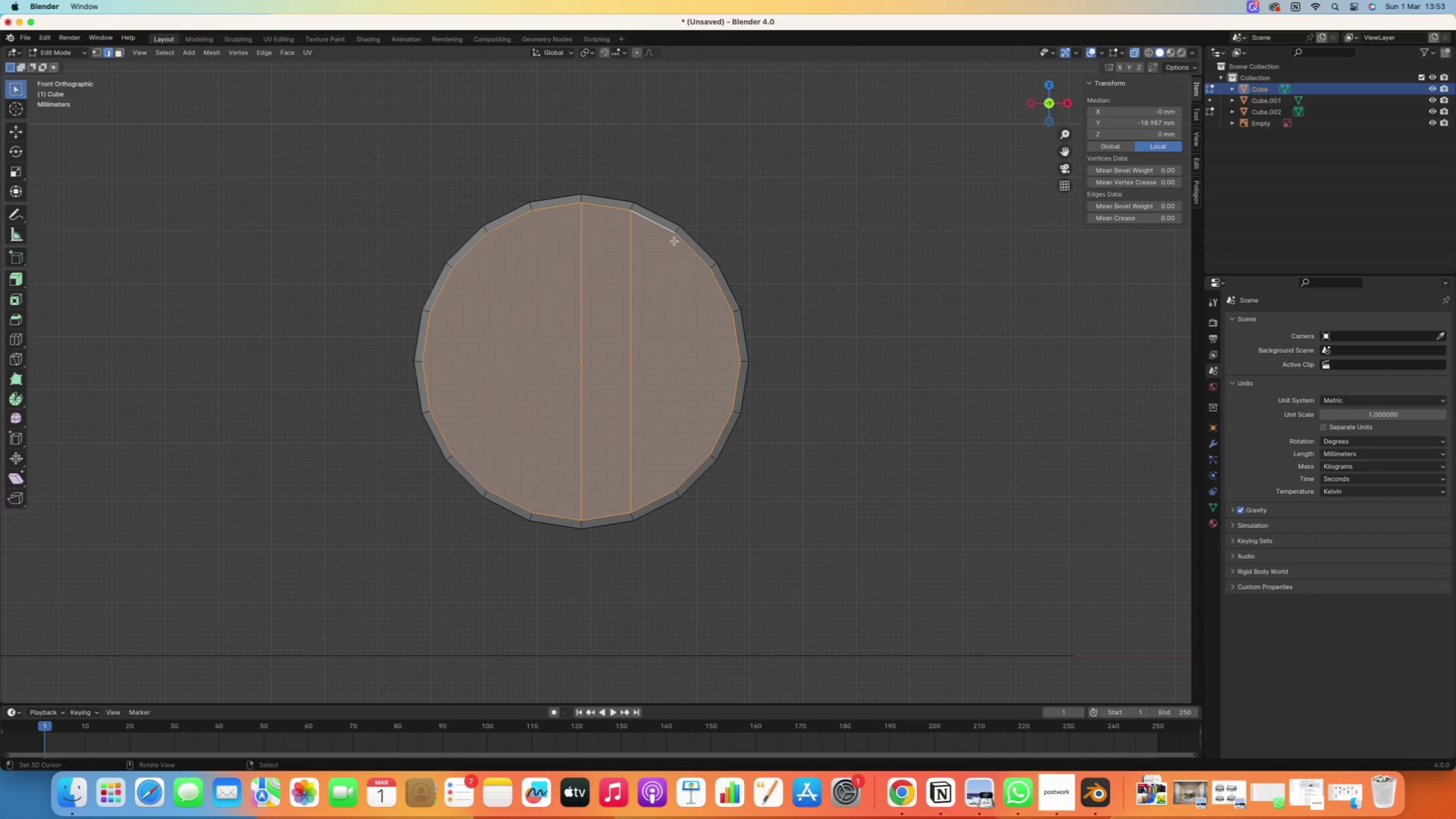 
key(K)
 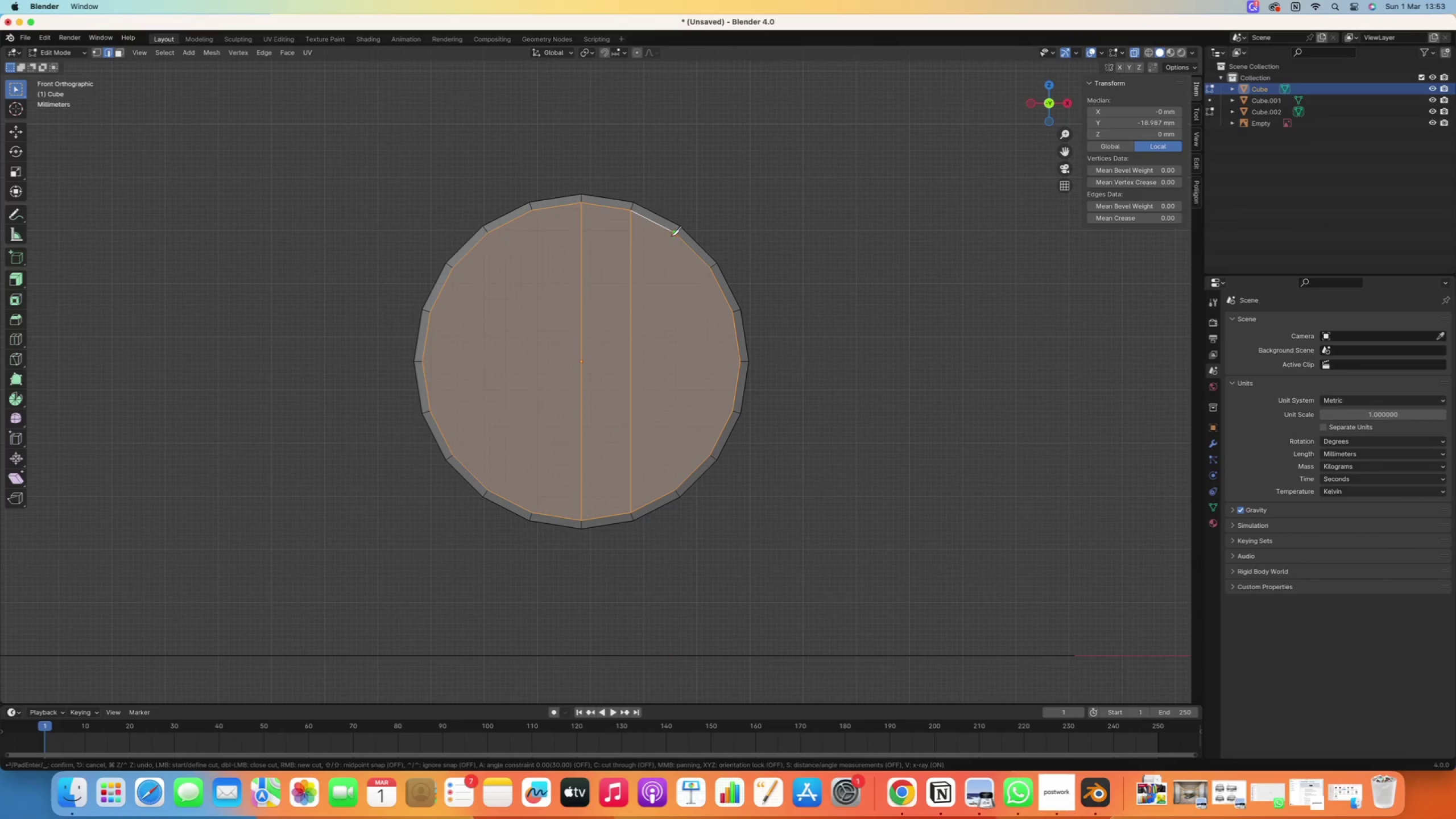 
left_click([672, 235])
 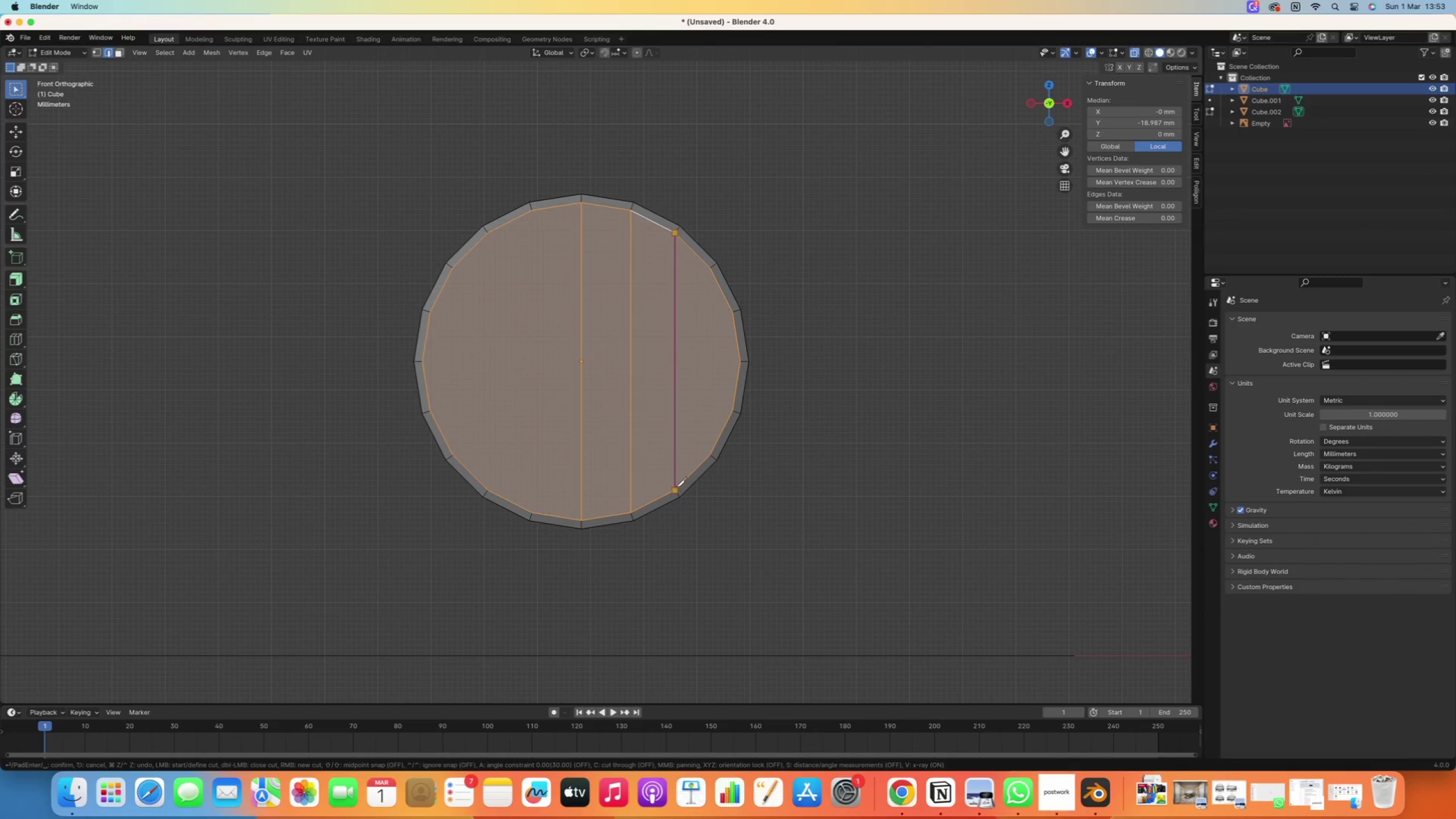 
left_click([676, 487])
 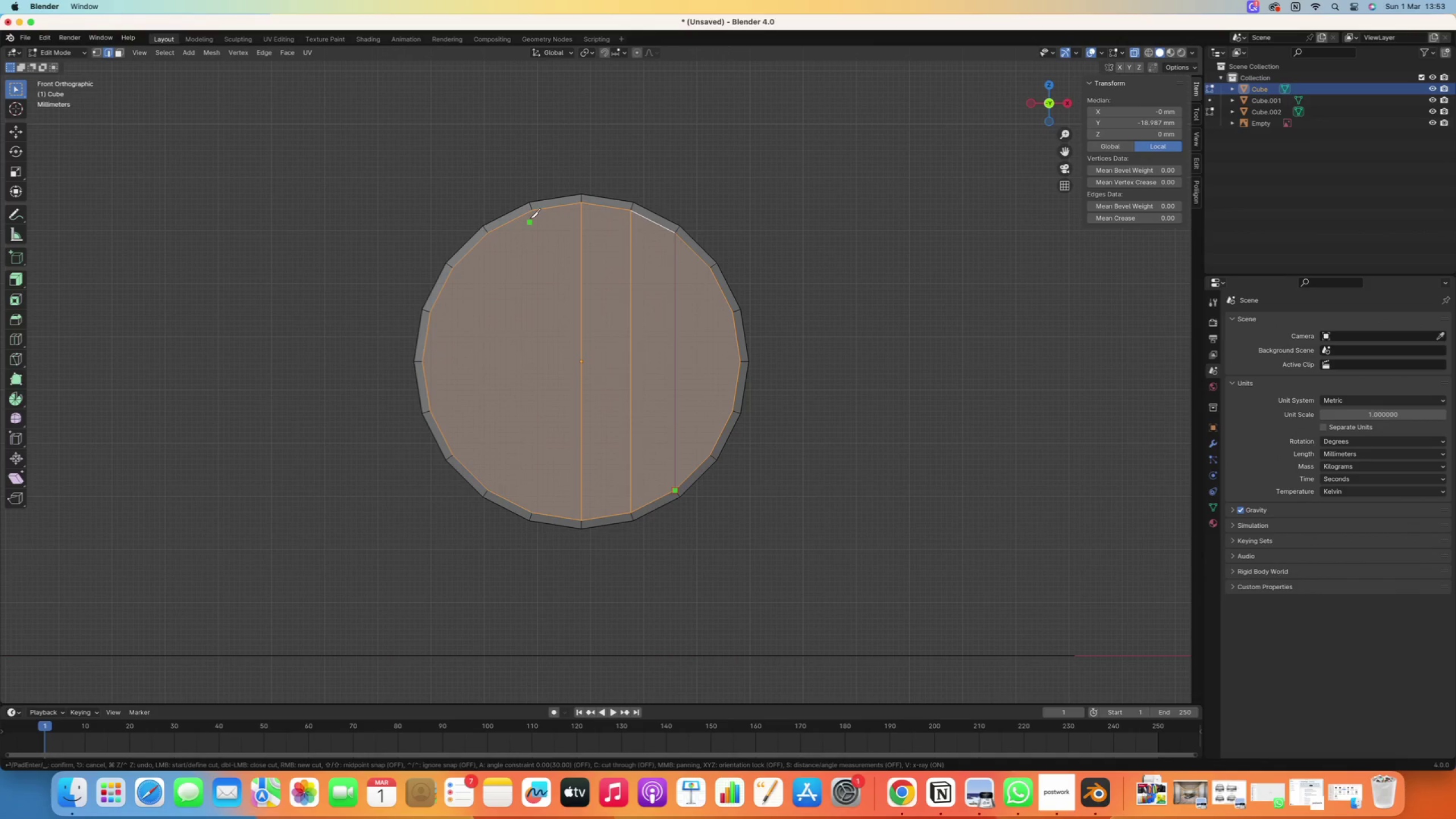 
left_click([532, 212])
 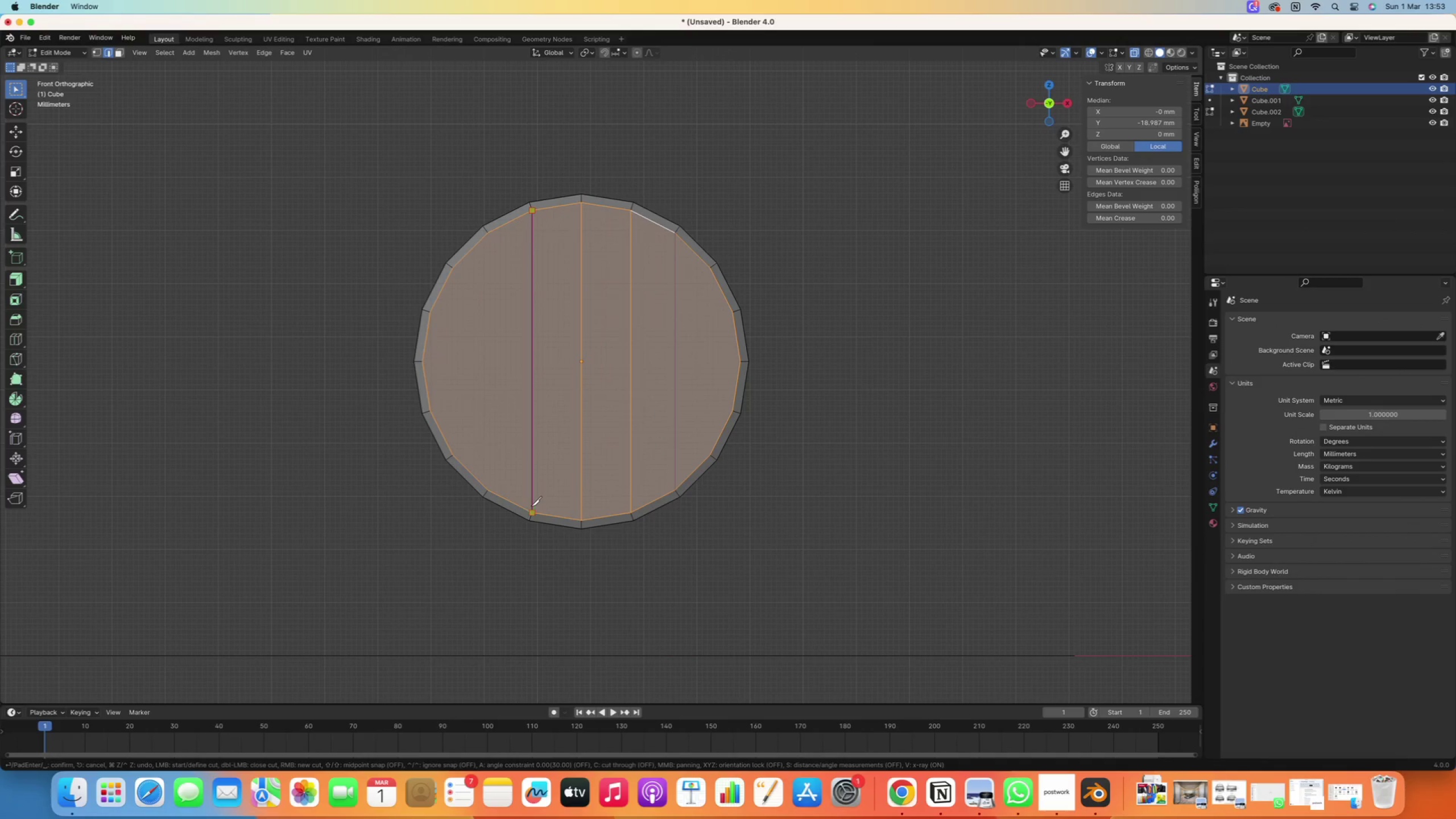 
left_click([531, 511])
 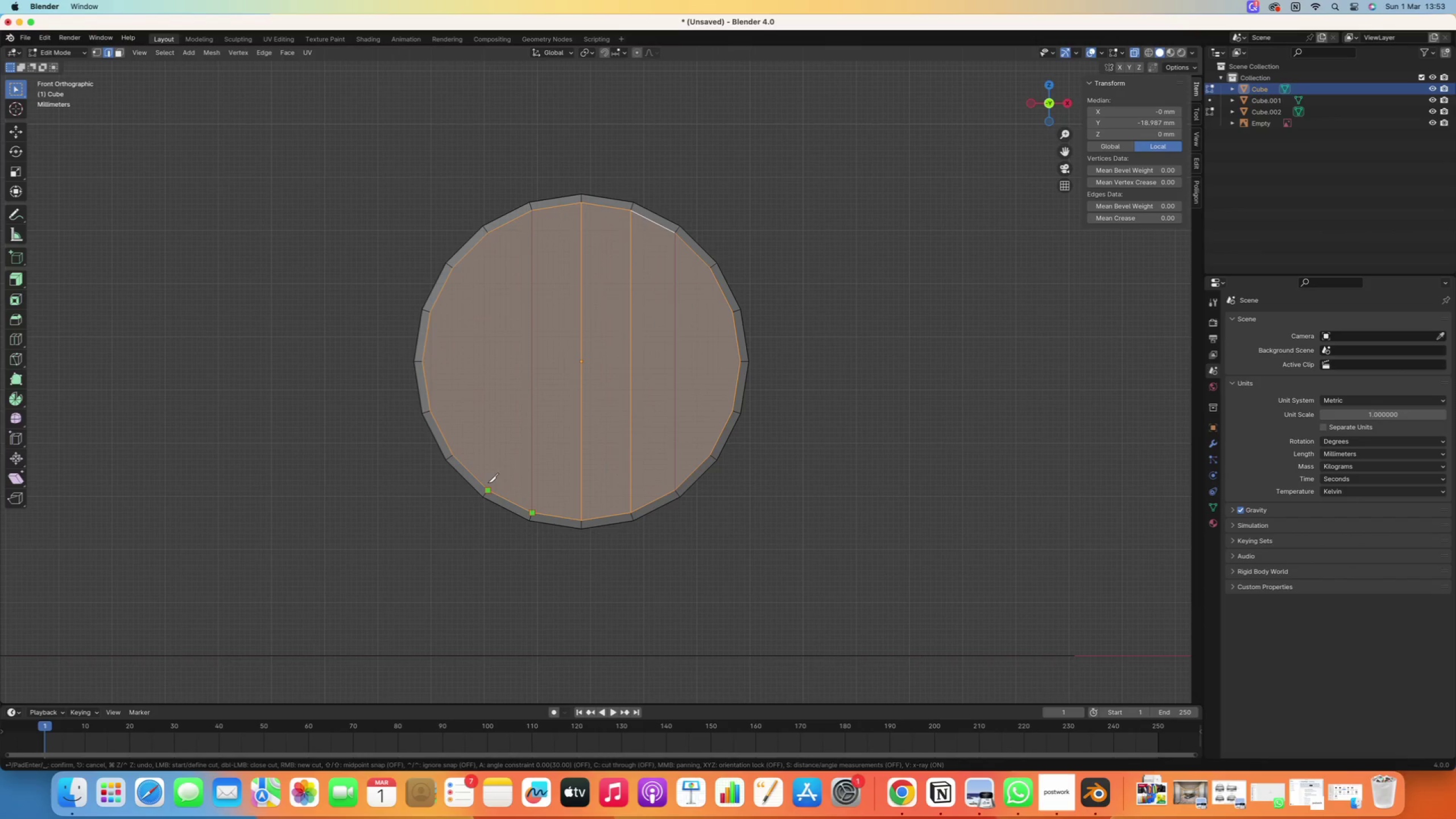 
left_click([488, 484])
 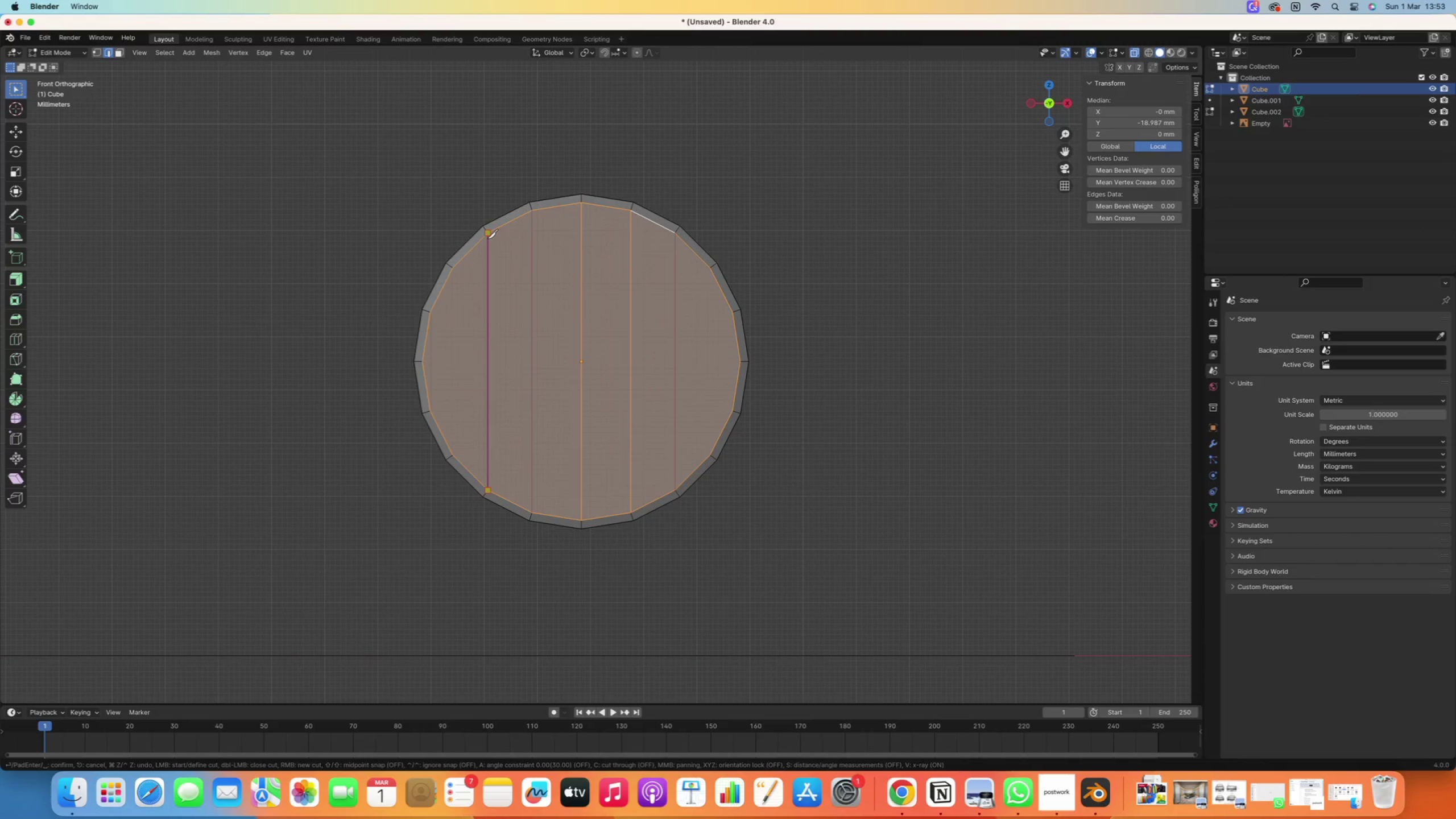 
left_click([487, 239])
 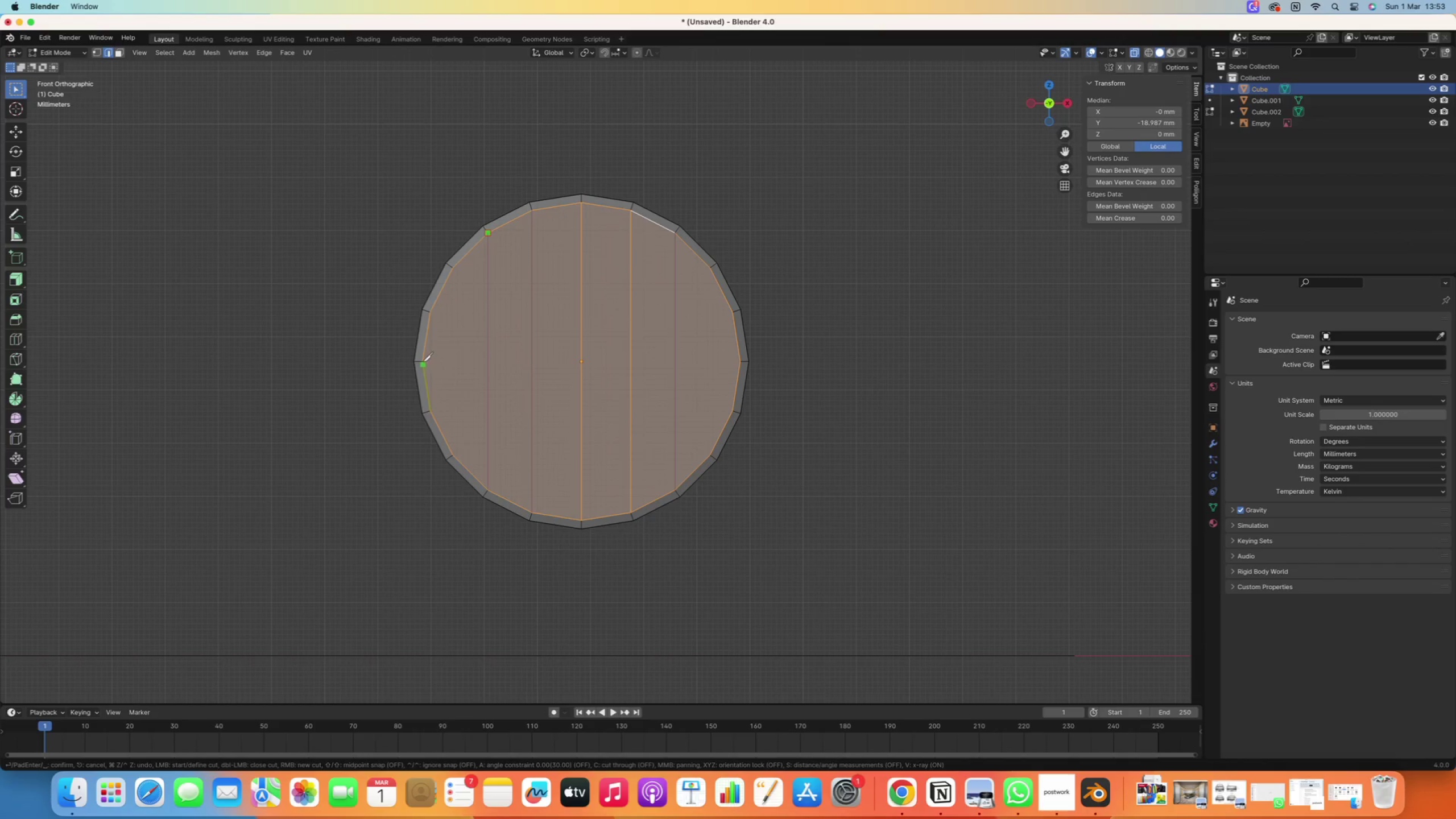 
left_click([423, 361])
 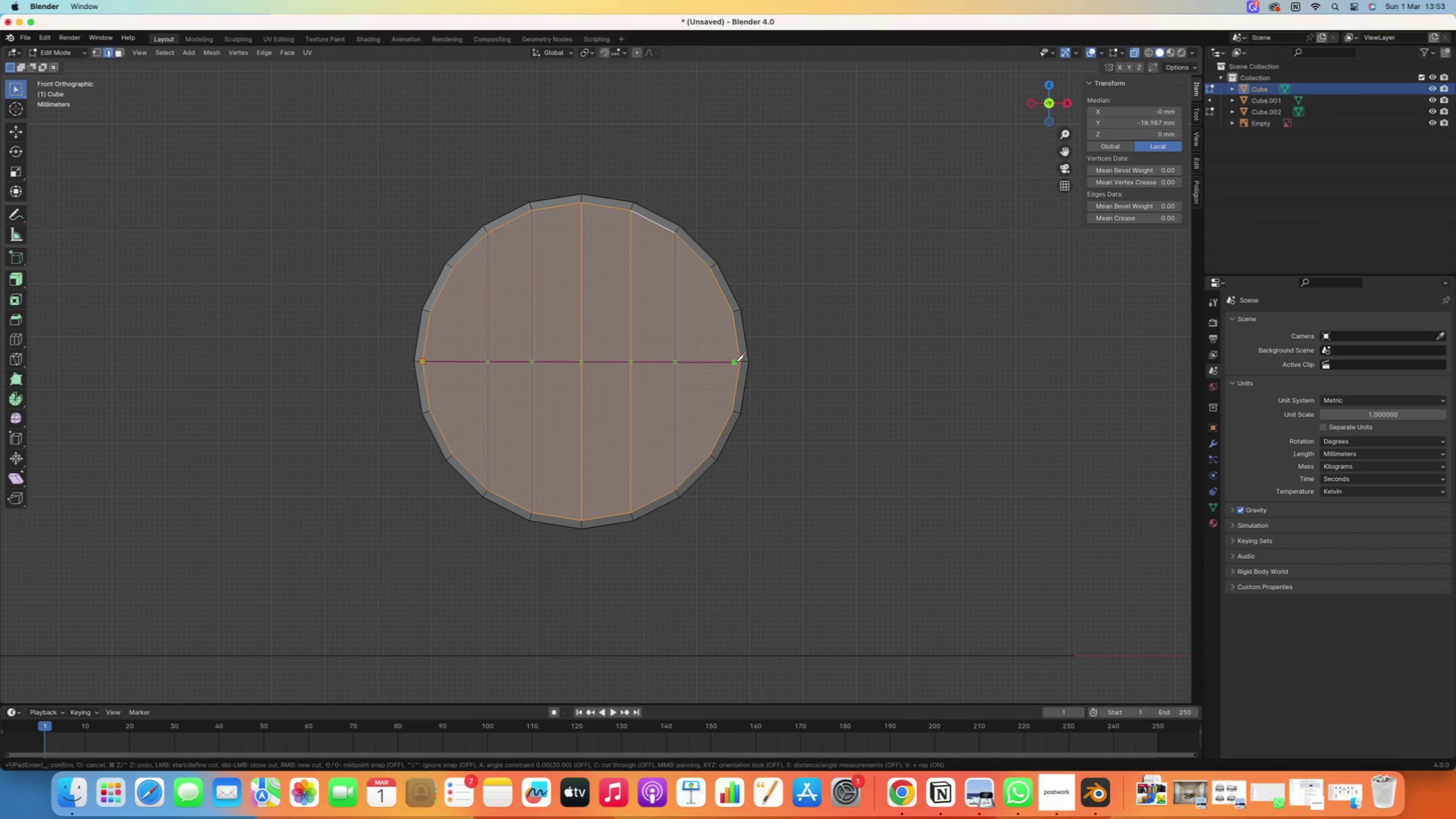 
left_click([737, 361])
 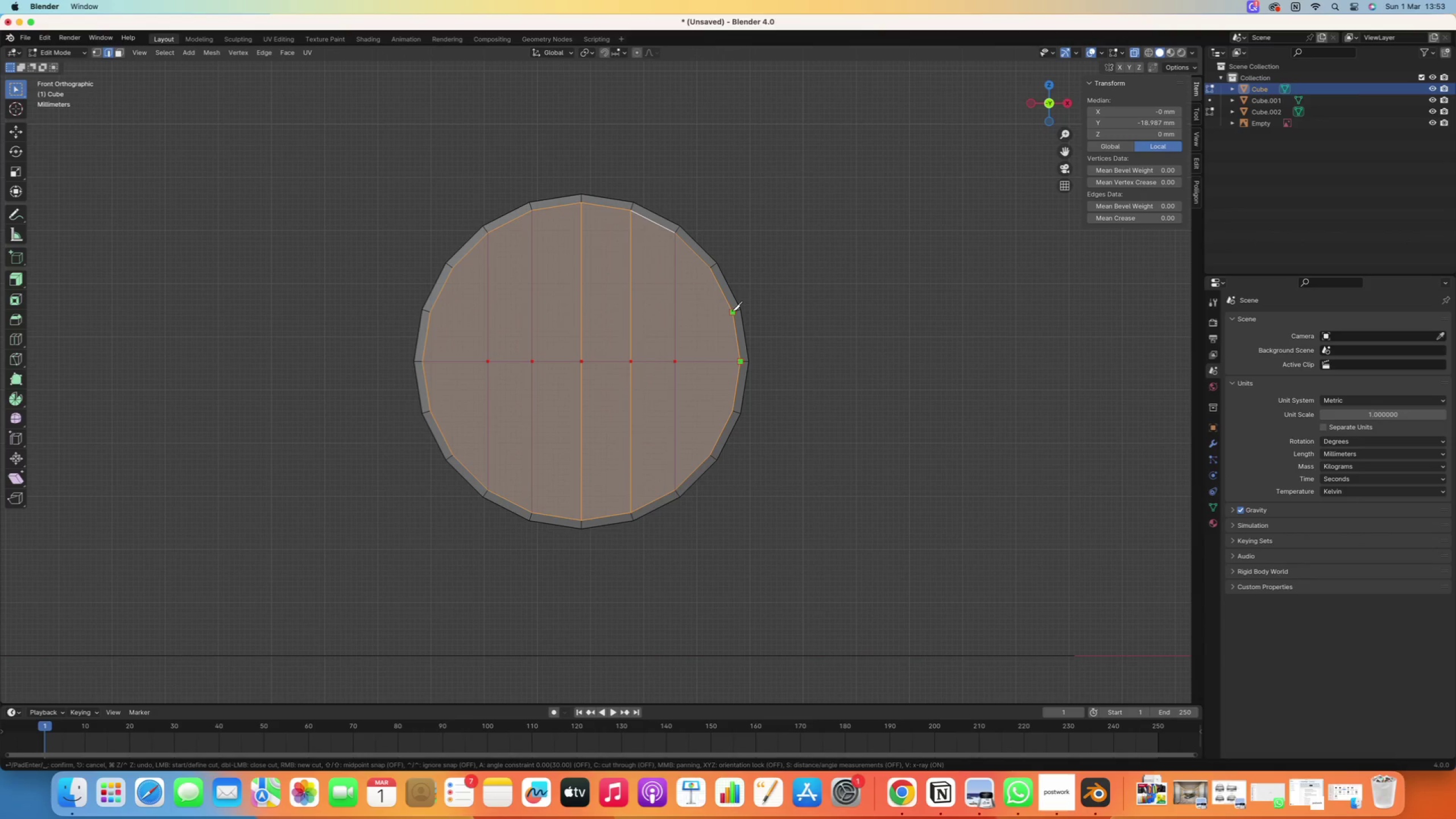 
left_click([732, 311])
 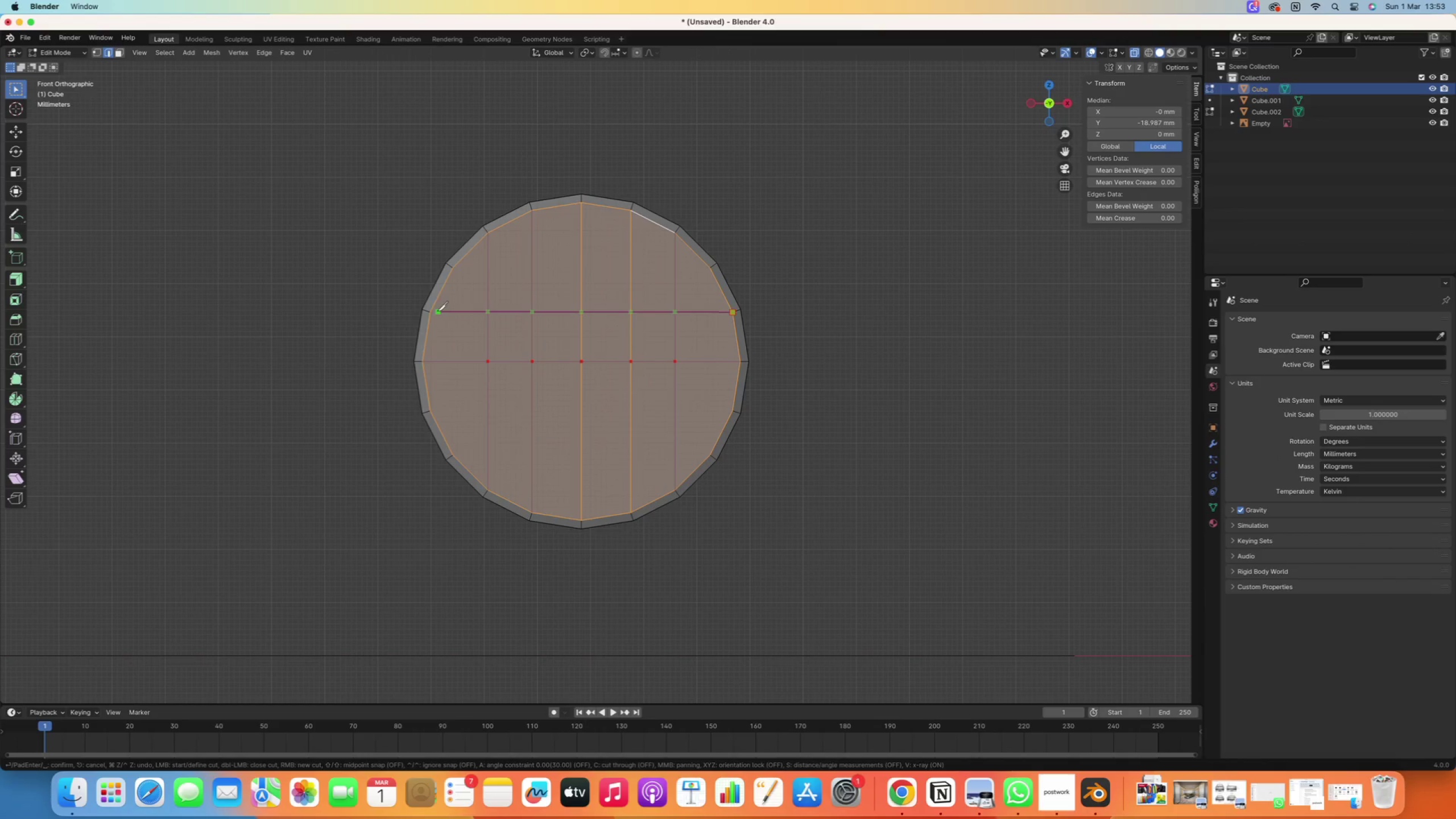 
left_click([435, 311])
 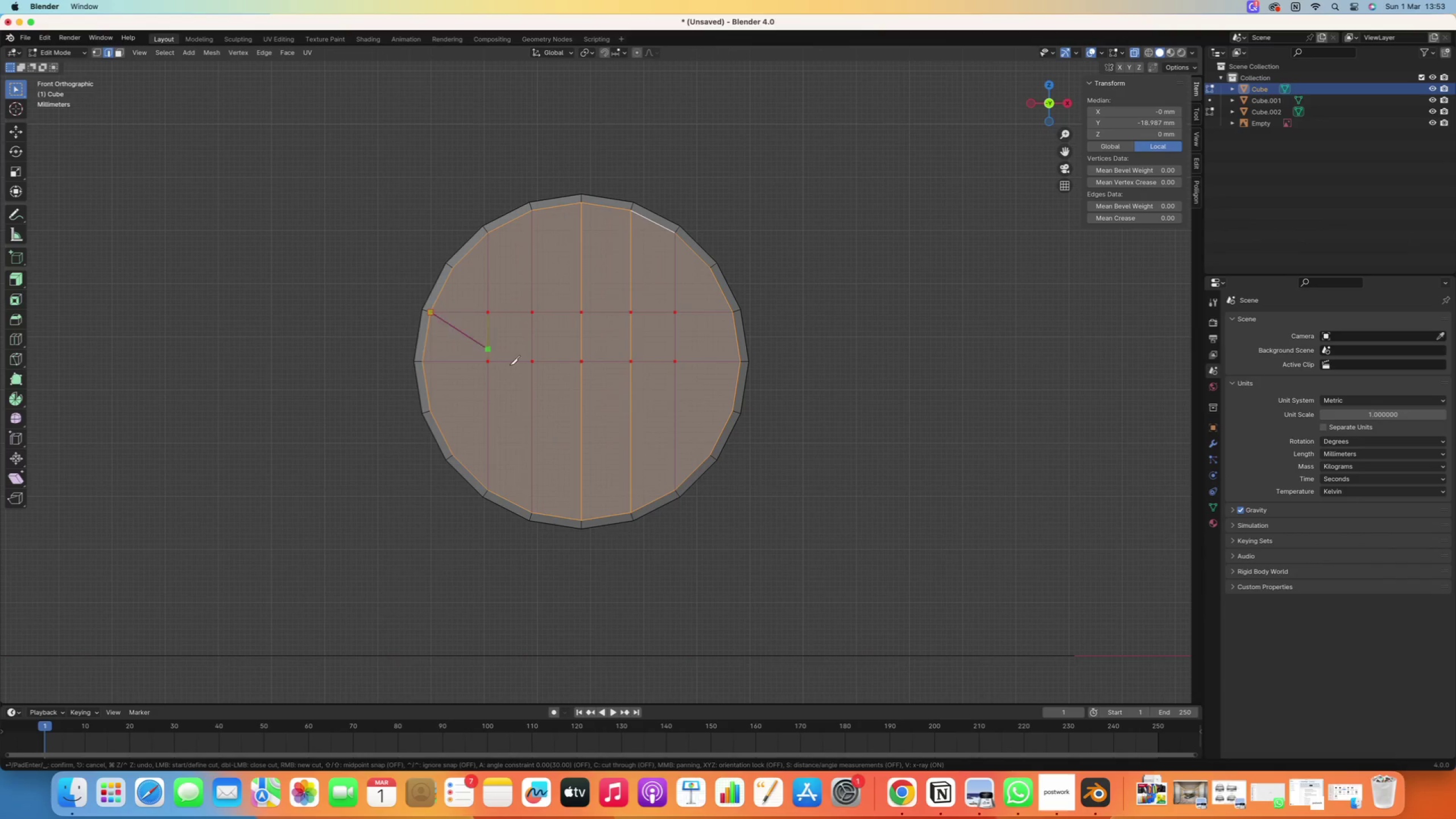 
right_click([510, 366])
 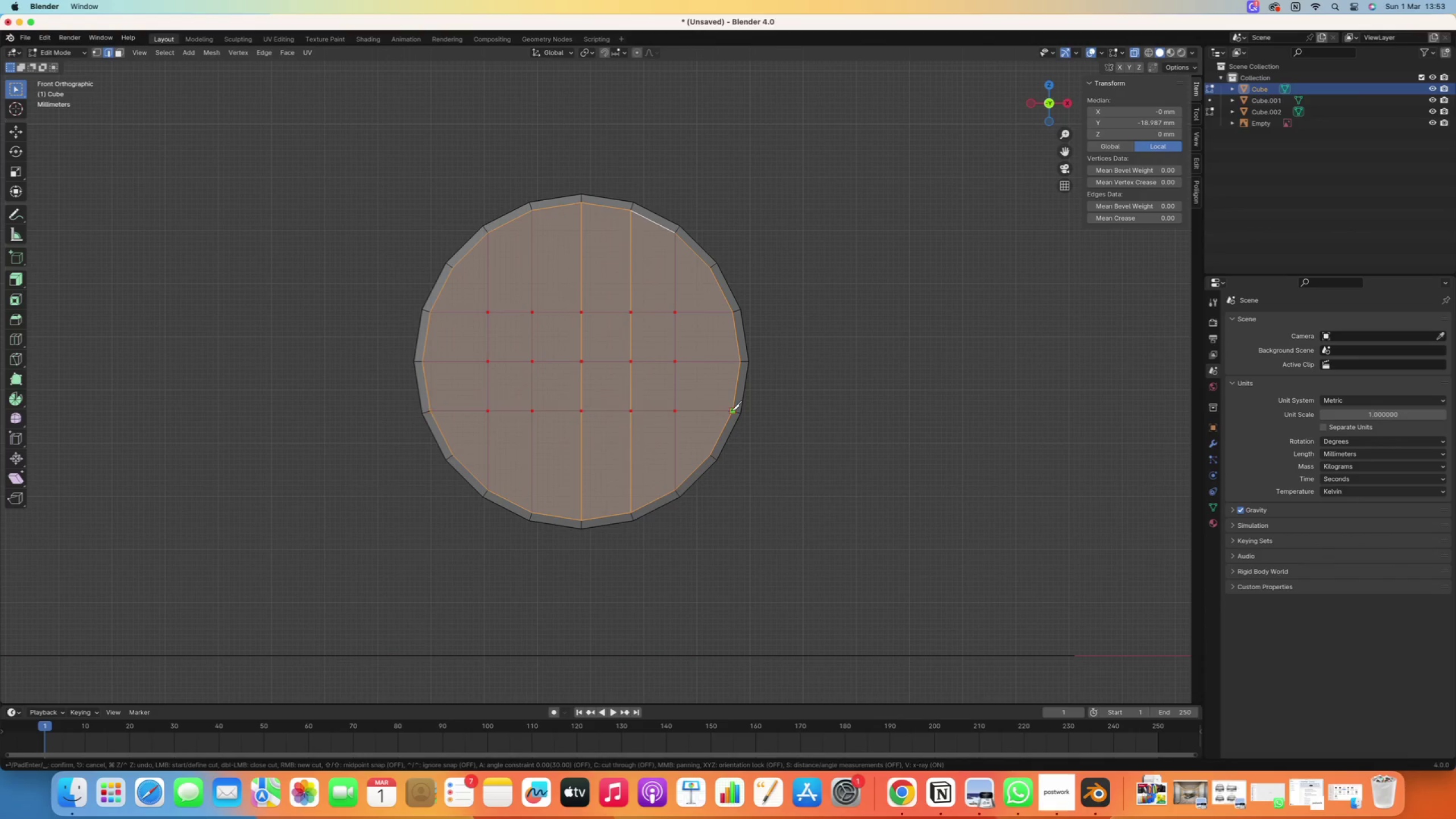 
wait(6.75)
 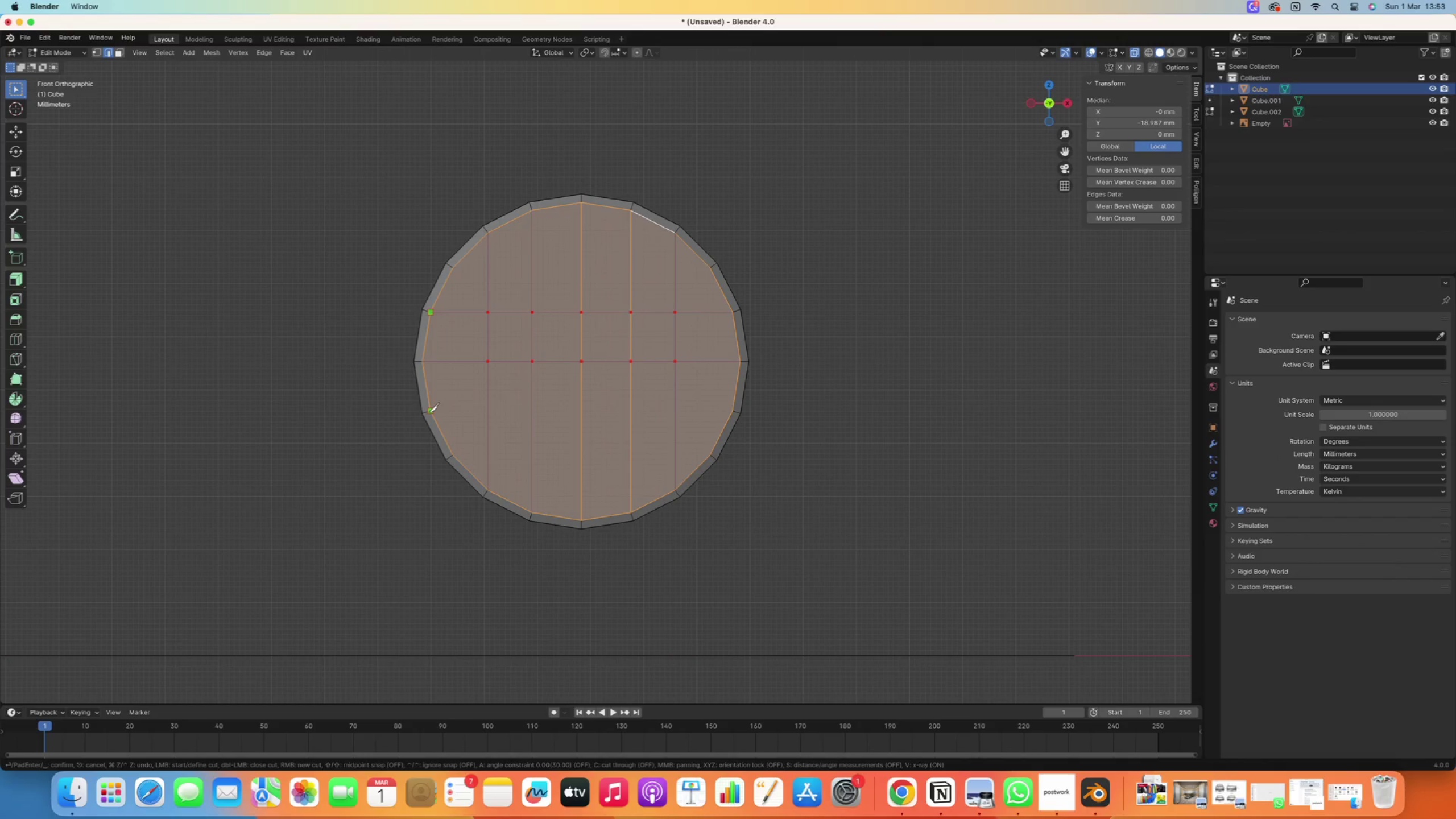 
left_click([707, 453])
 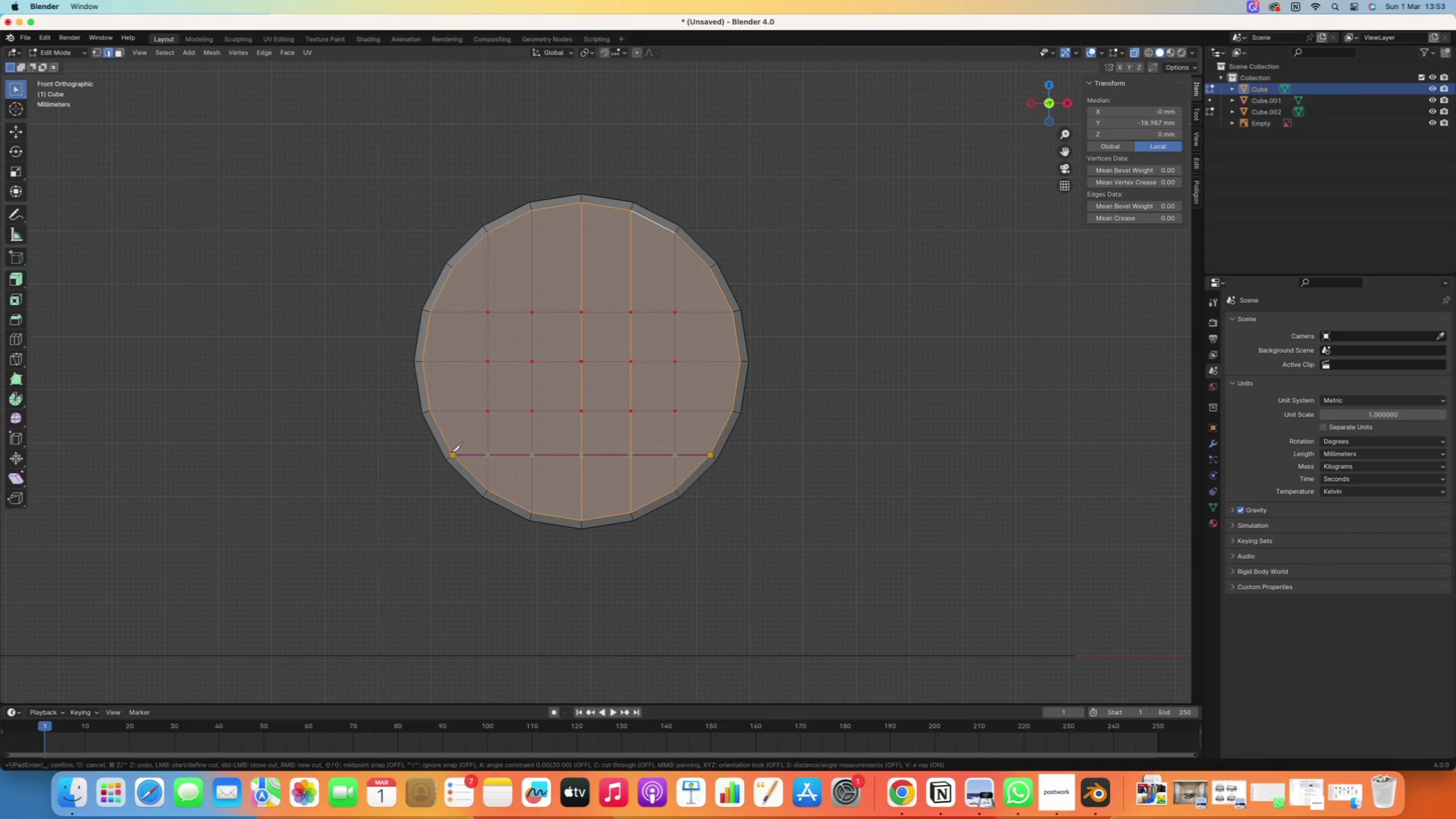 
left_click([453, 454])
 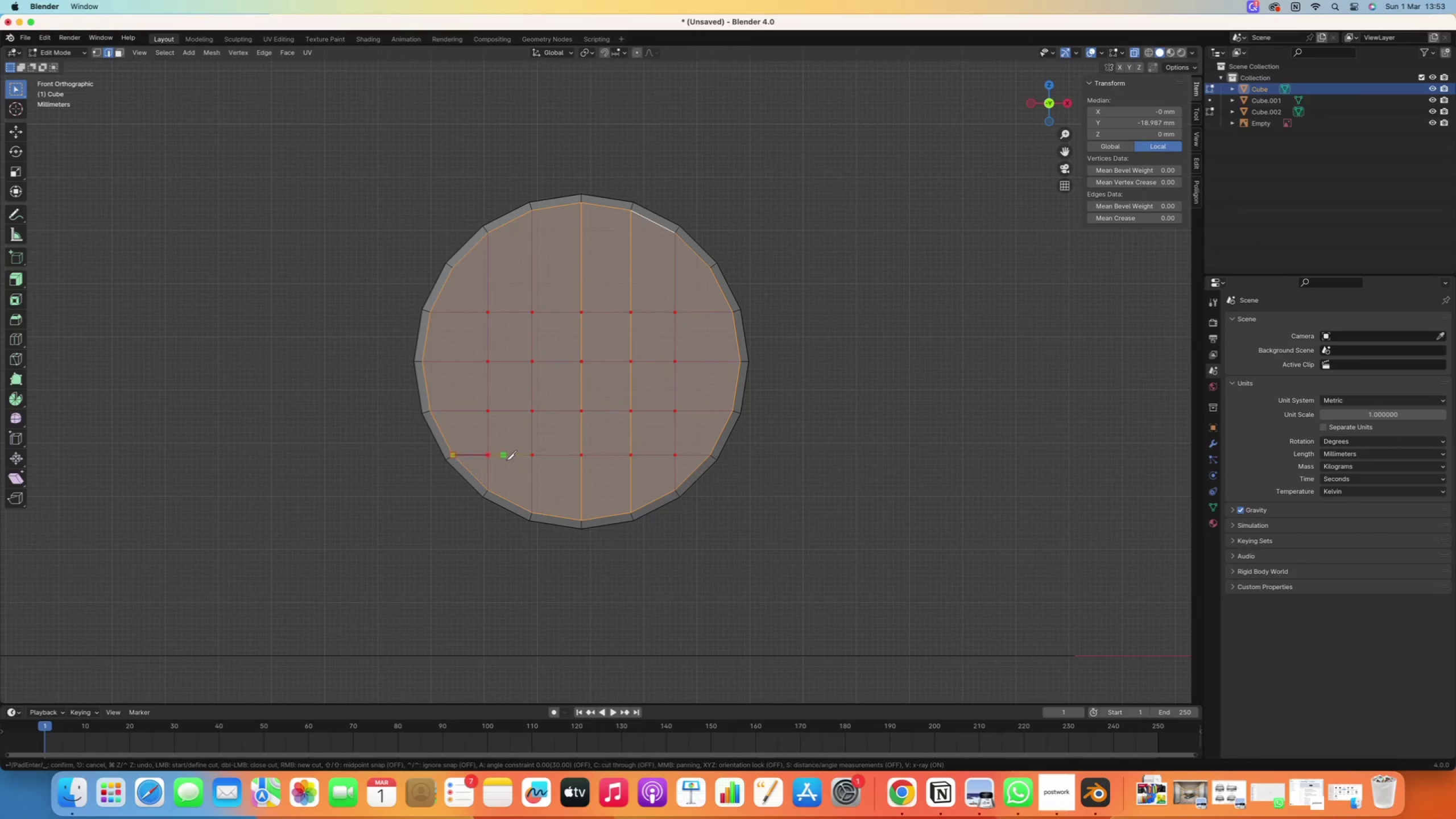 
right_click([506, 460])
 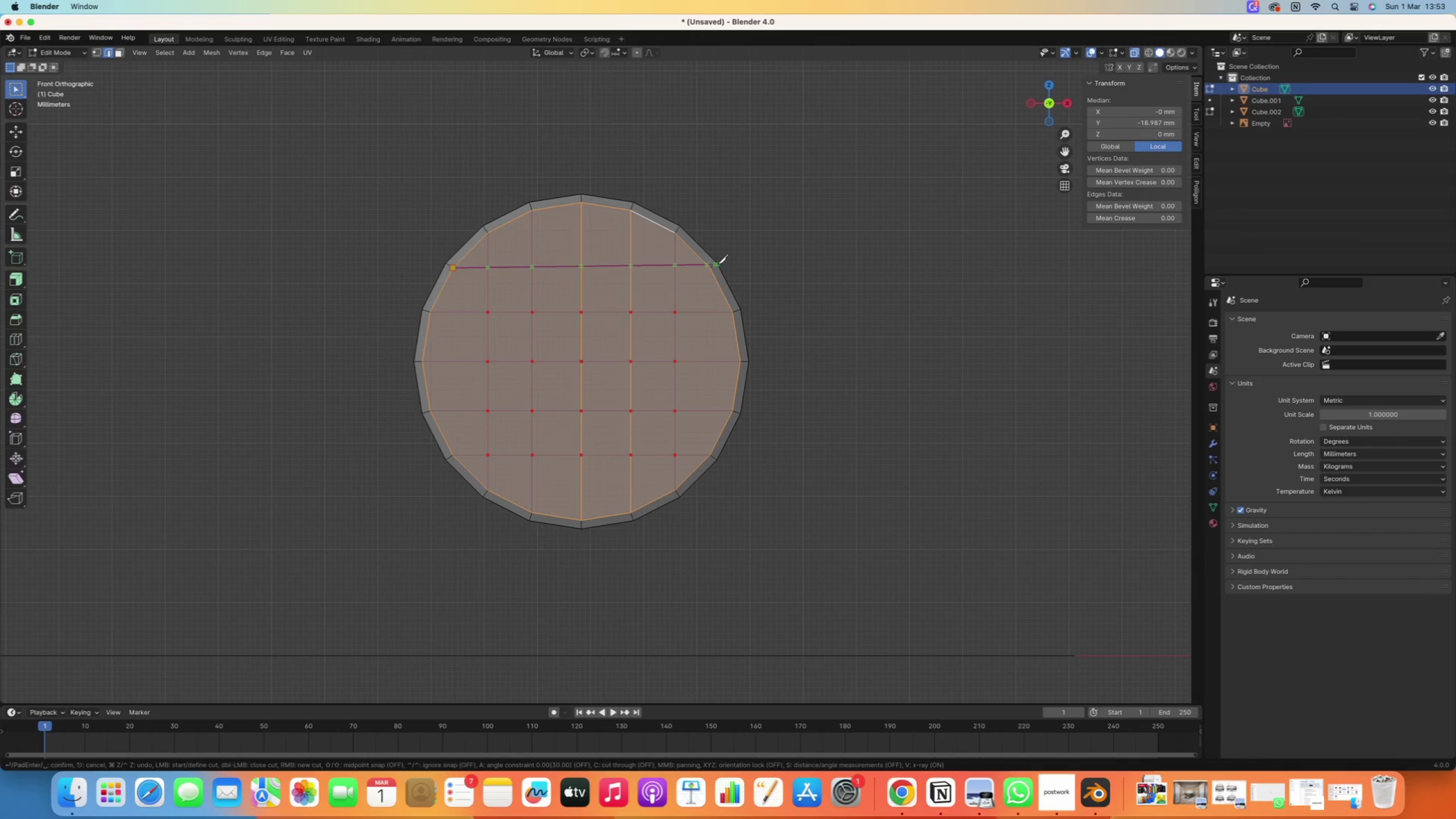 
left_click([706, 268])
 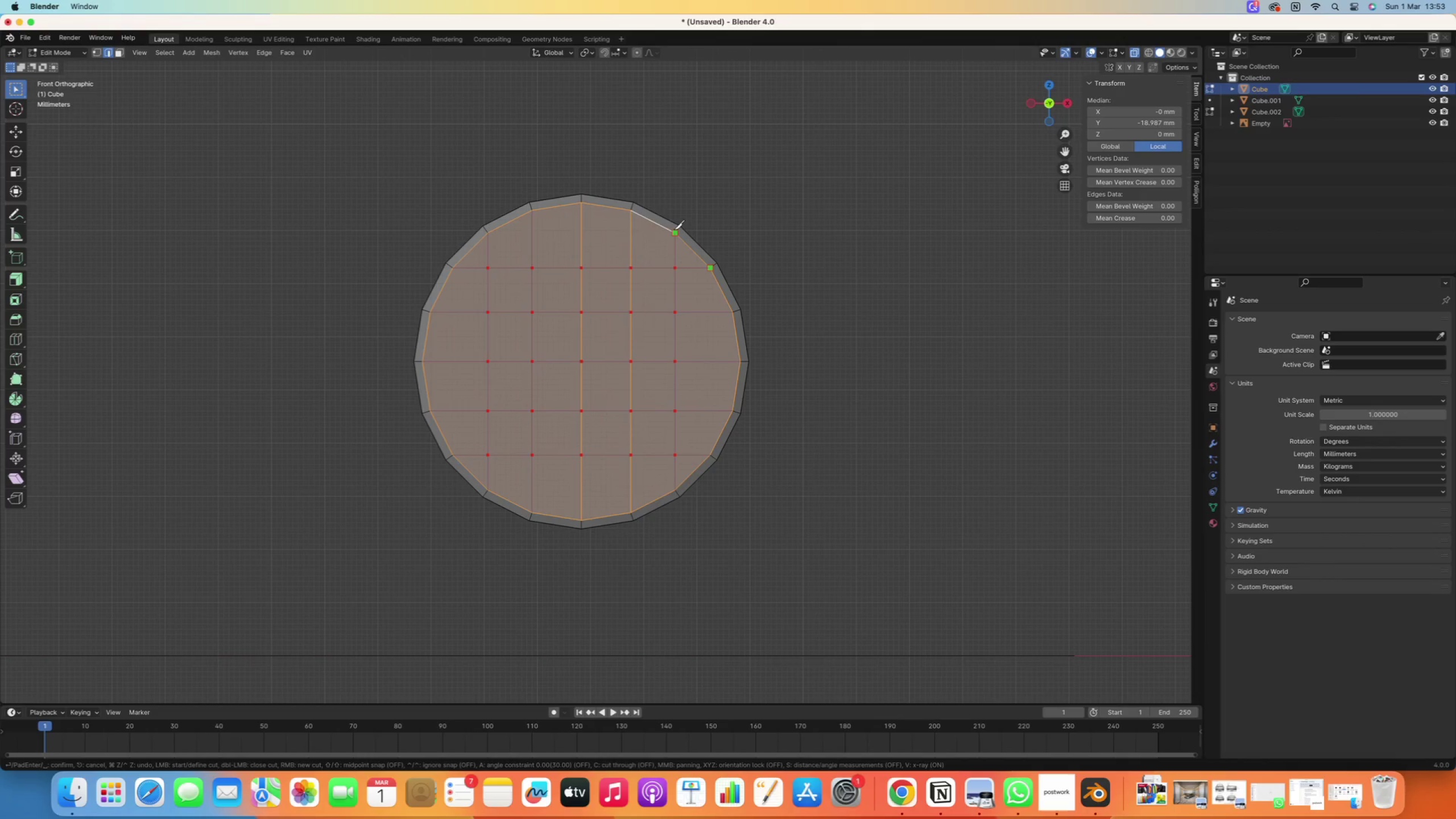 
left_click([675, 231])
 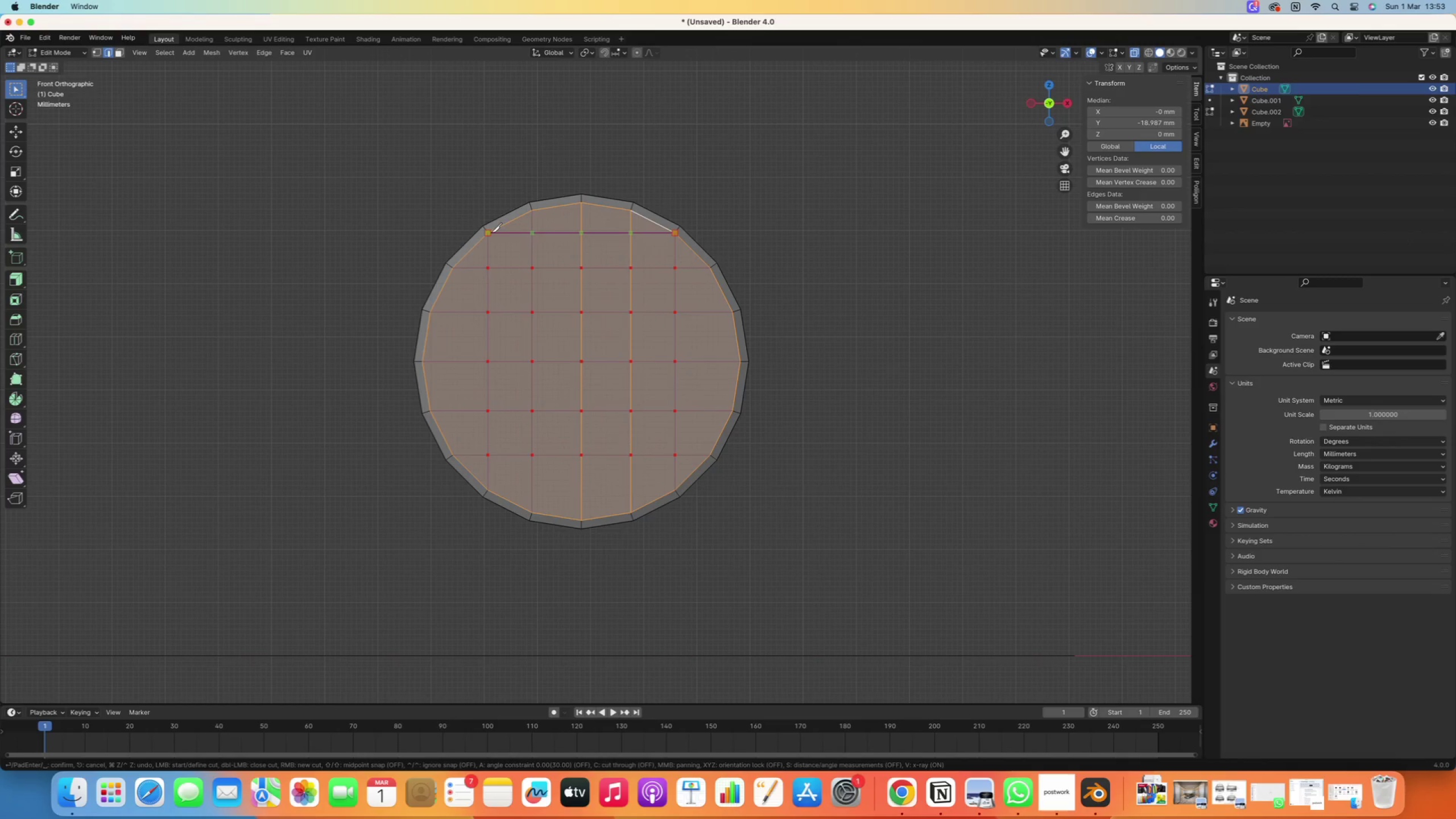 
left_click([491, 233])
 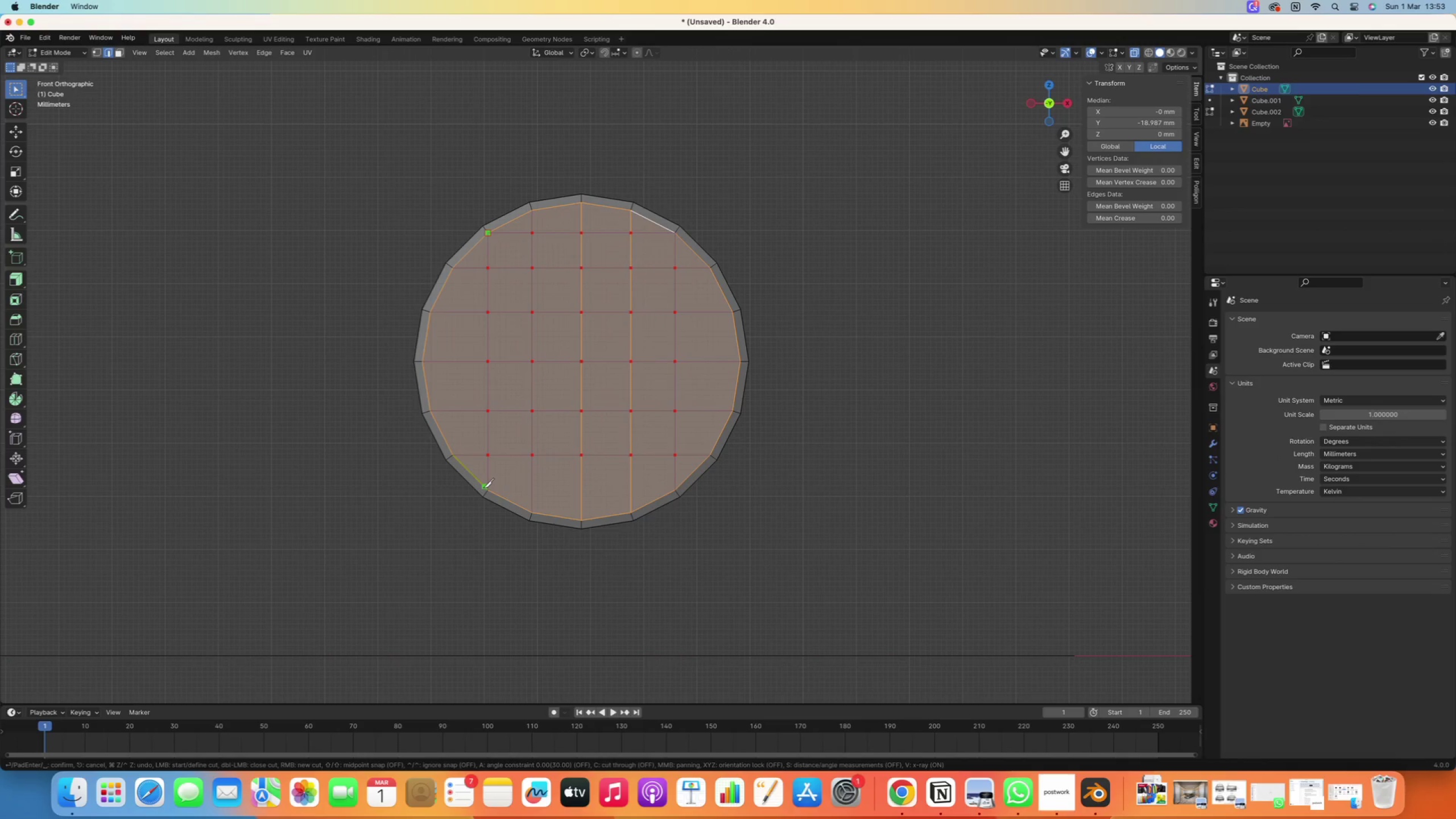 
left_click([487, 489])
 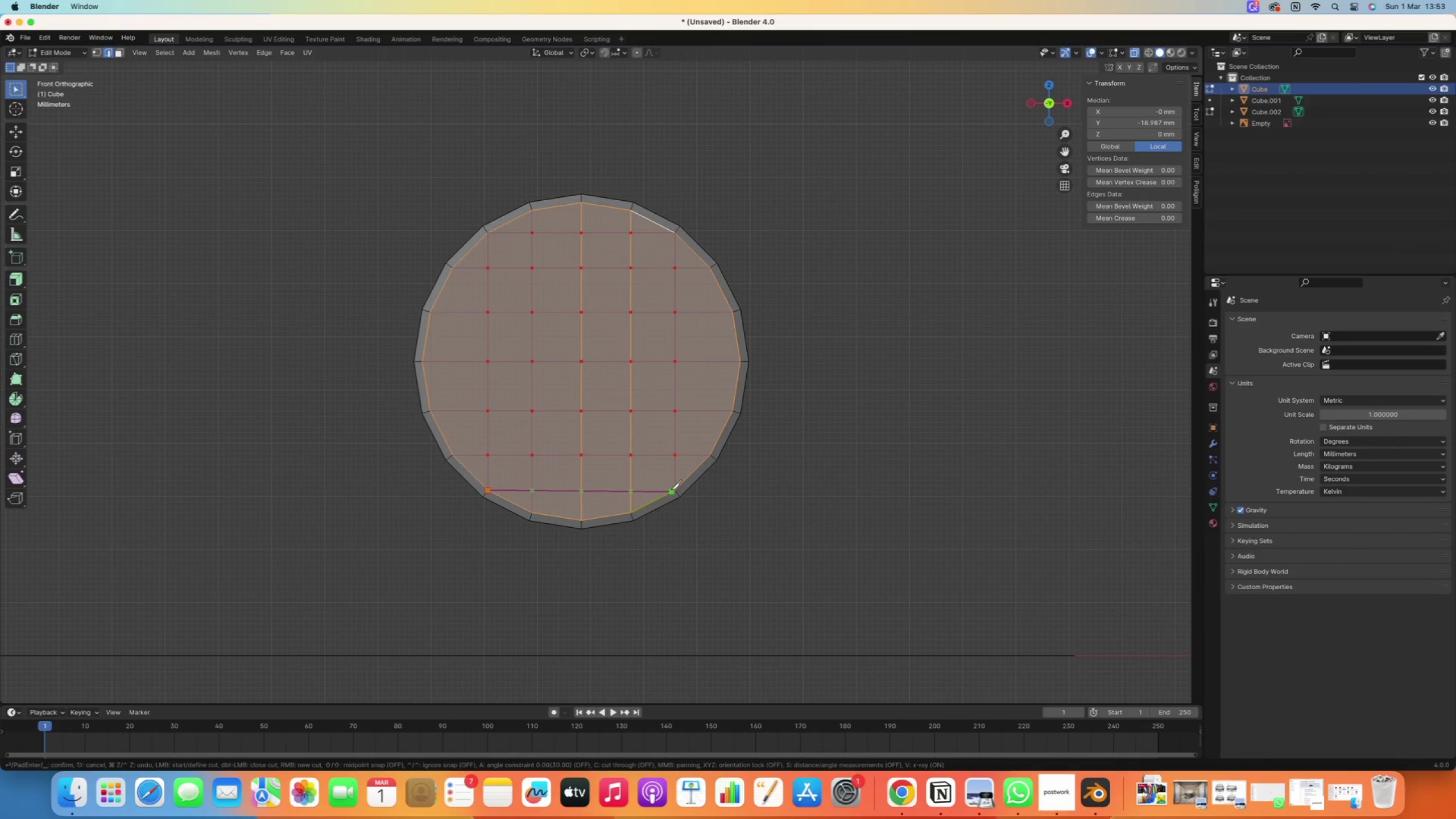 
left_click([672, 490])
 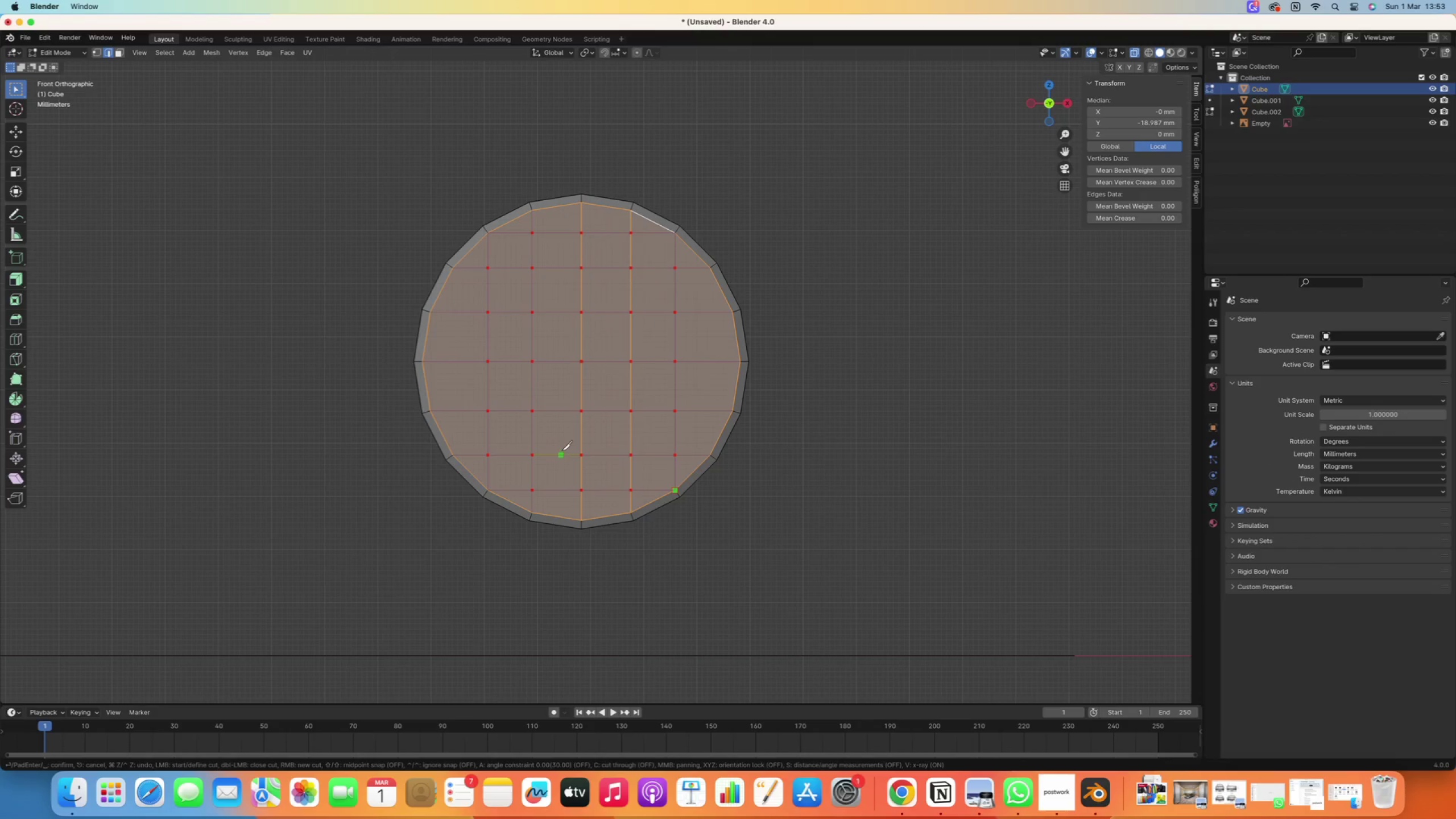 
scroll: coordinate [580, 427], scroll_direction: down, amount: 16.0
 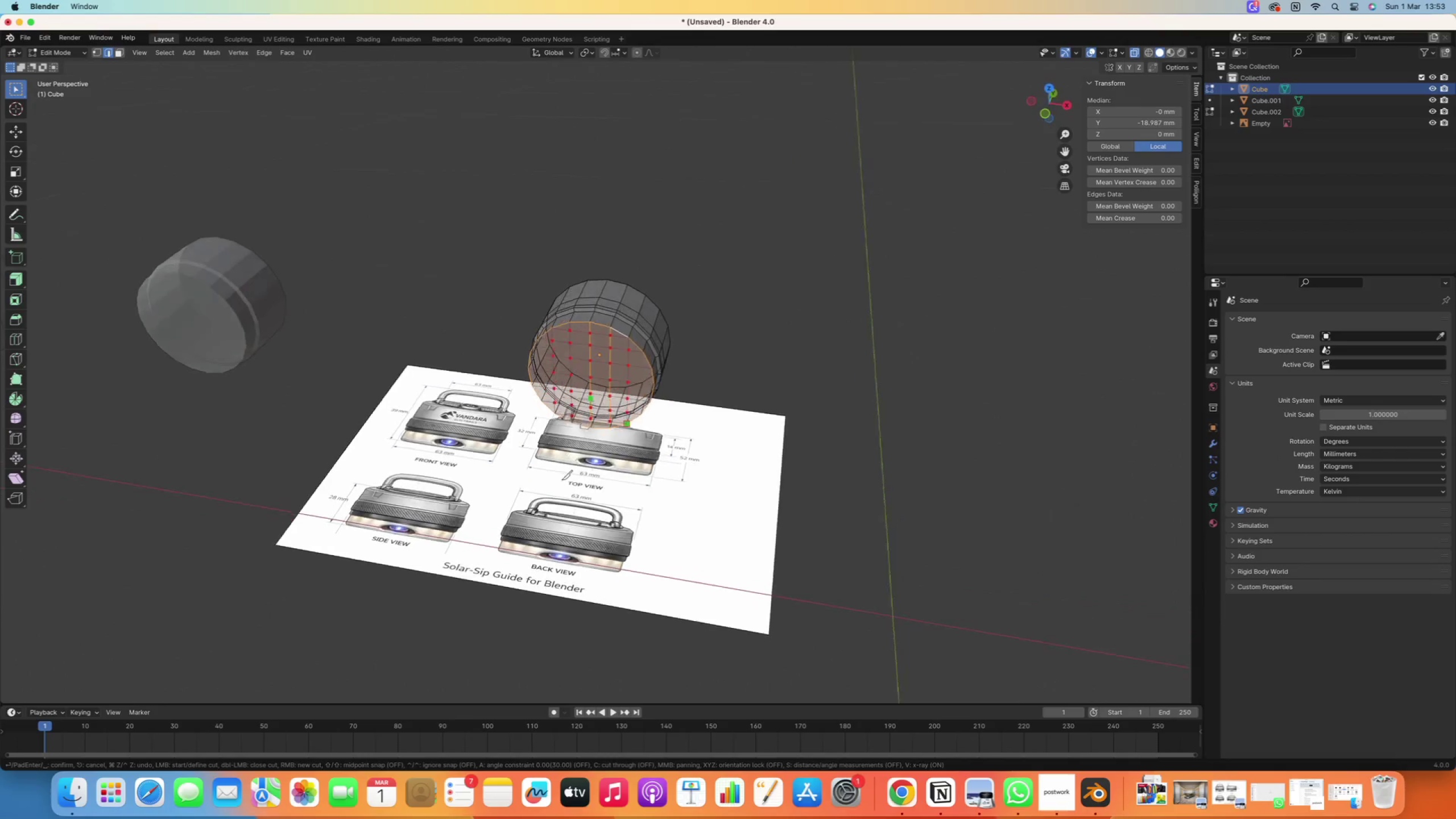 
scroll: coordinate [585, 446], scroll_direction: up, amount: 2.0
 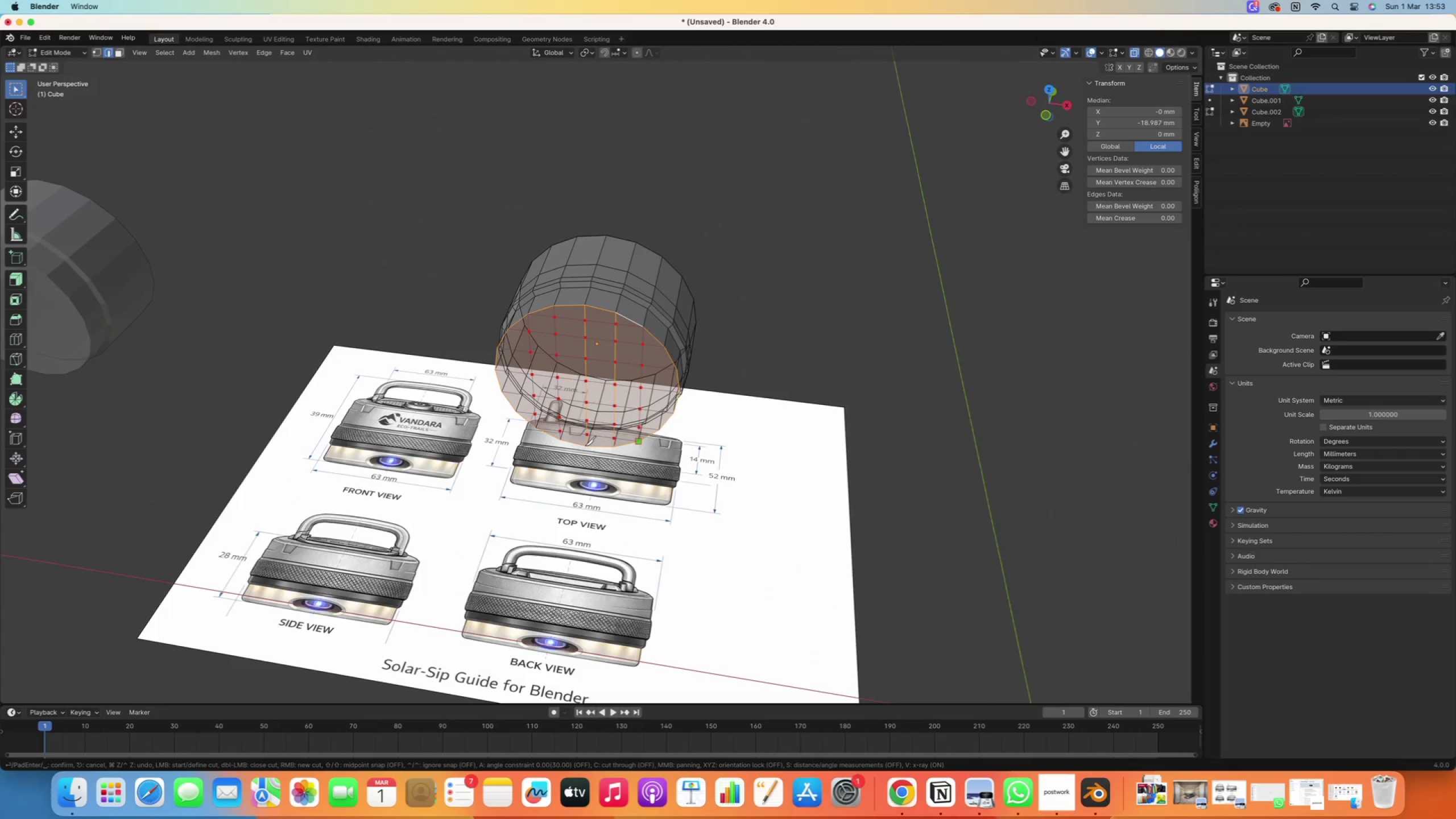 
key(Enter)
 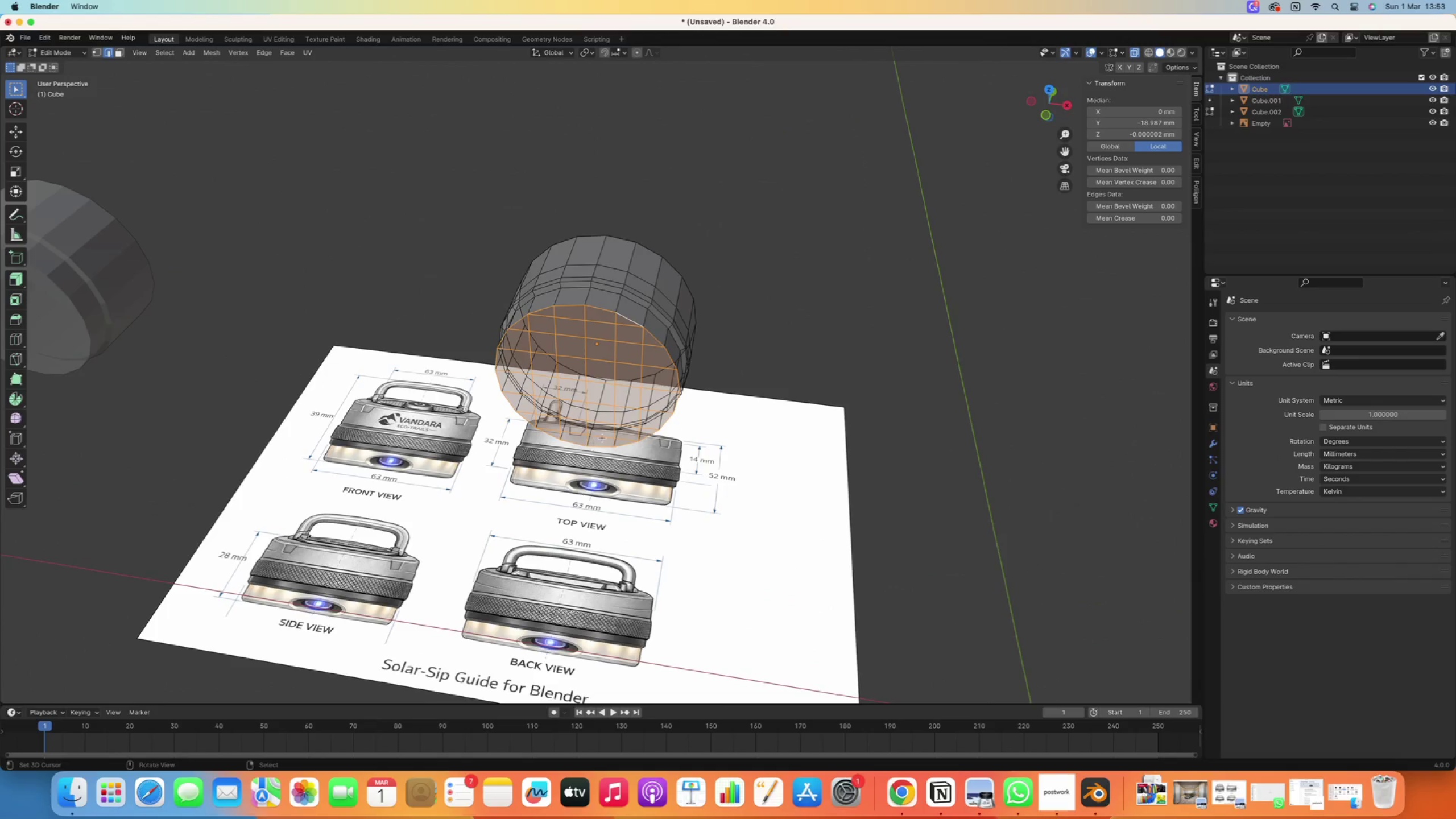 
key(Numpad7)
 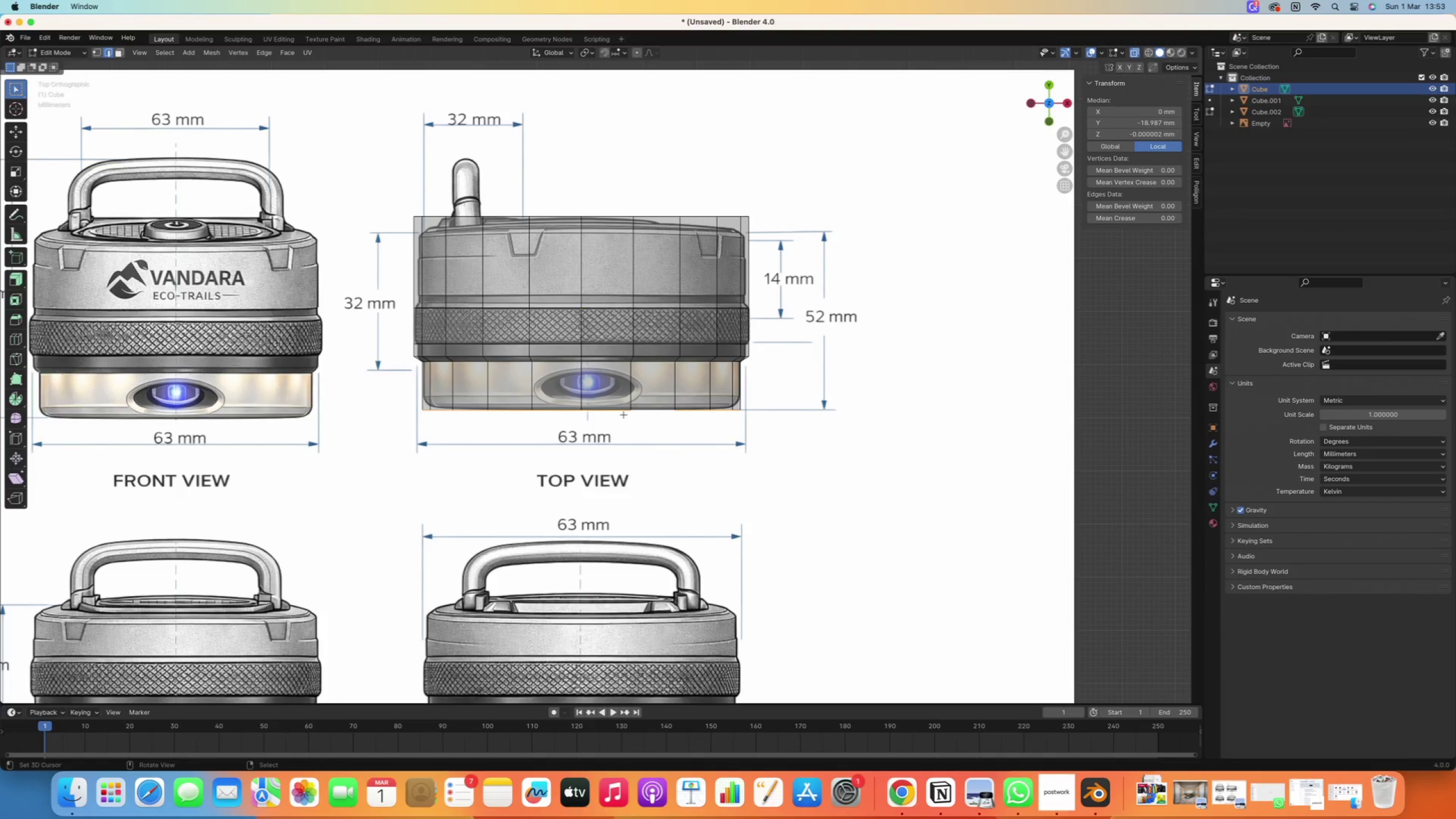 
scroll: coordinate [602, 438], scroll_direction: up, amount: 5.0
 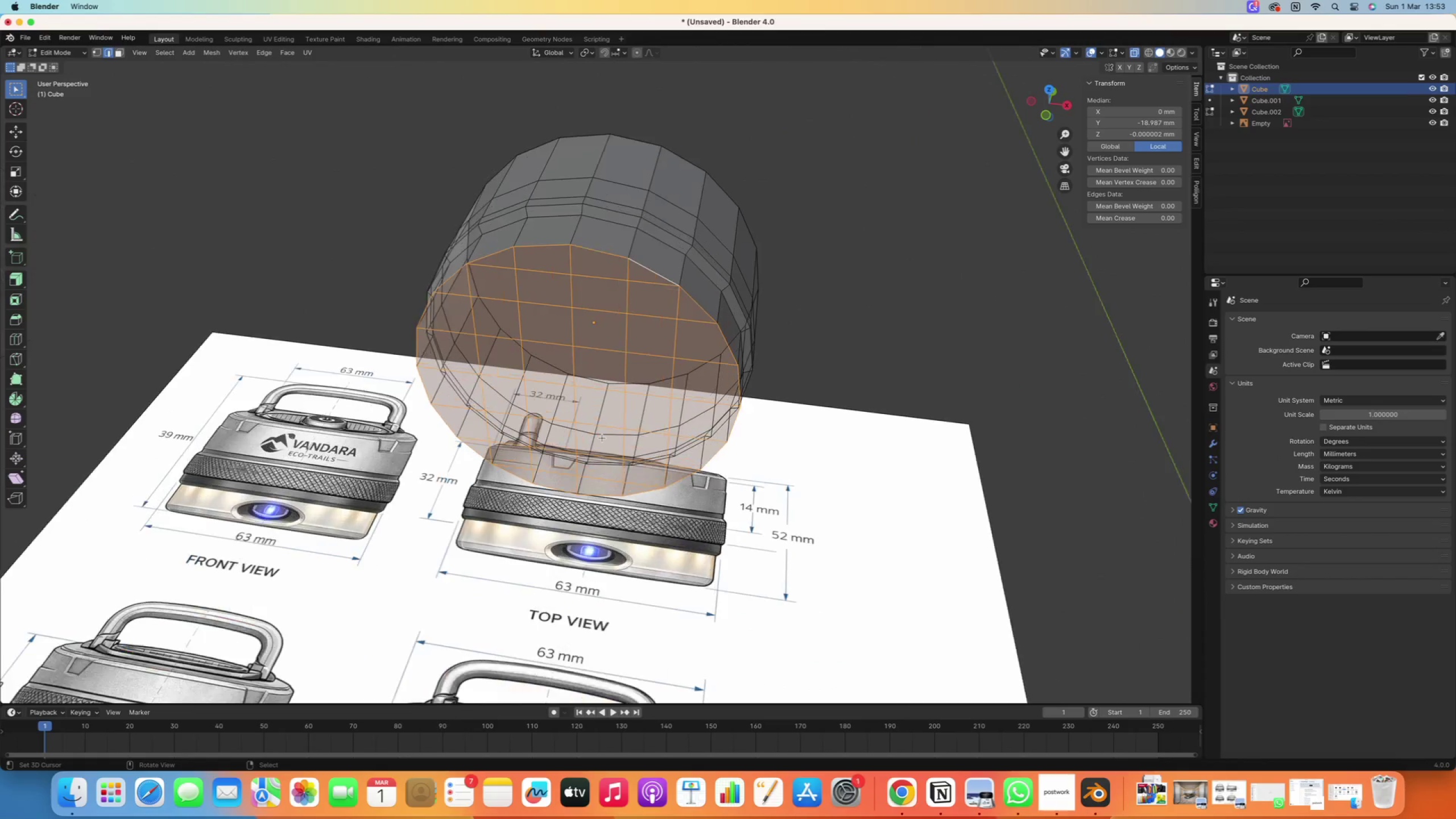 
scroll: coordinate [623, 414], scroll_direction: down, amount: 2.0
 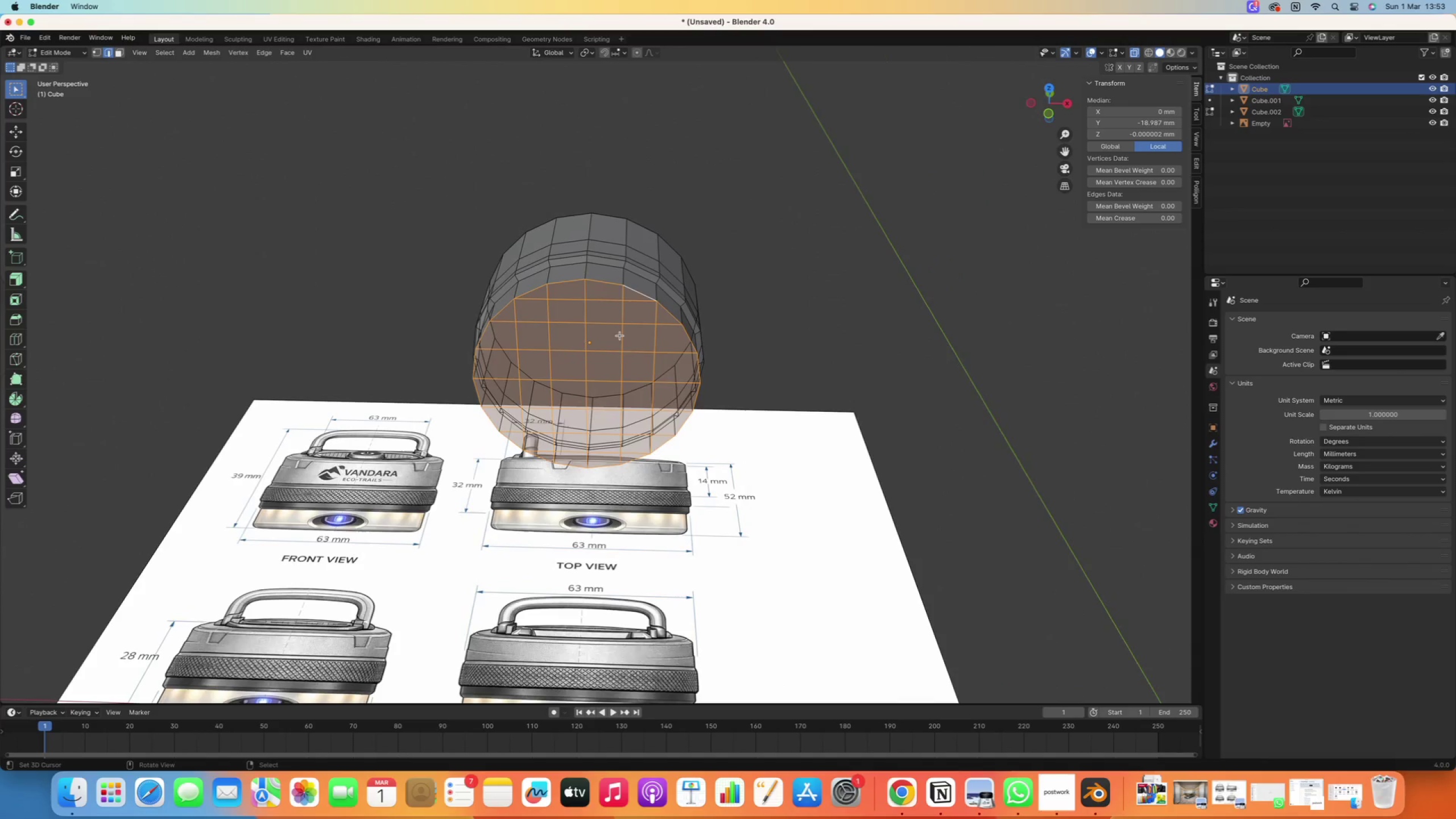 
key(Control+Z)
 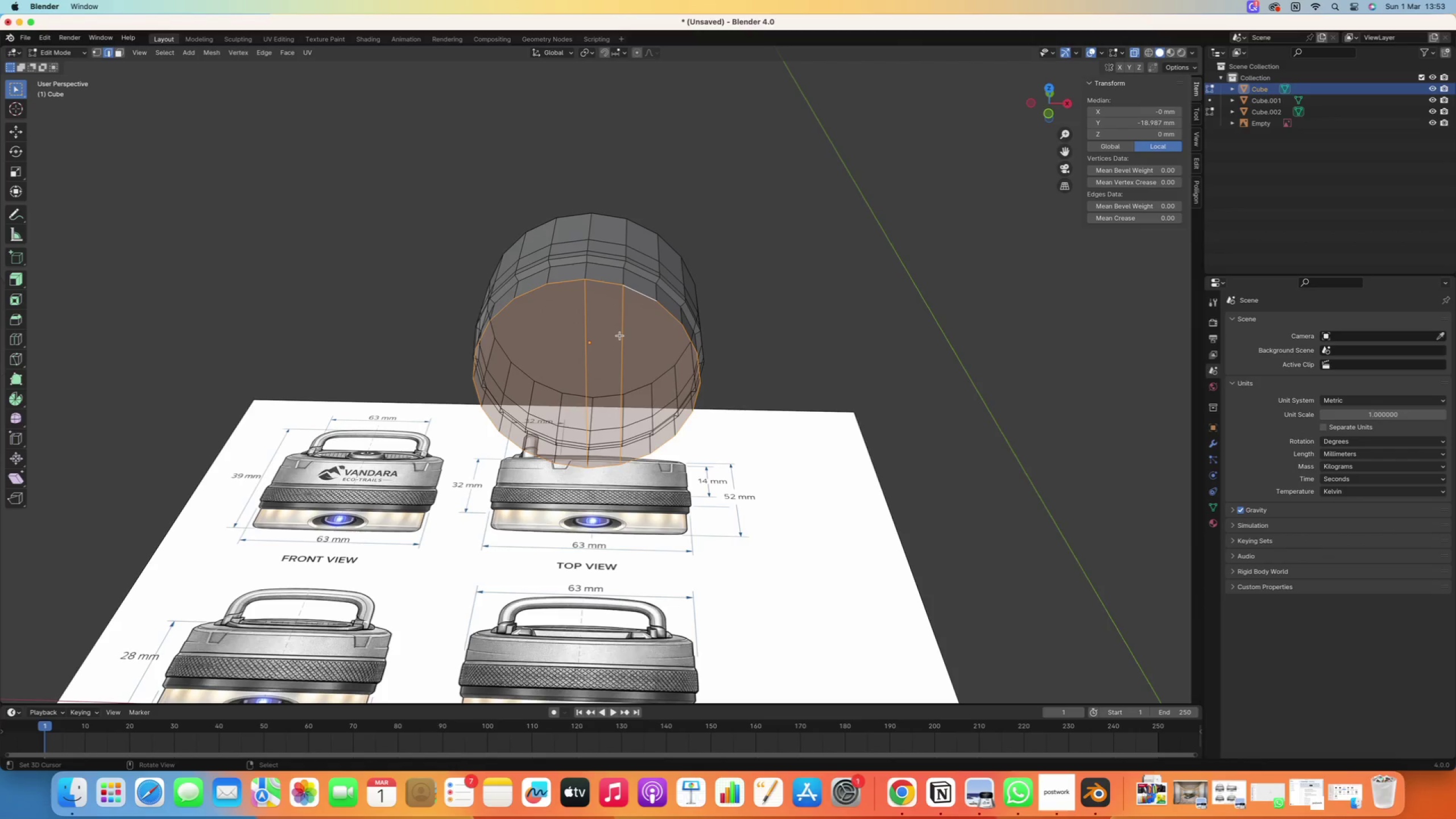 
key(Control+Z)
 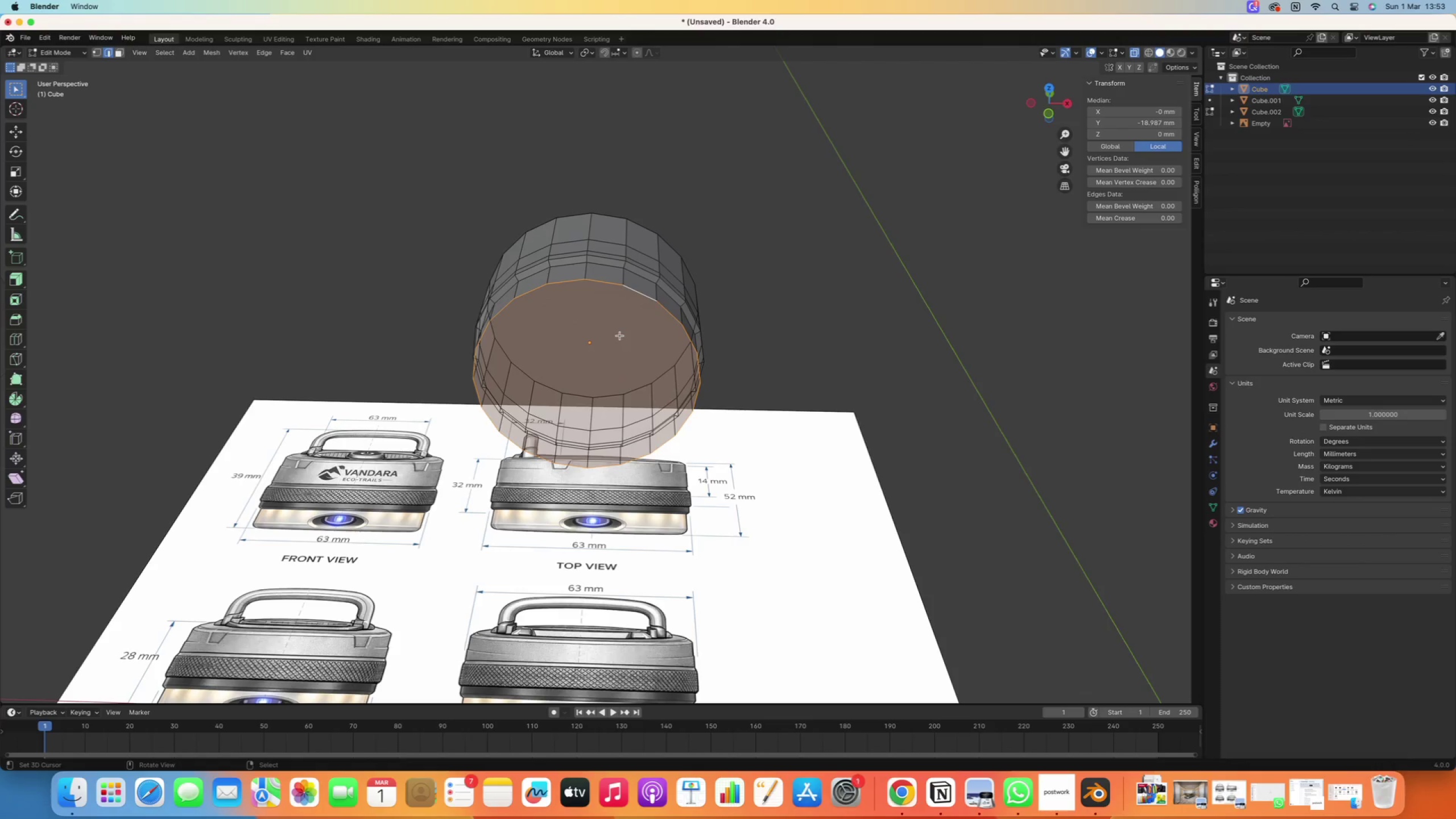 
scroll: coordinate [519, 319], scroll_direction: up, amount: 2.0
 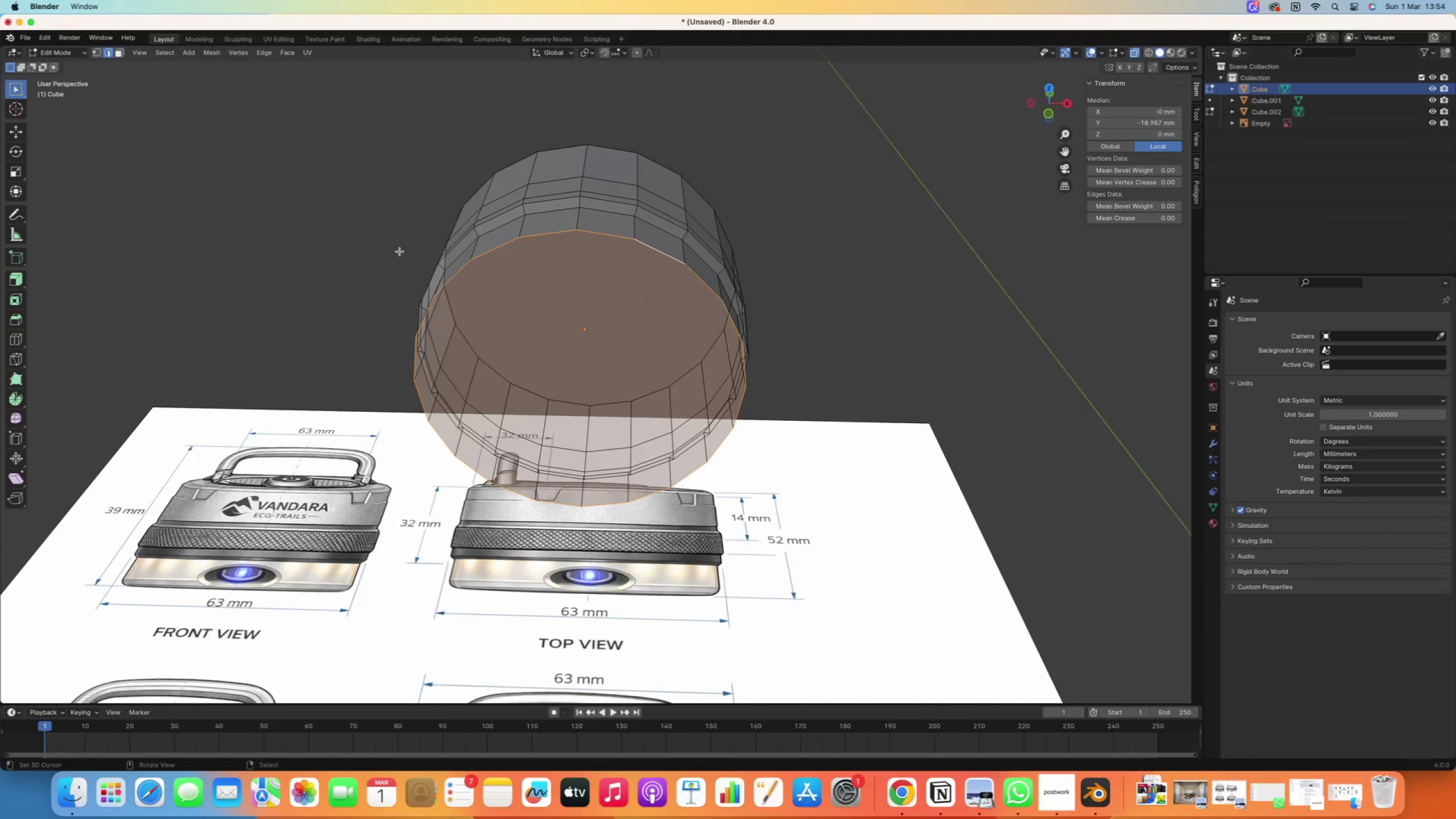 
key(I)
 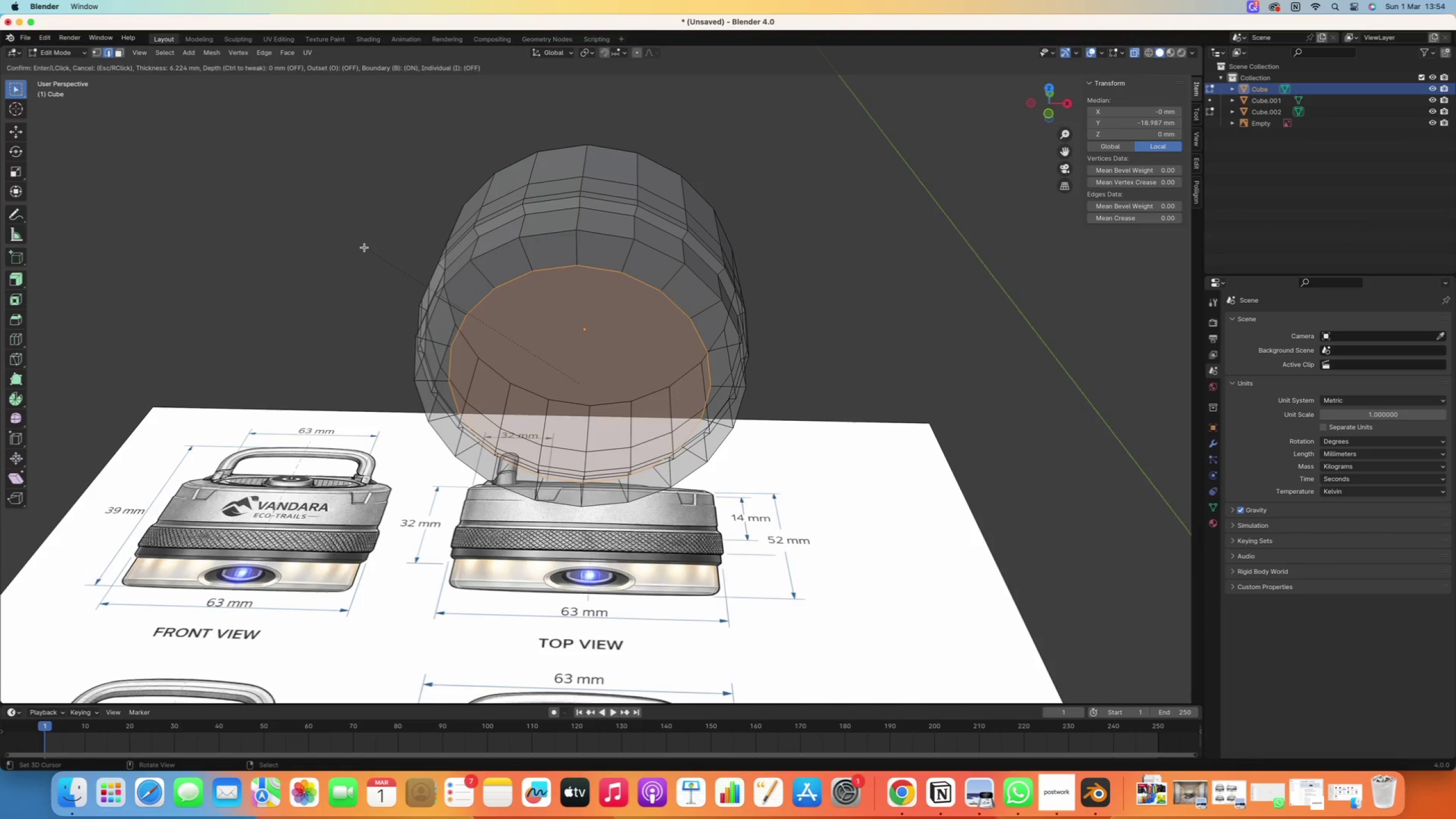 
left_click([366, 251])
 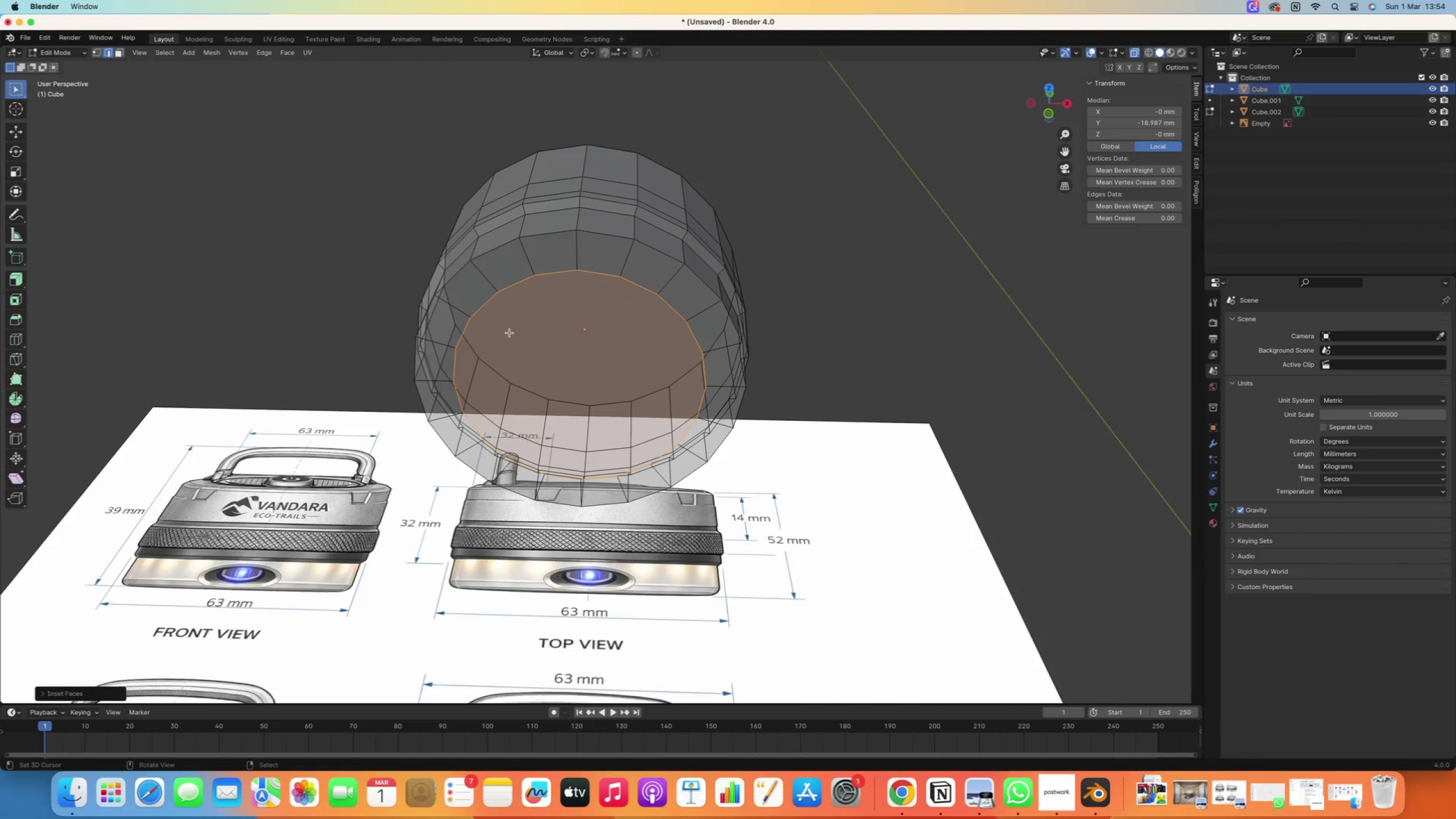 
key(Delete)
 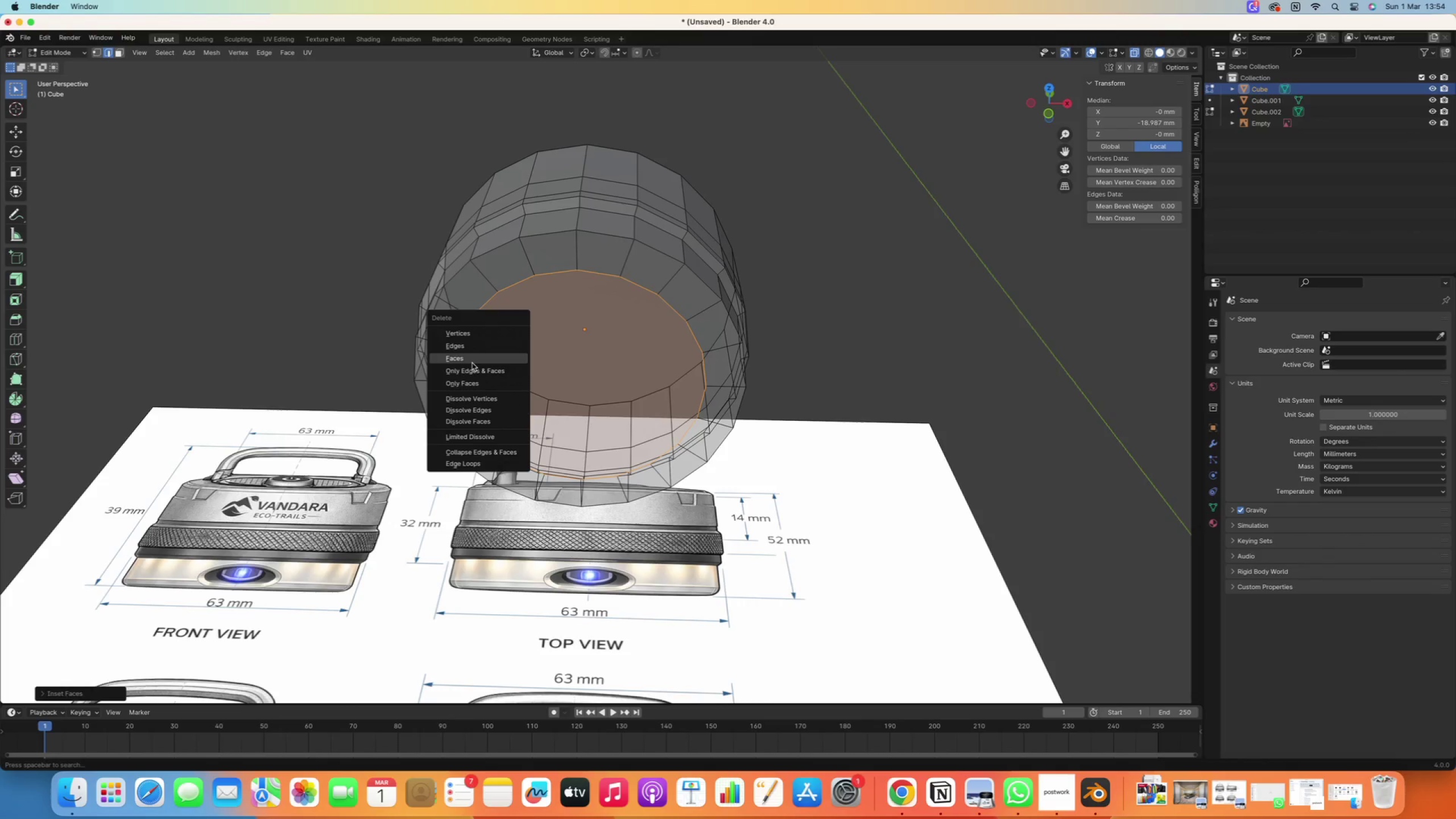 
left_click([471, 361])
 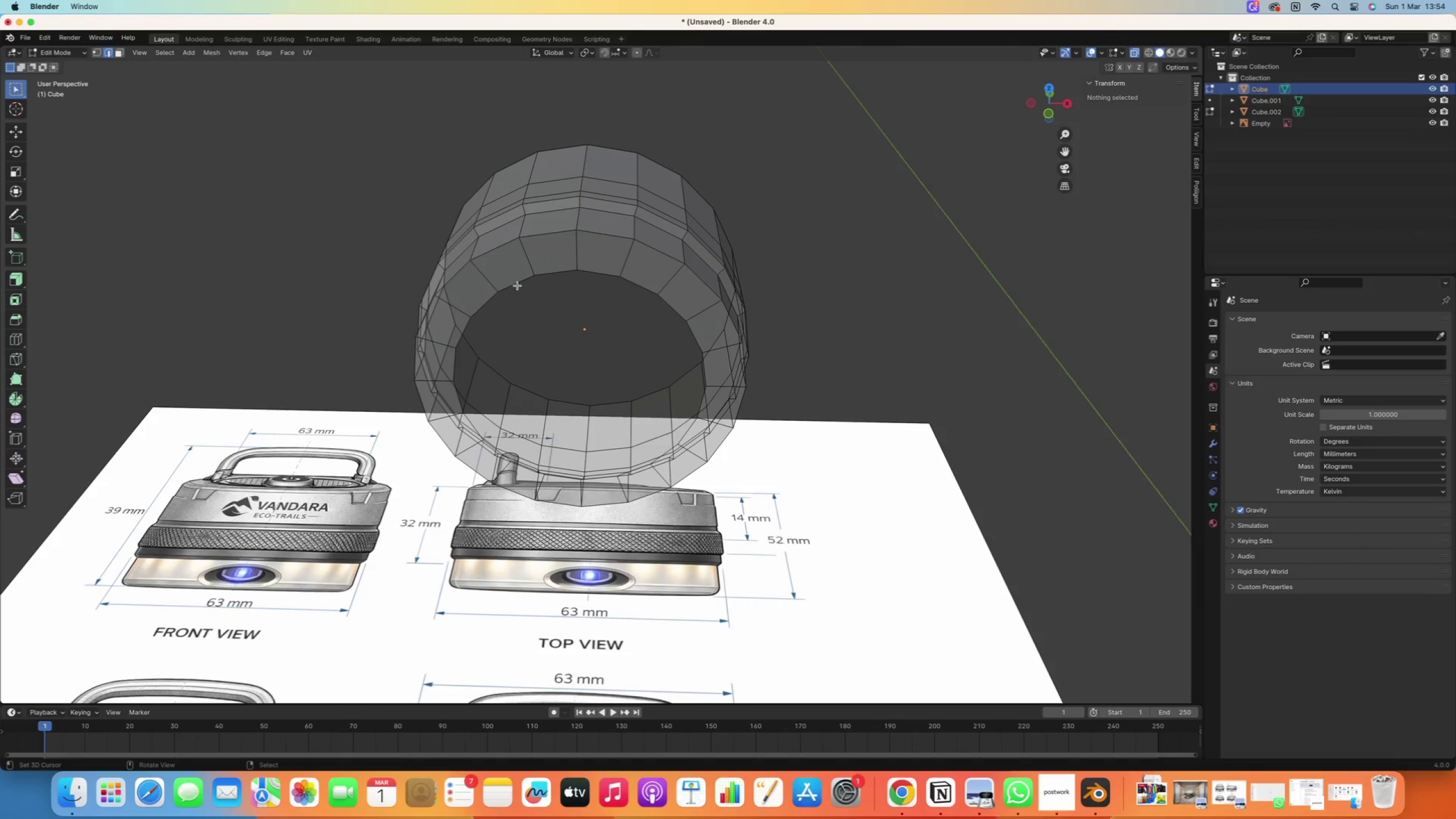 
right_click([516, 284])
 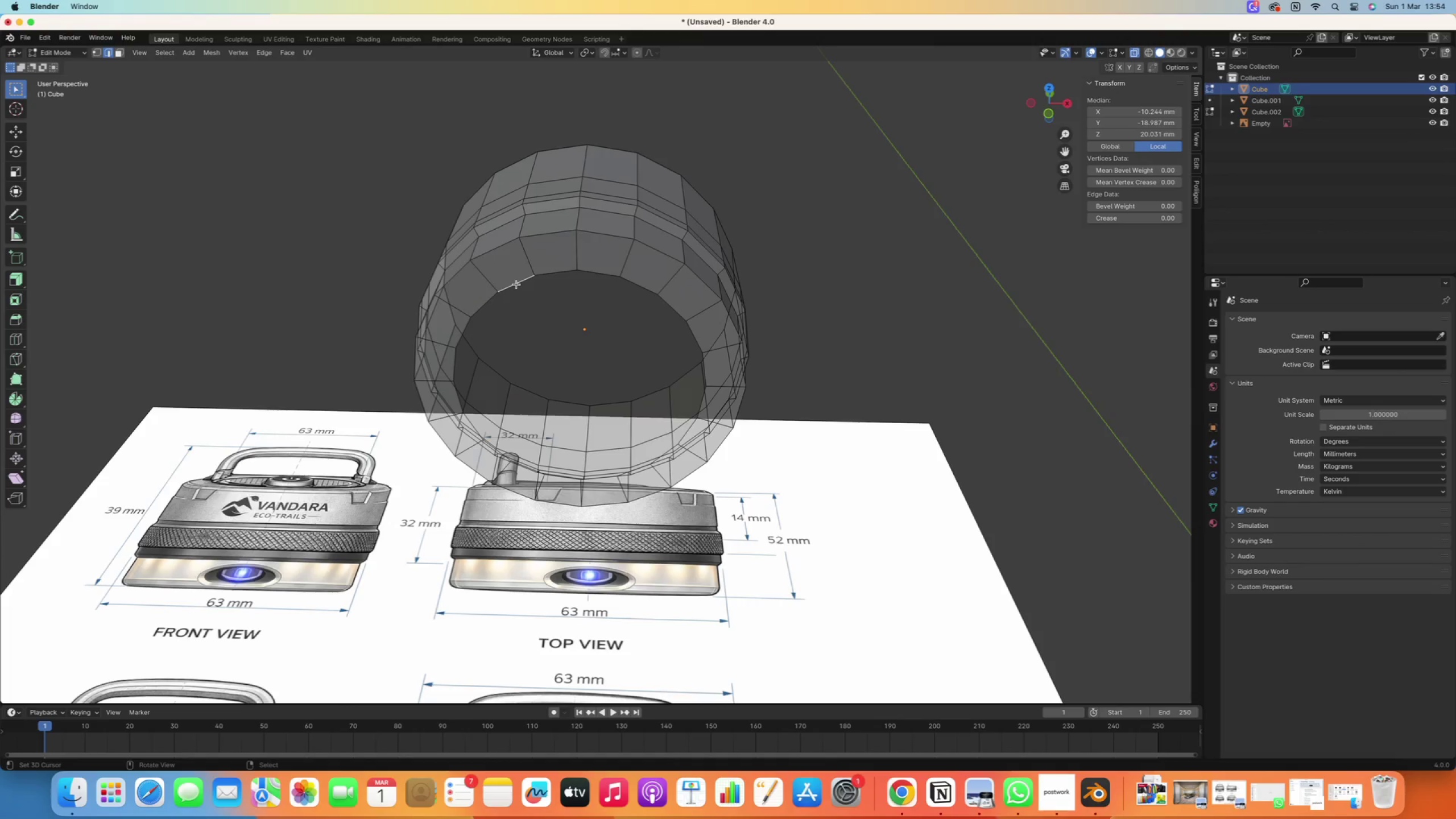 
hold_key(key=AltRight, duration=0.45)
double_click([516, 284])
 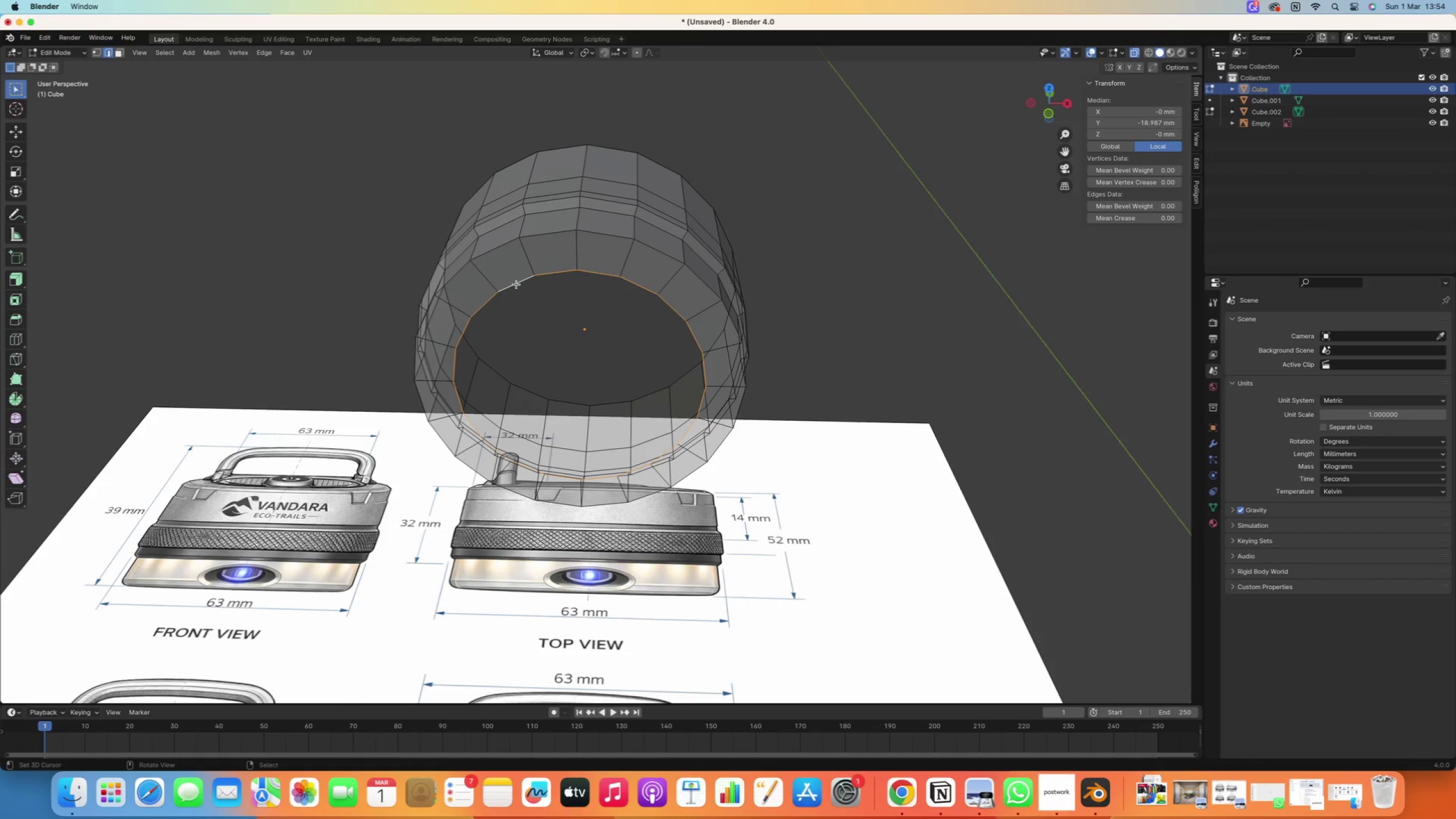 
key(Space)
 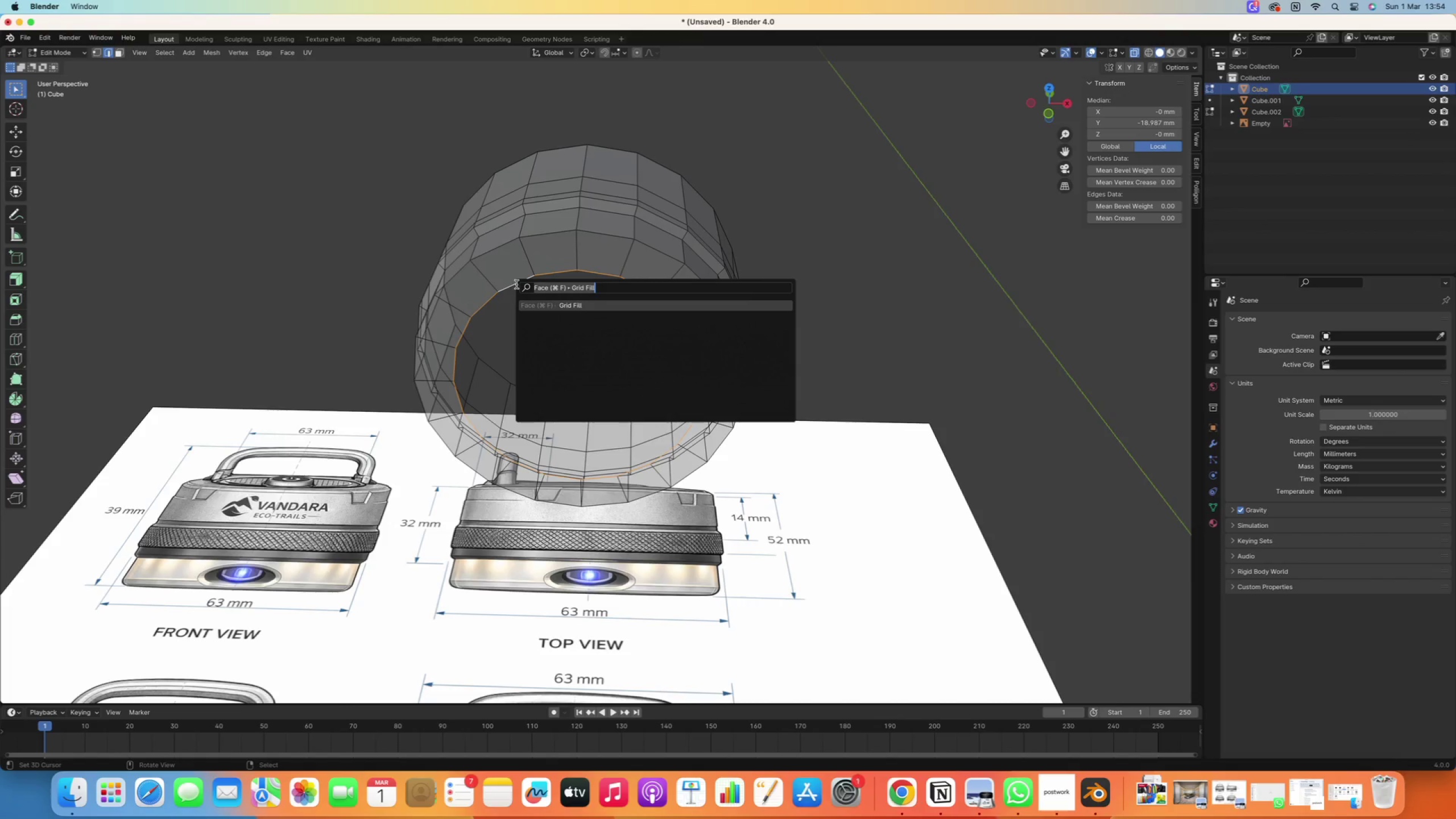 
key(Enter)
 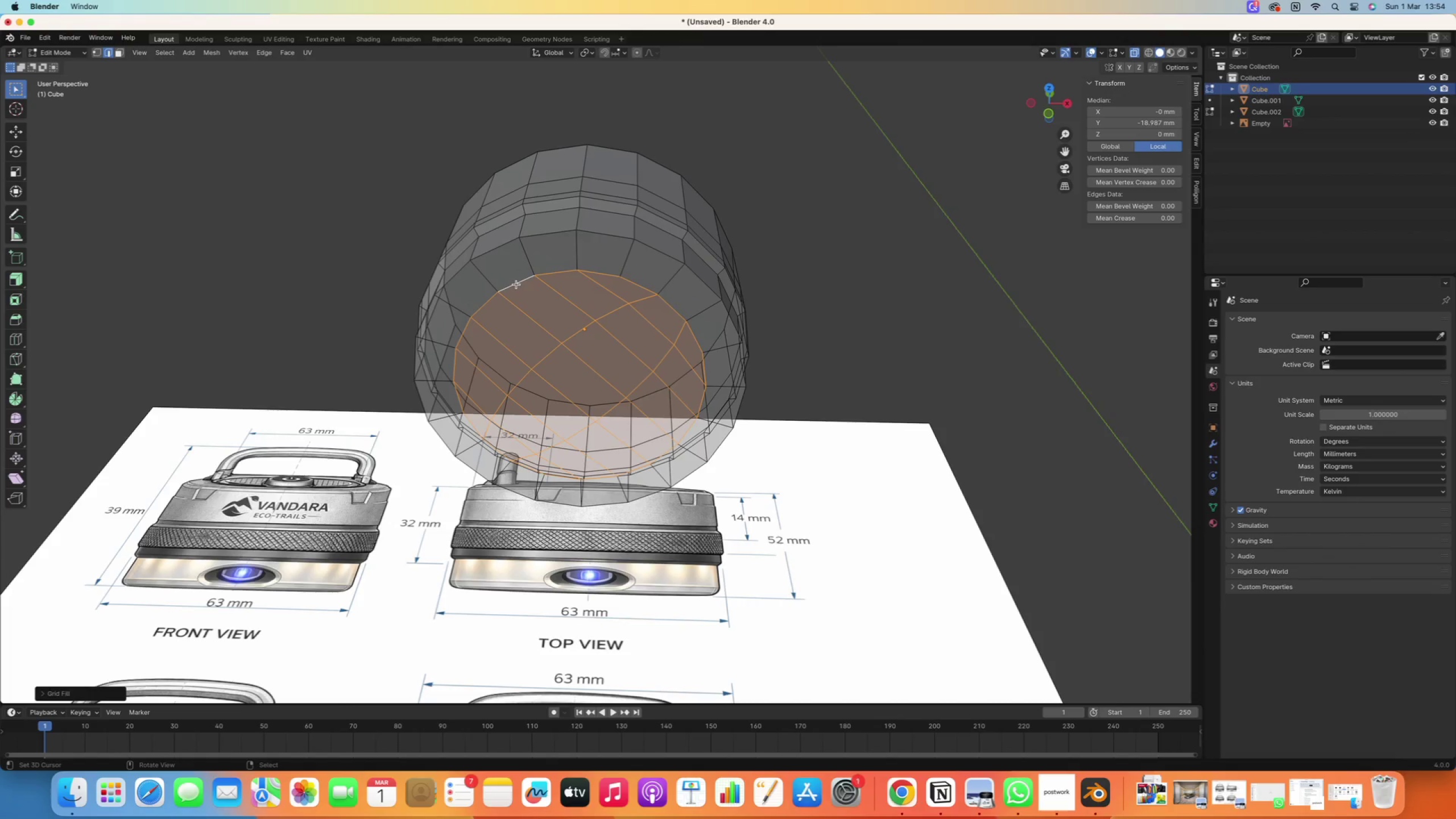 
scroll: coordinate [509, 296], scroll_direction: down, amount: 2.0
 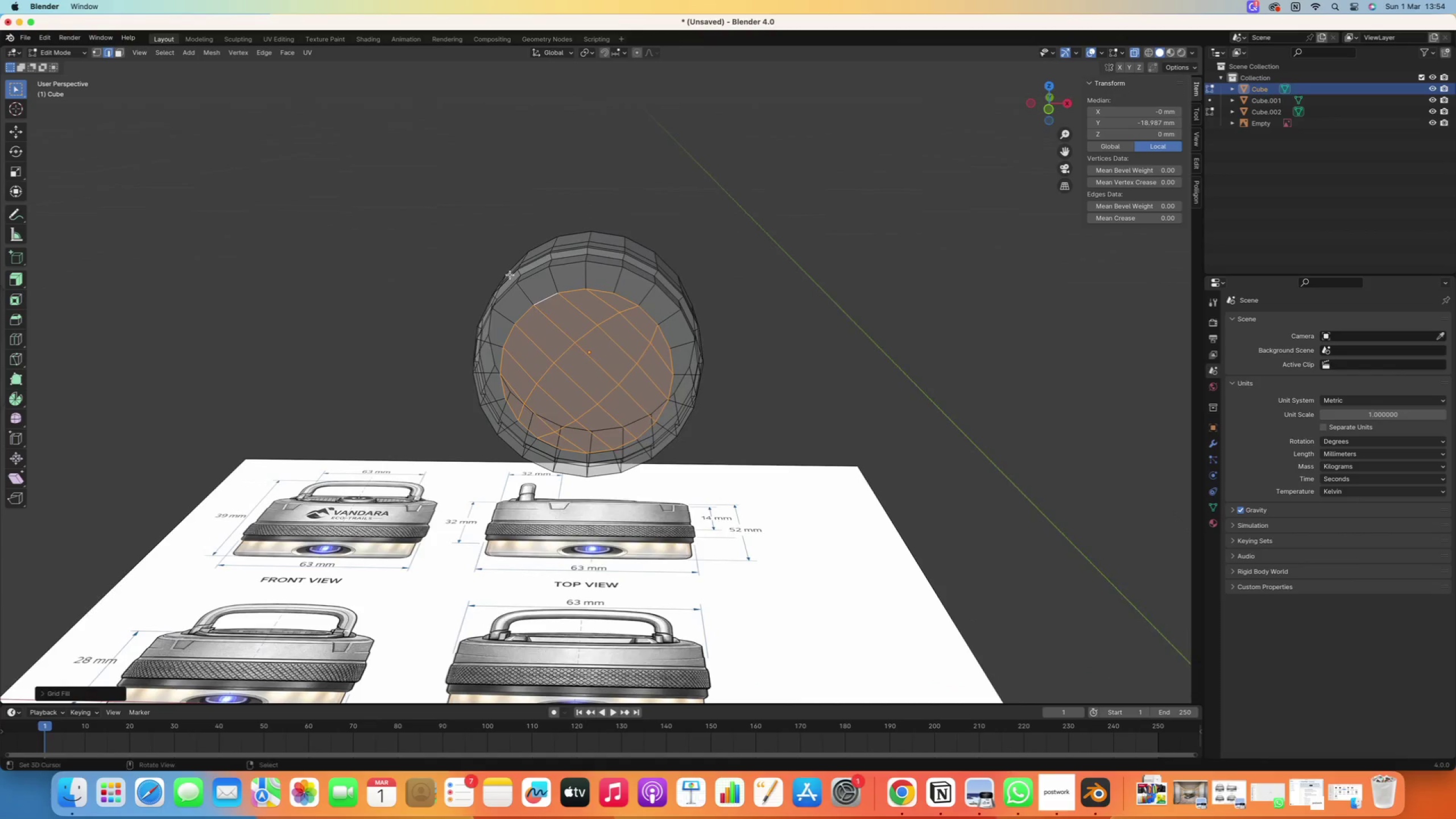 
scroll: coordinate [609, 354], scroll_direction: up, amount: 4.0
 